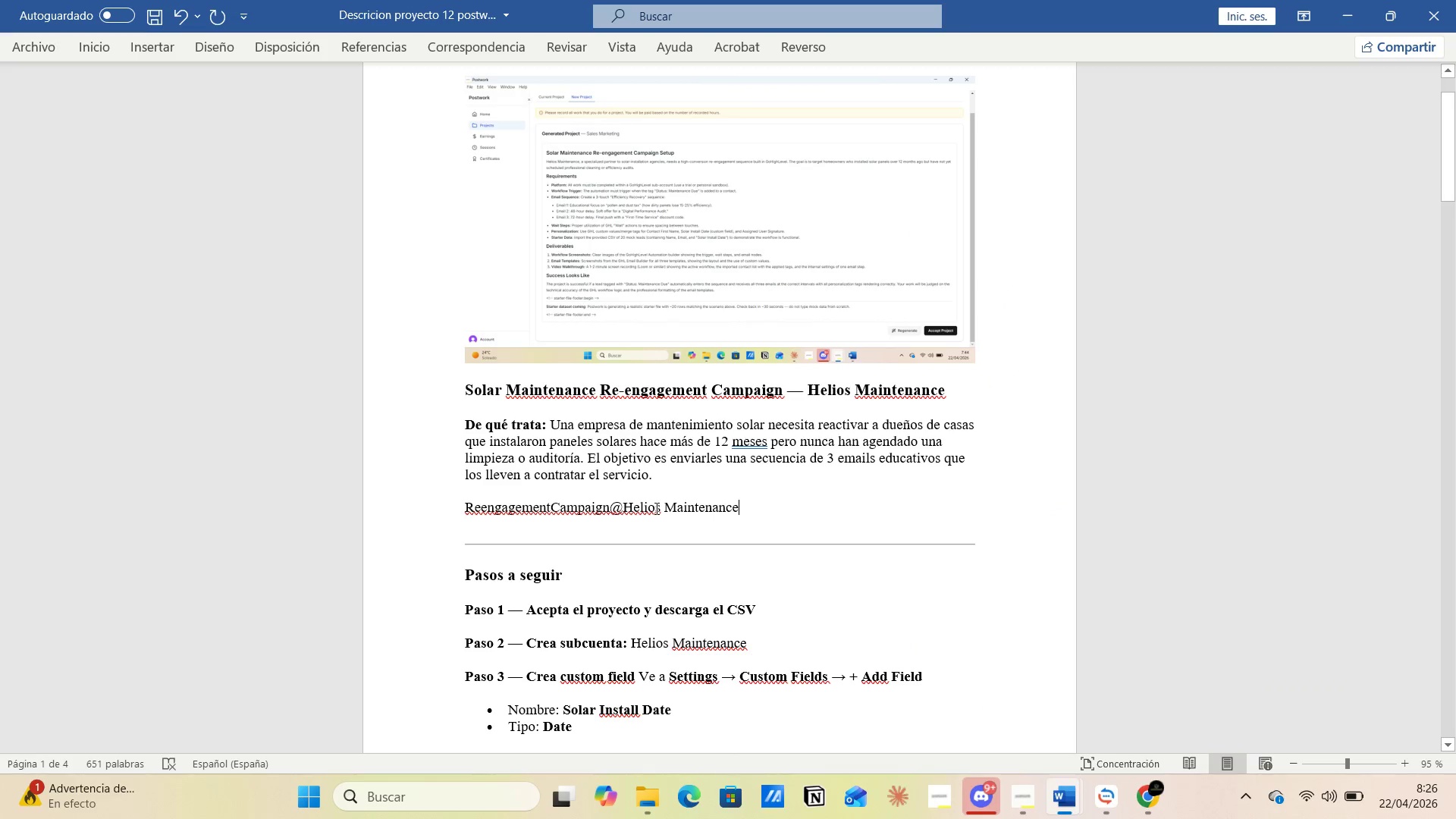 
scroll: coordinate [664, 501], scroll_direction: down, amount: 29.0
 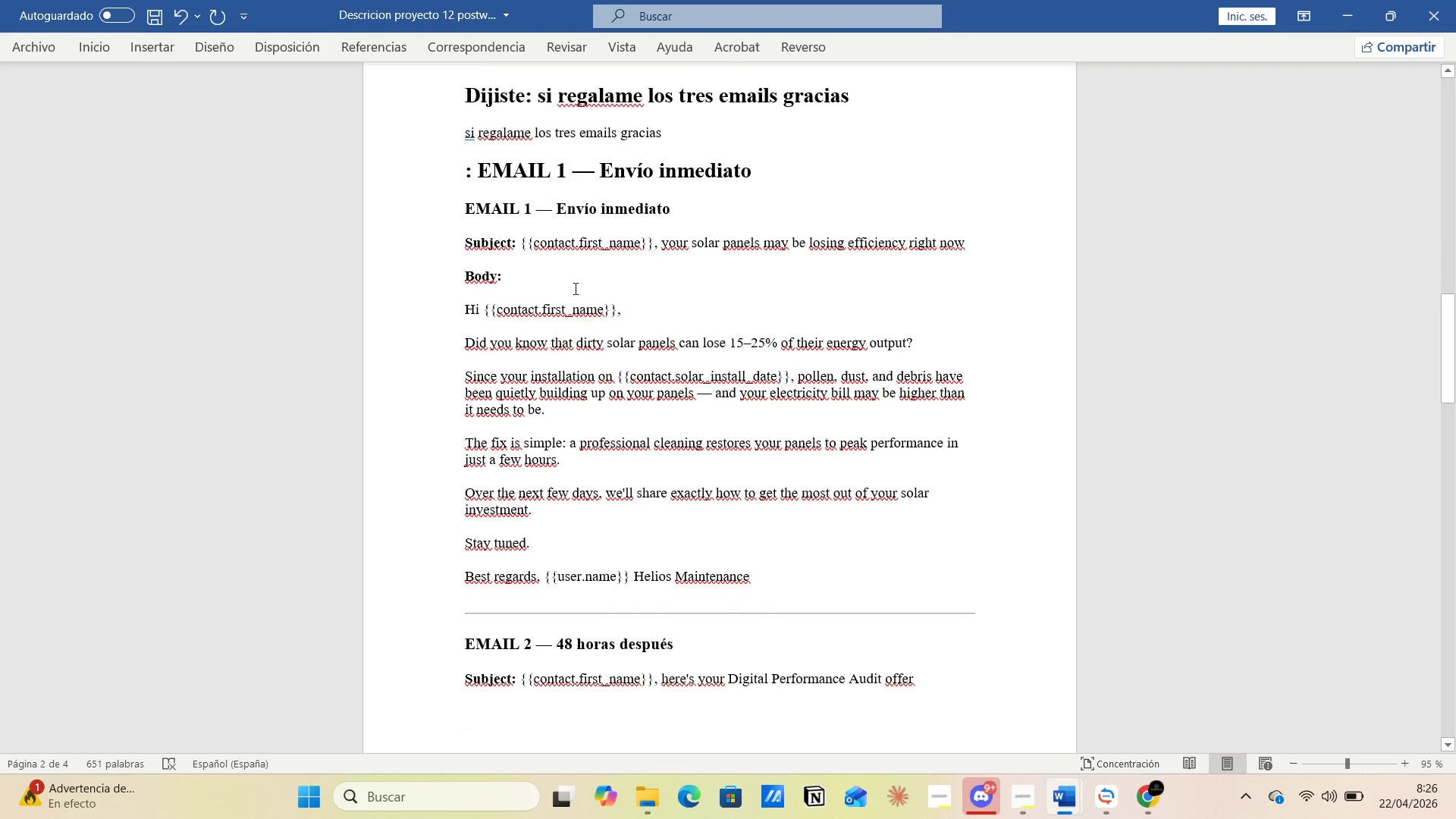 
left_click([573, 274])
 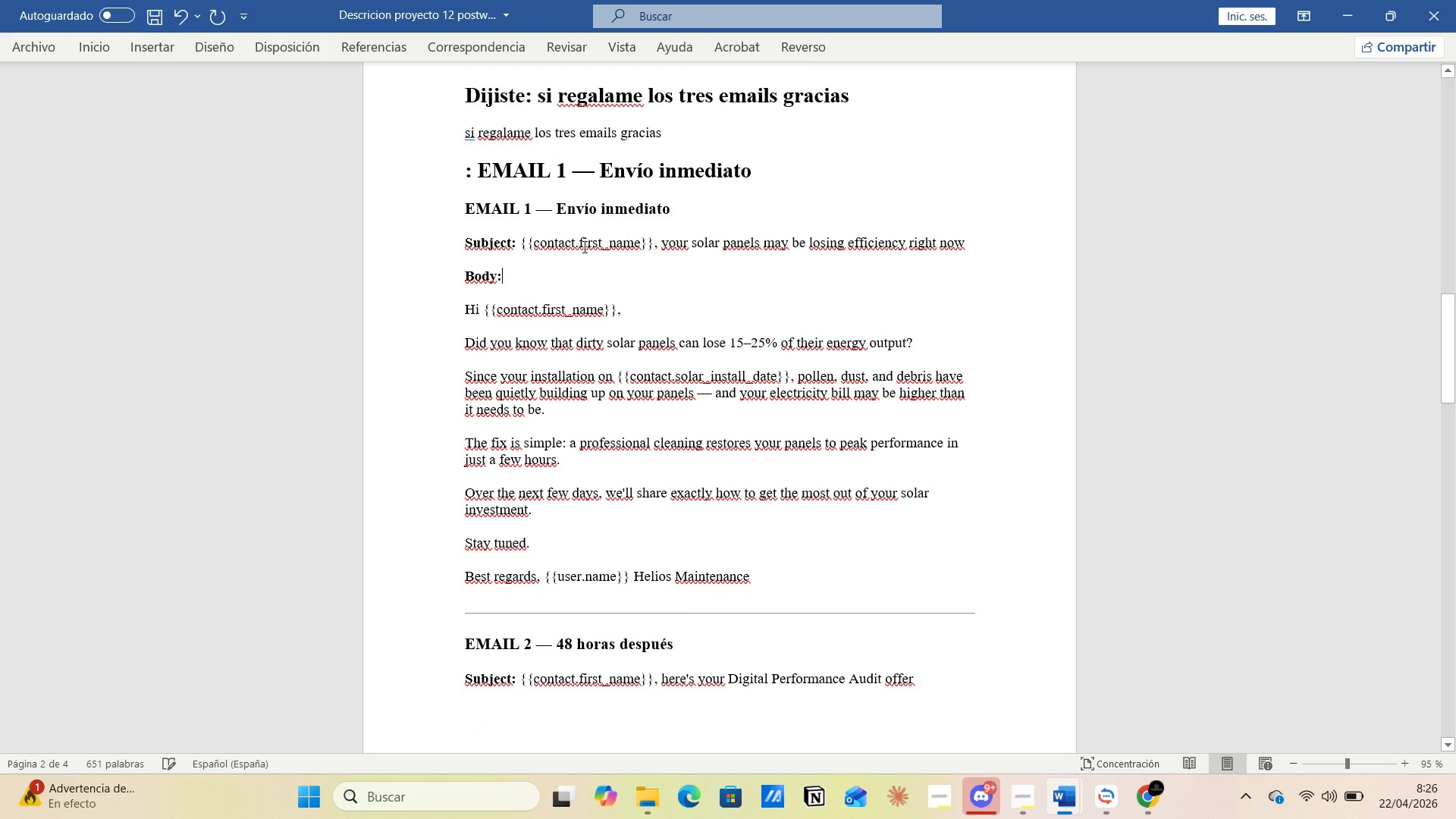 
left_click([592, 238])
 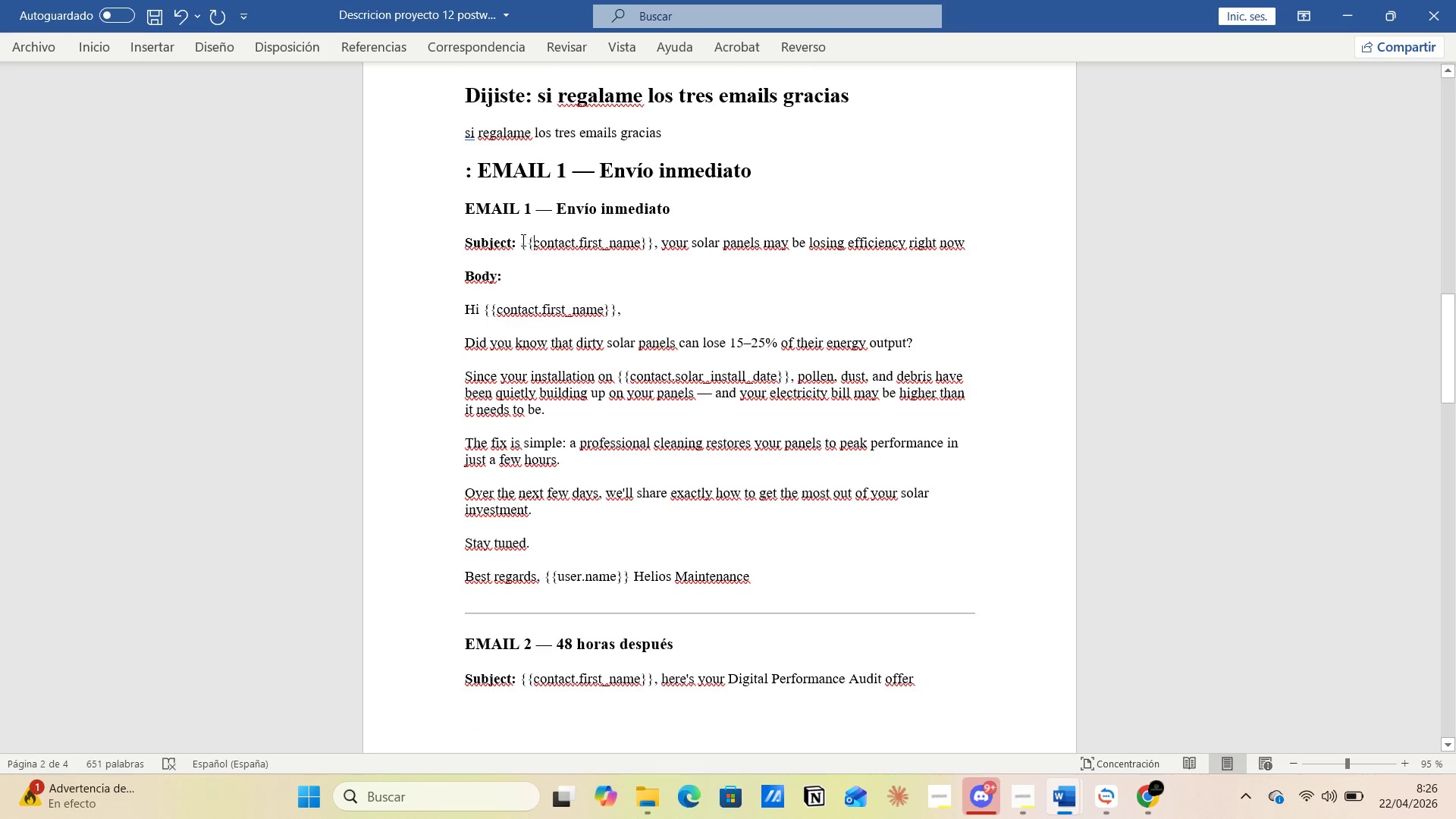 
left_click([521, 240])
 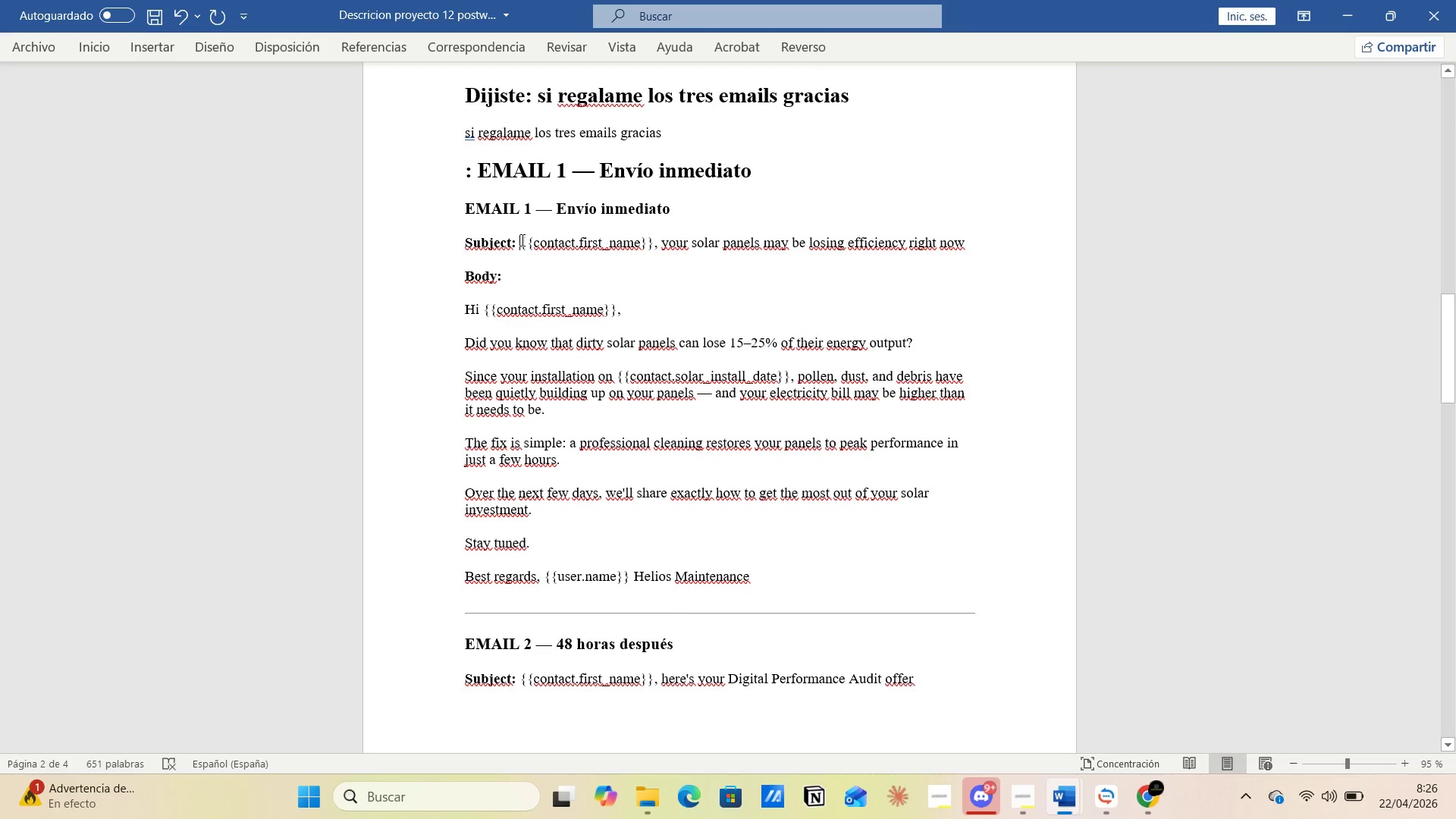 
left_click_drag(start_coordinate=[521, 240], to_coordinate=[974, 241])
 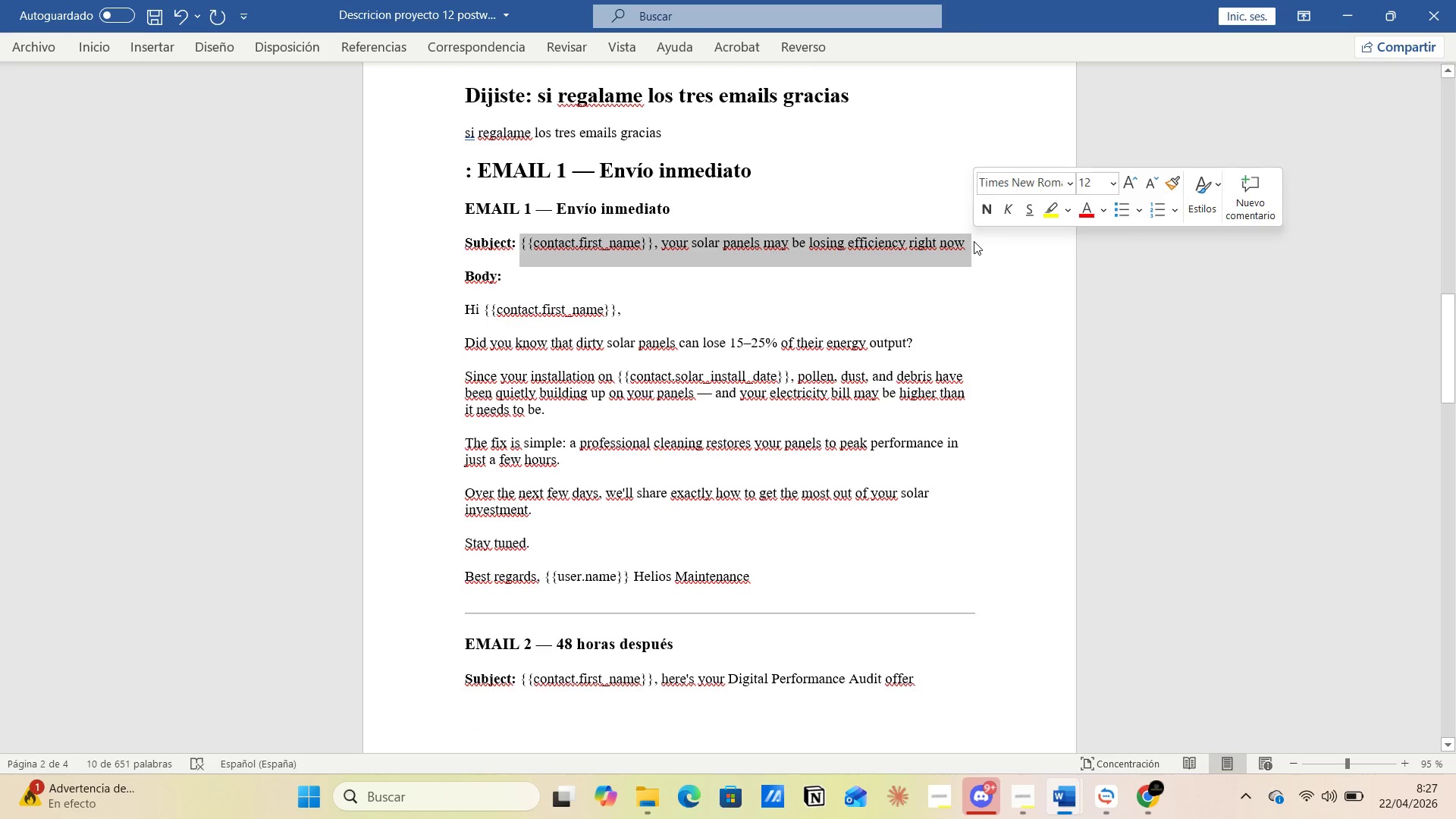 
key(Control+C)
 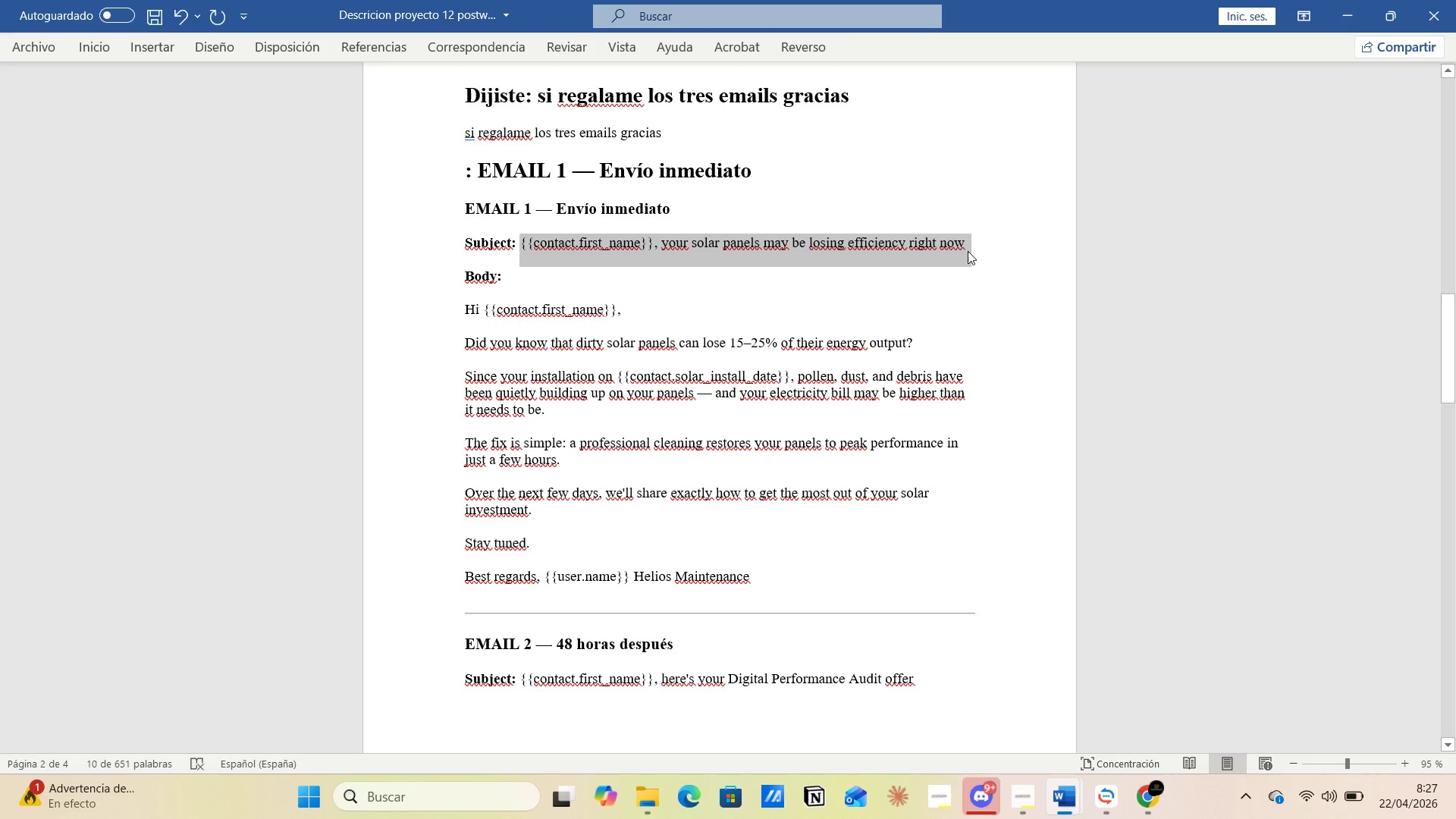 
key(Alt+Tab)
 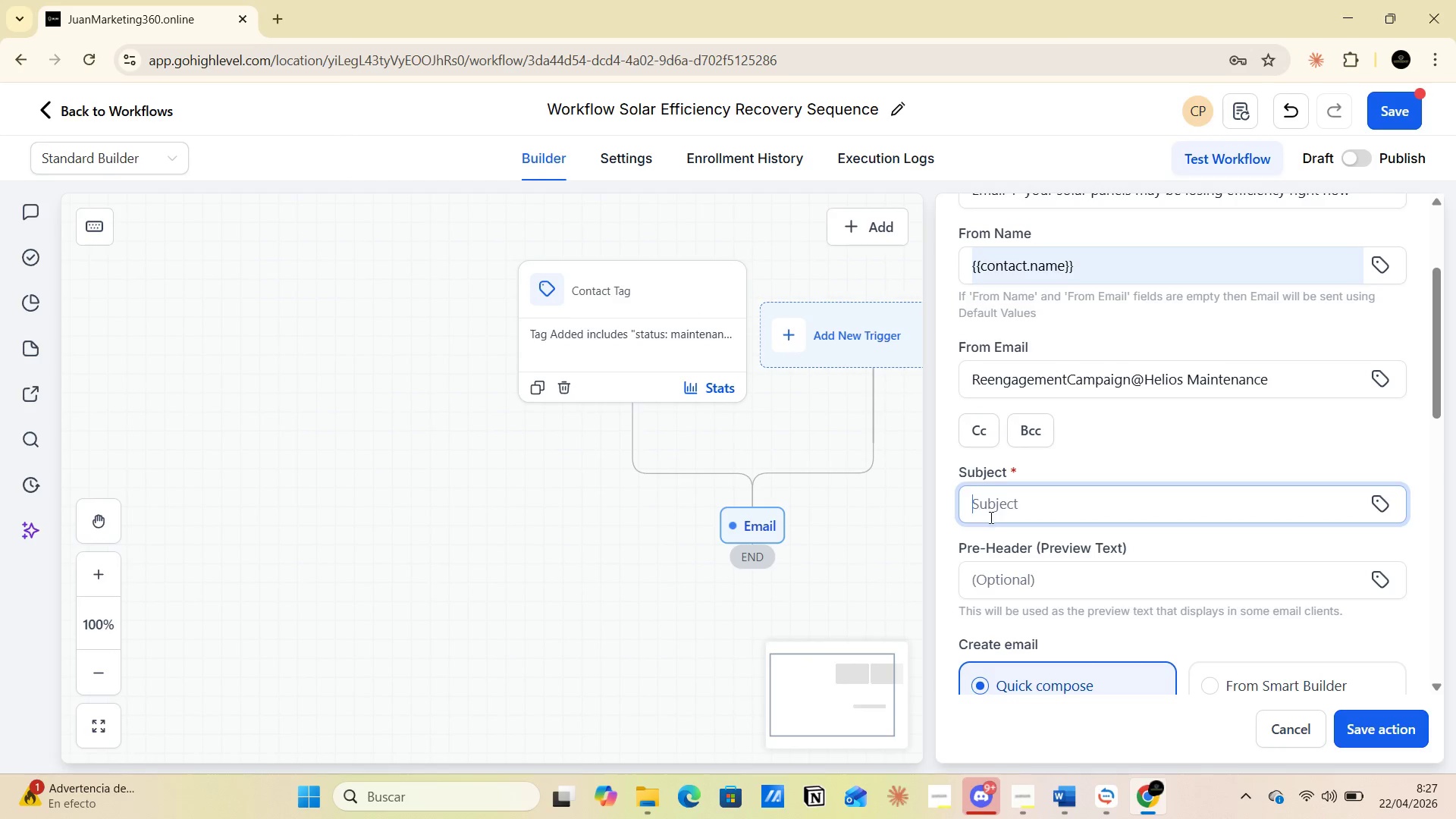 
left_click([1004, 510])
 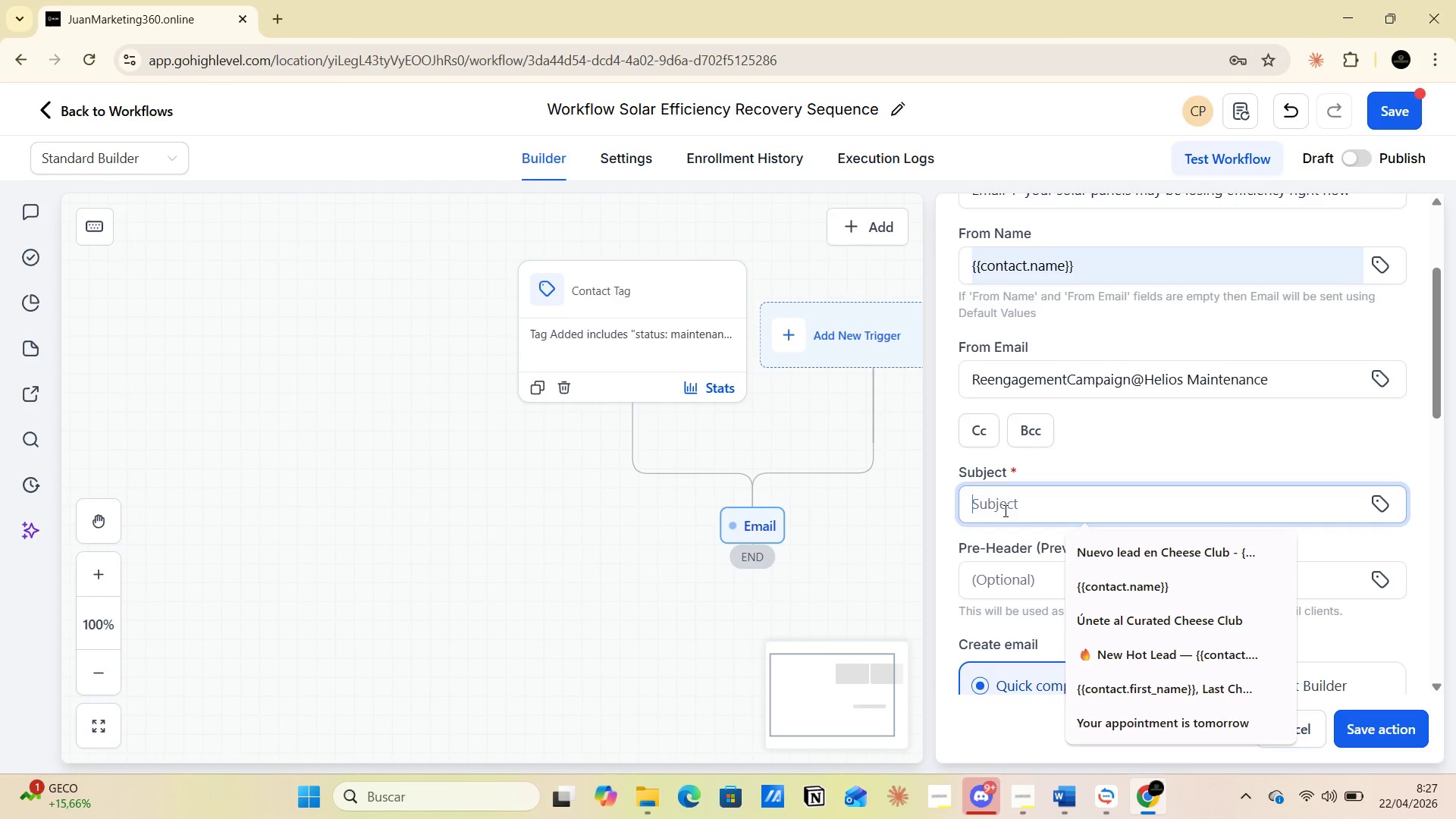 
key(Control+V)
 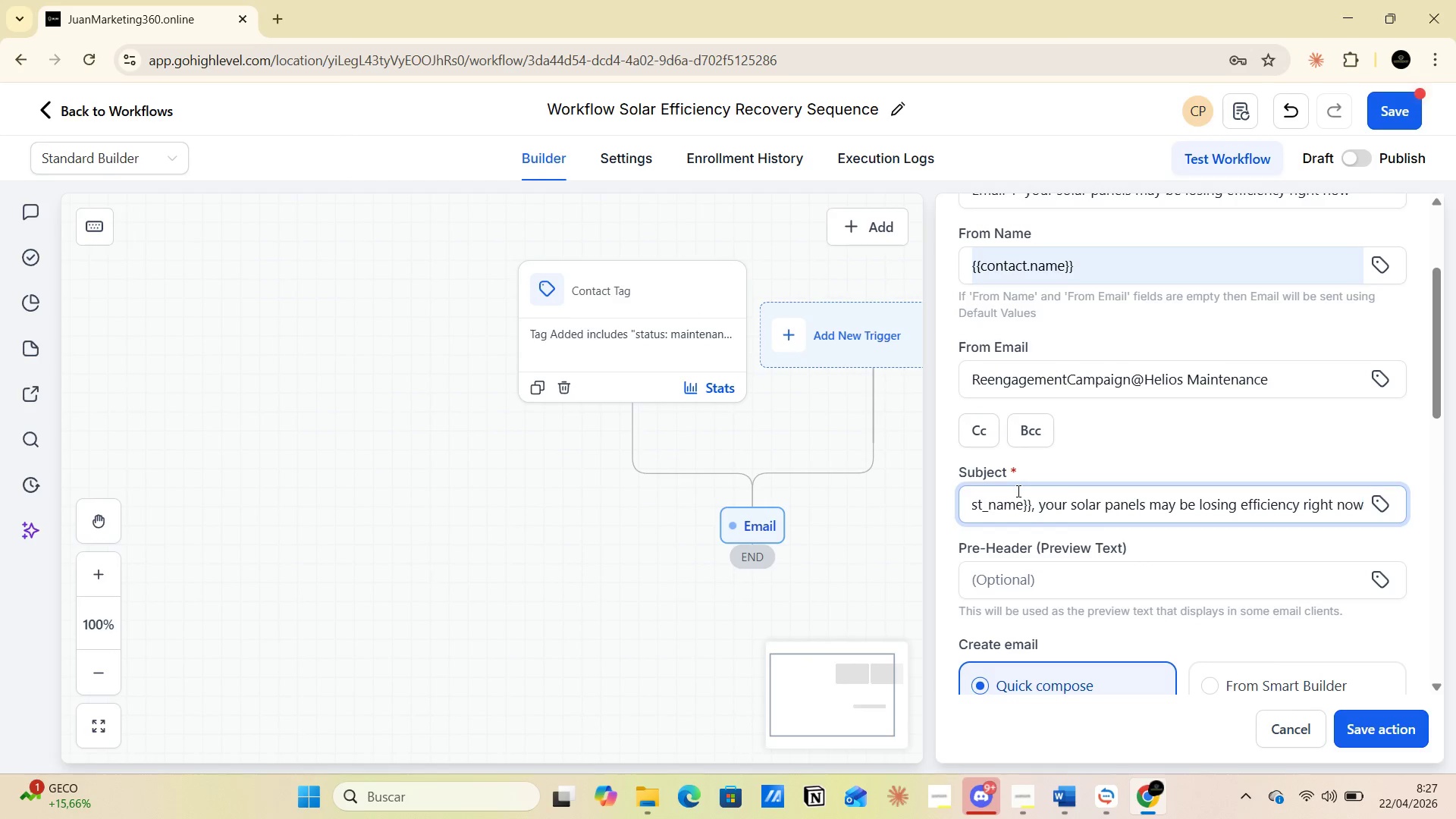 
wait(6.55)
 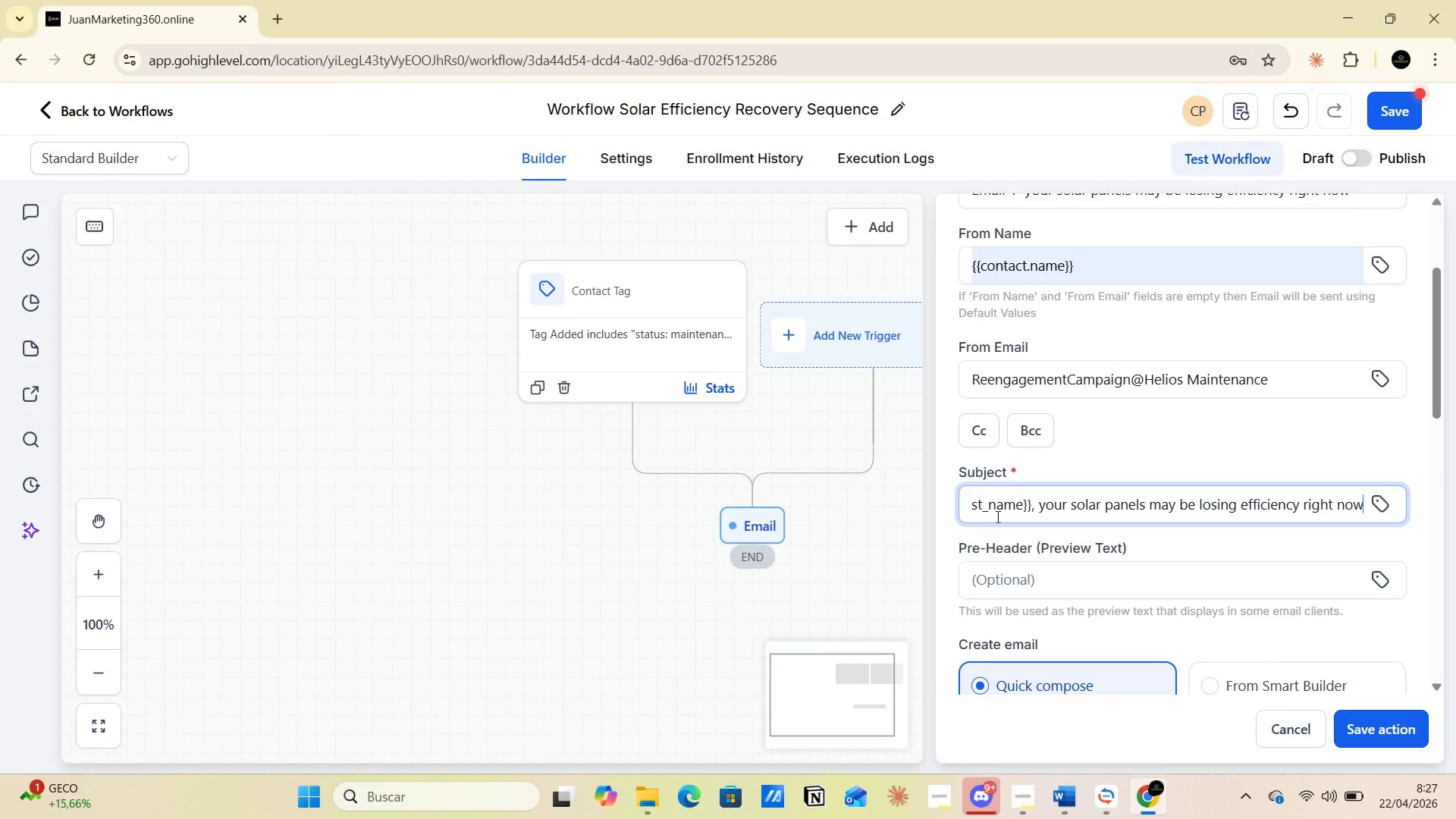 
scroll: coordinate [1062, 504], scroll_direction: down, amount: 3.0
 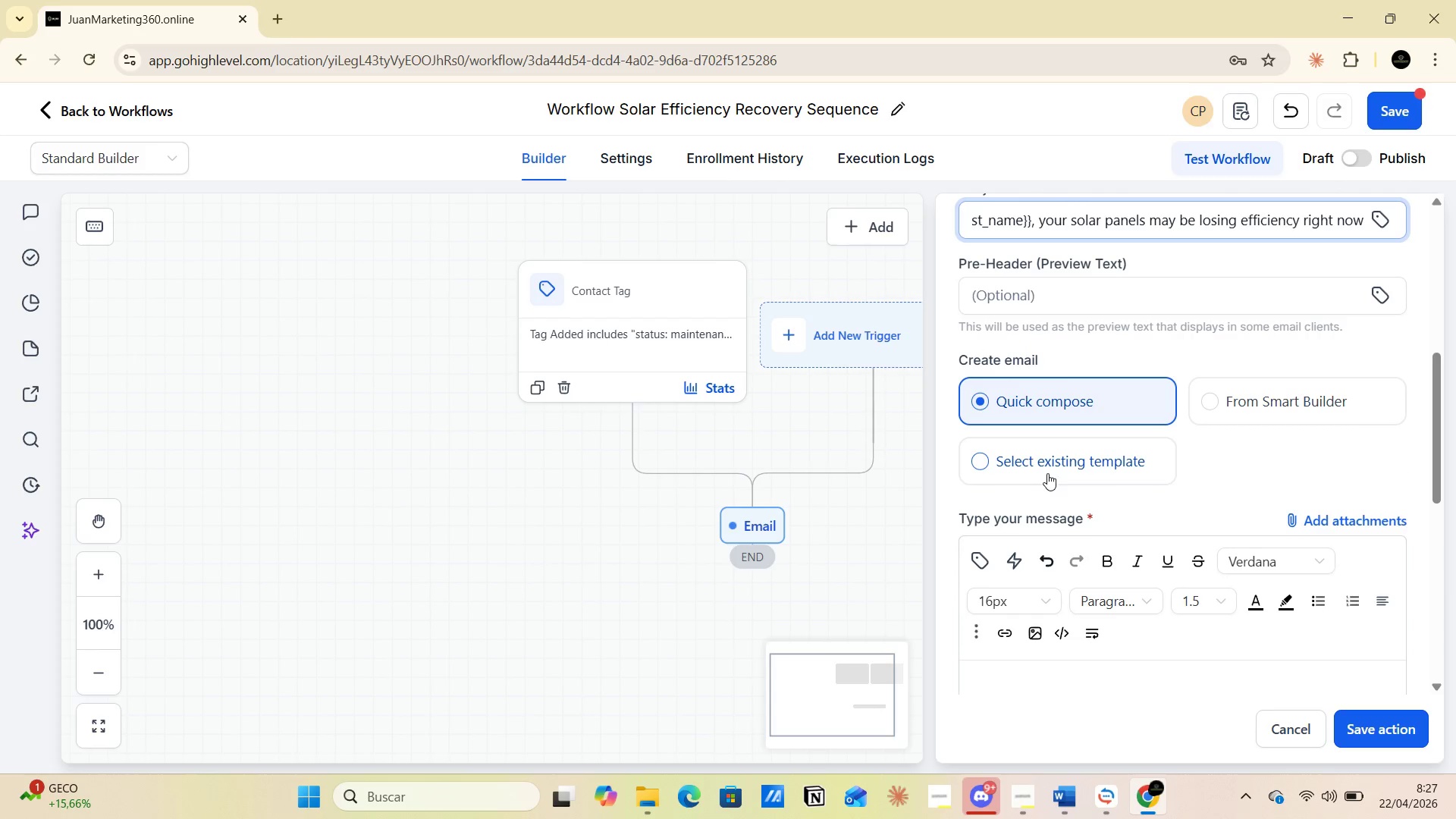 
left_click([1046, 469])
 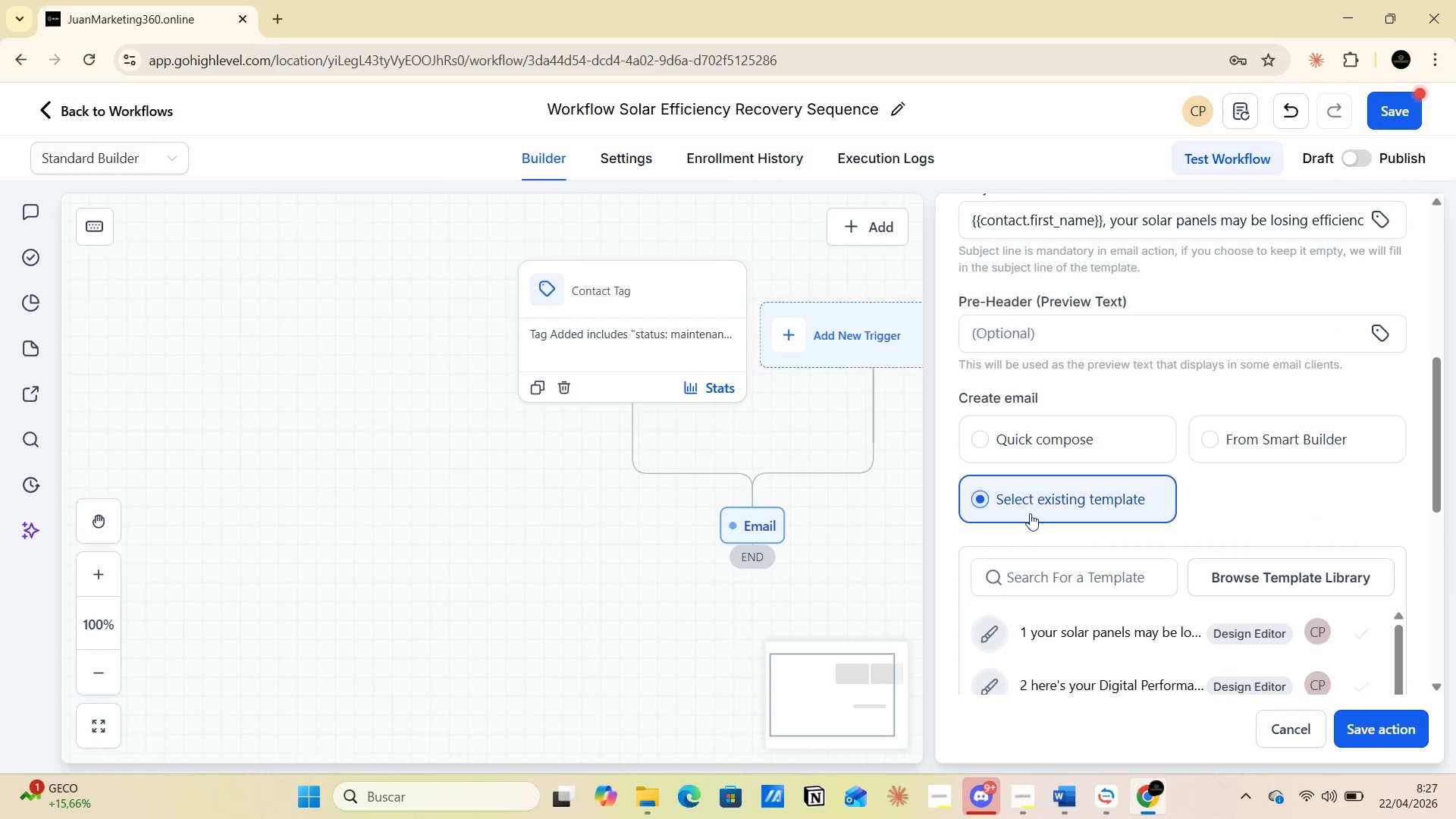 
scroll: coordinate [1031, 516], scroll_direction: down, amount: 1.0
 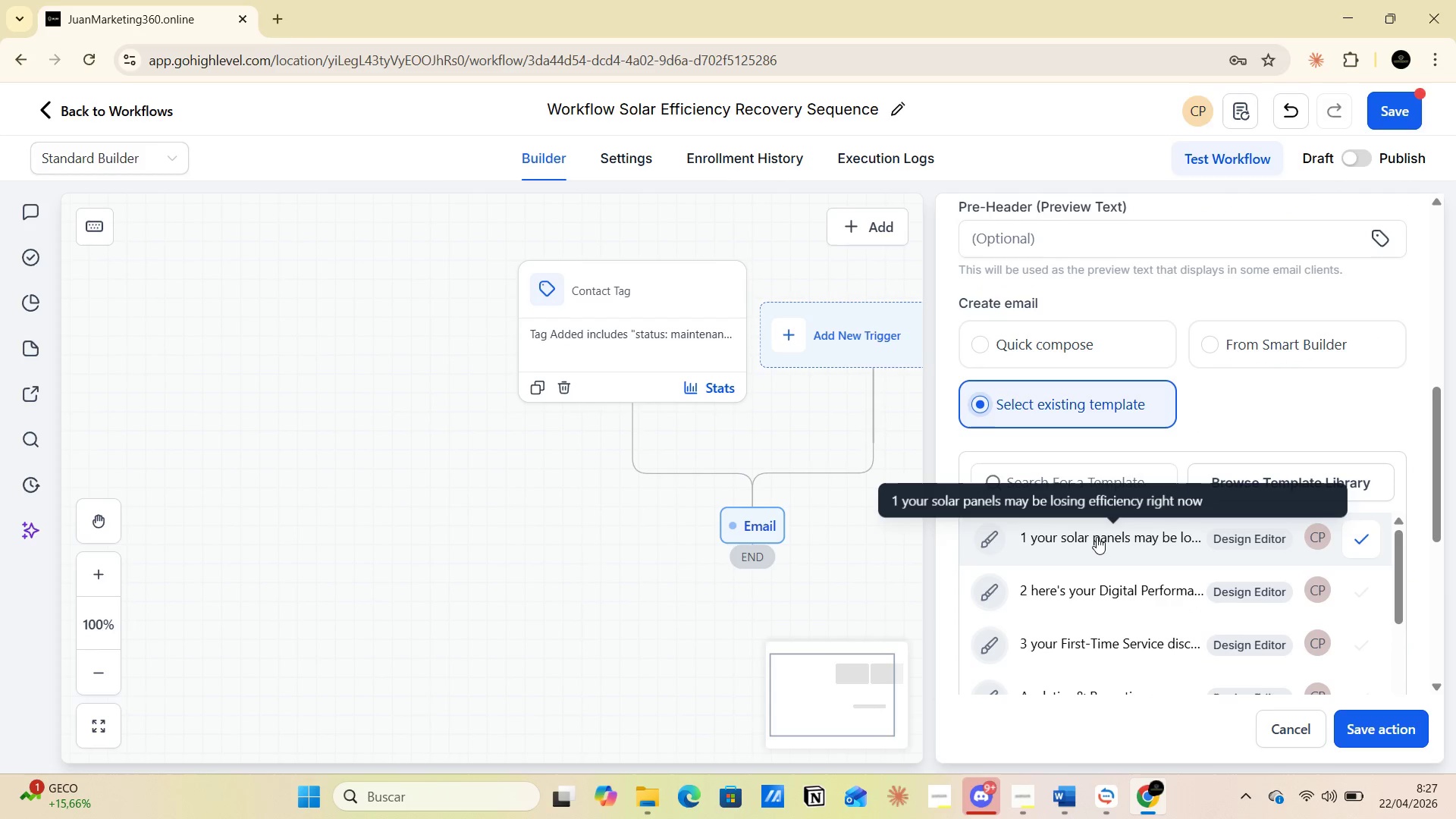 
left_click([1097, 537])
 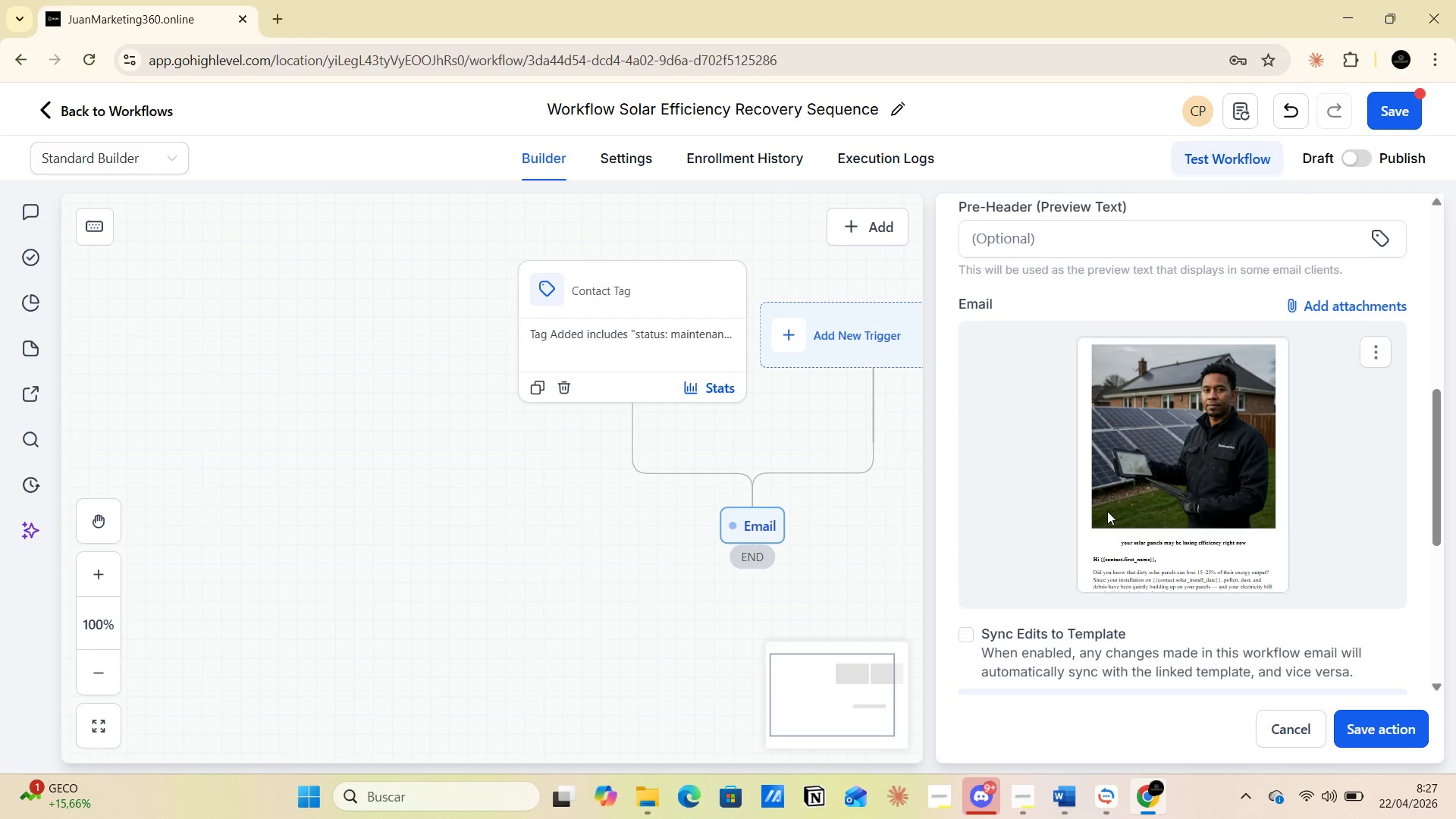 
scroll: coordinate [1107, 511], scroll_direction: down, amount: 2.0
 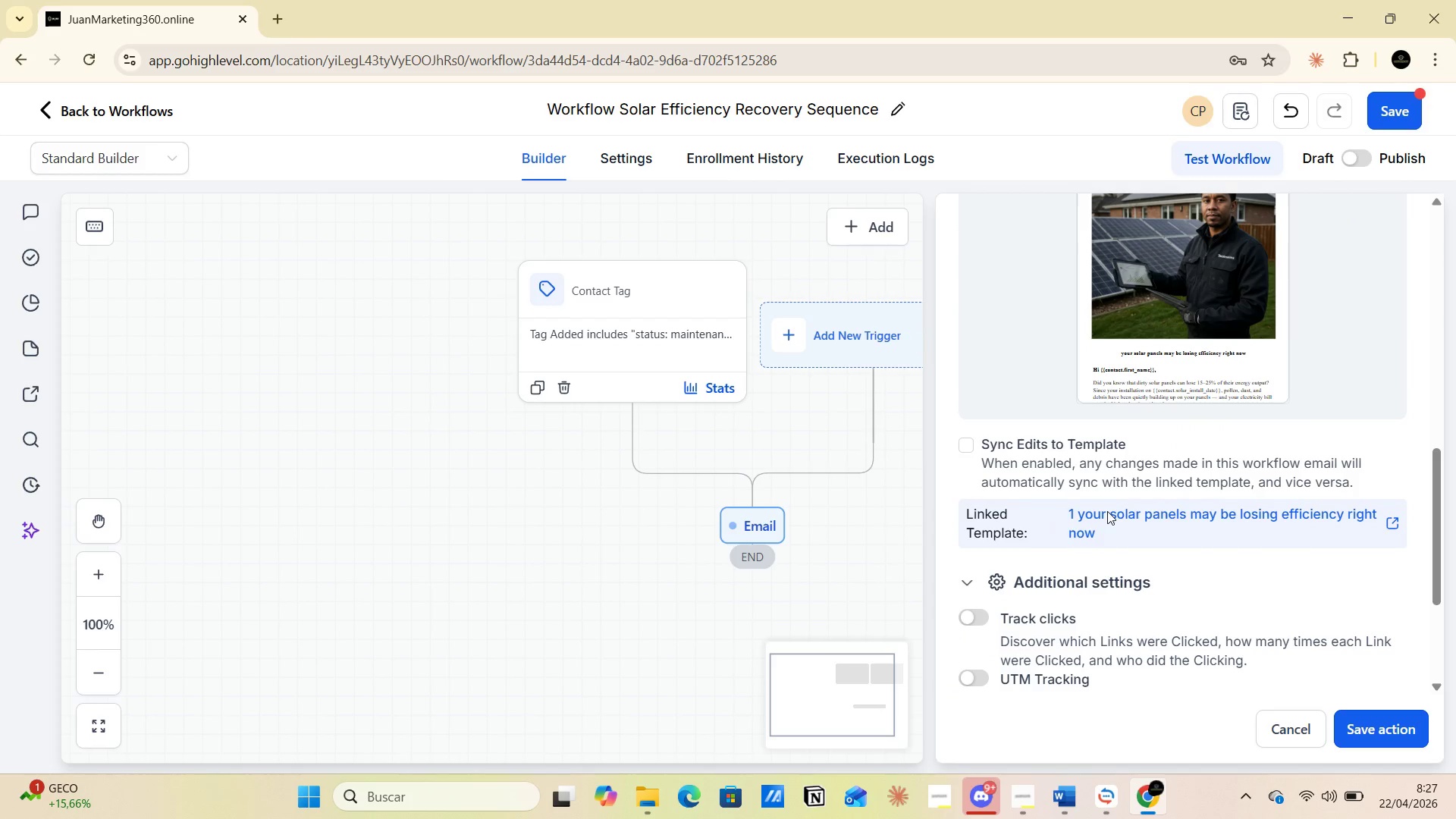 
scroll: coordinate [1107, 511], scroll_direction: up, amount: 5.0
 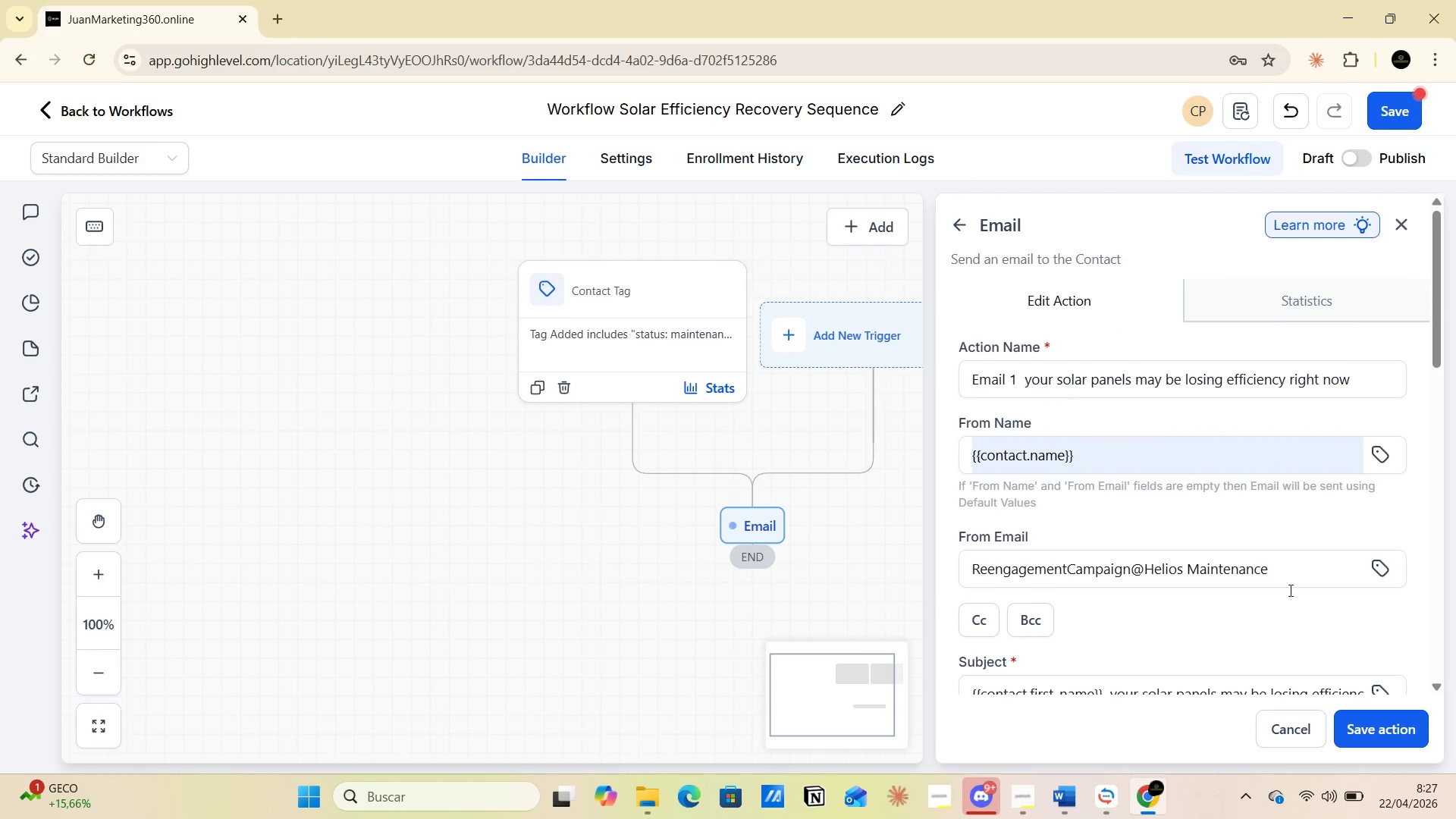 
left_click([1359, 732])
 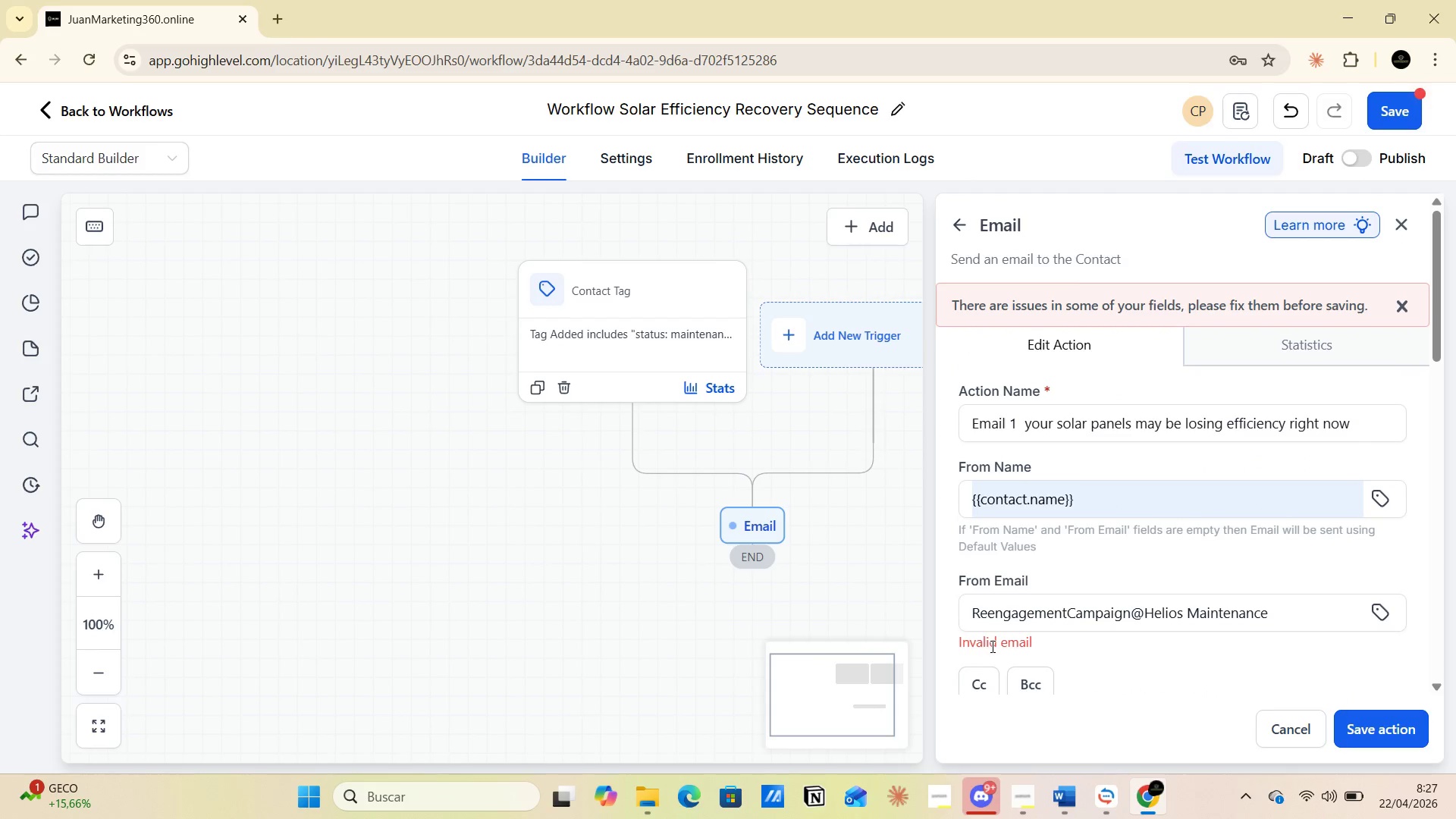 
scroll: coordinate [972, 646], scroll_direction: down, amount: 1.0
 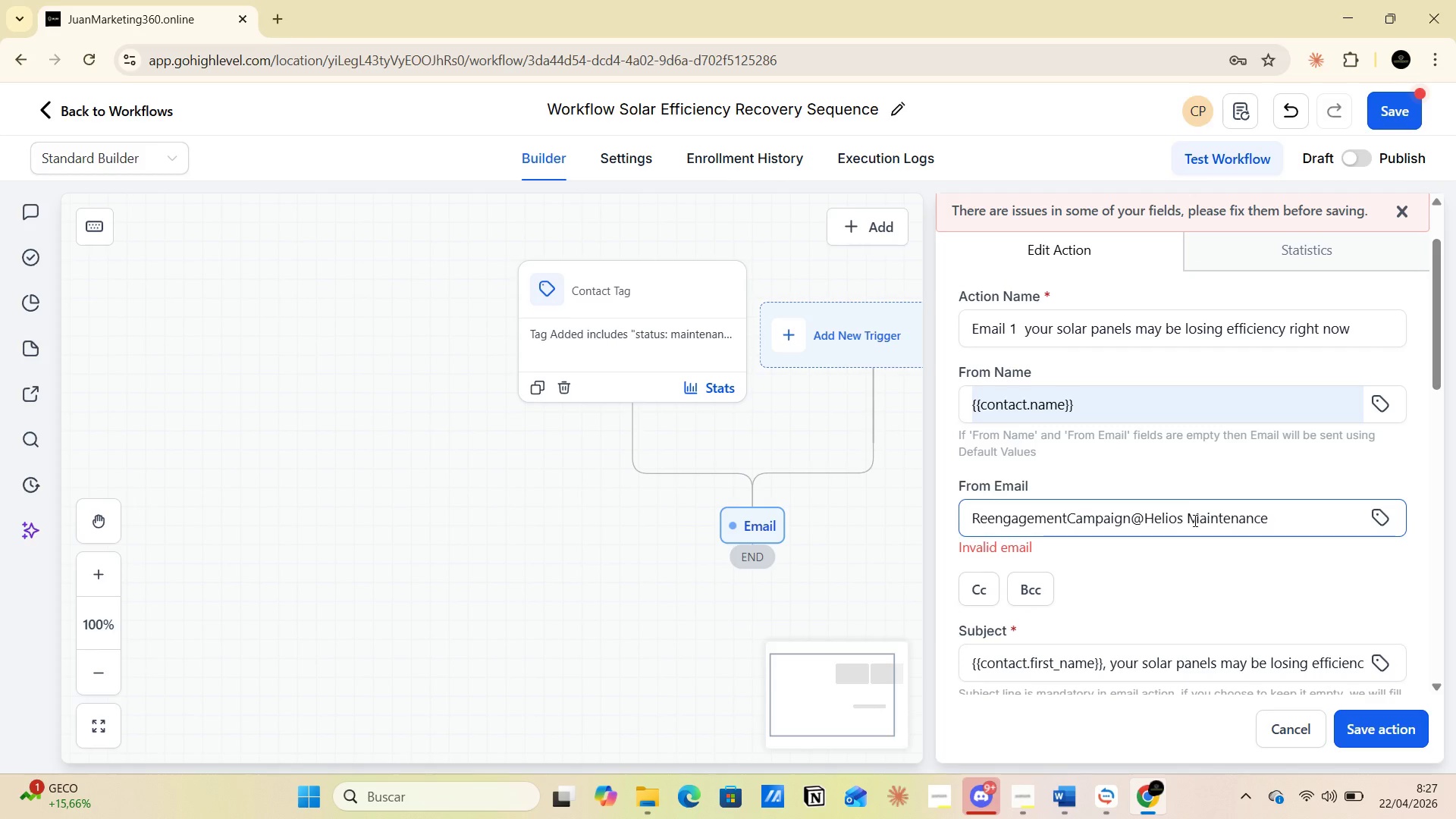 
left_click([1191, 520])
 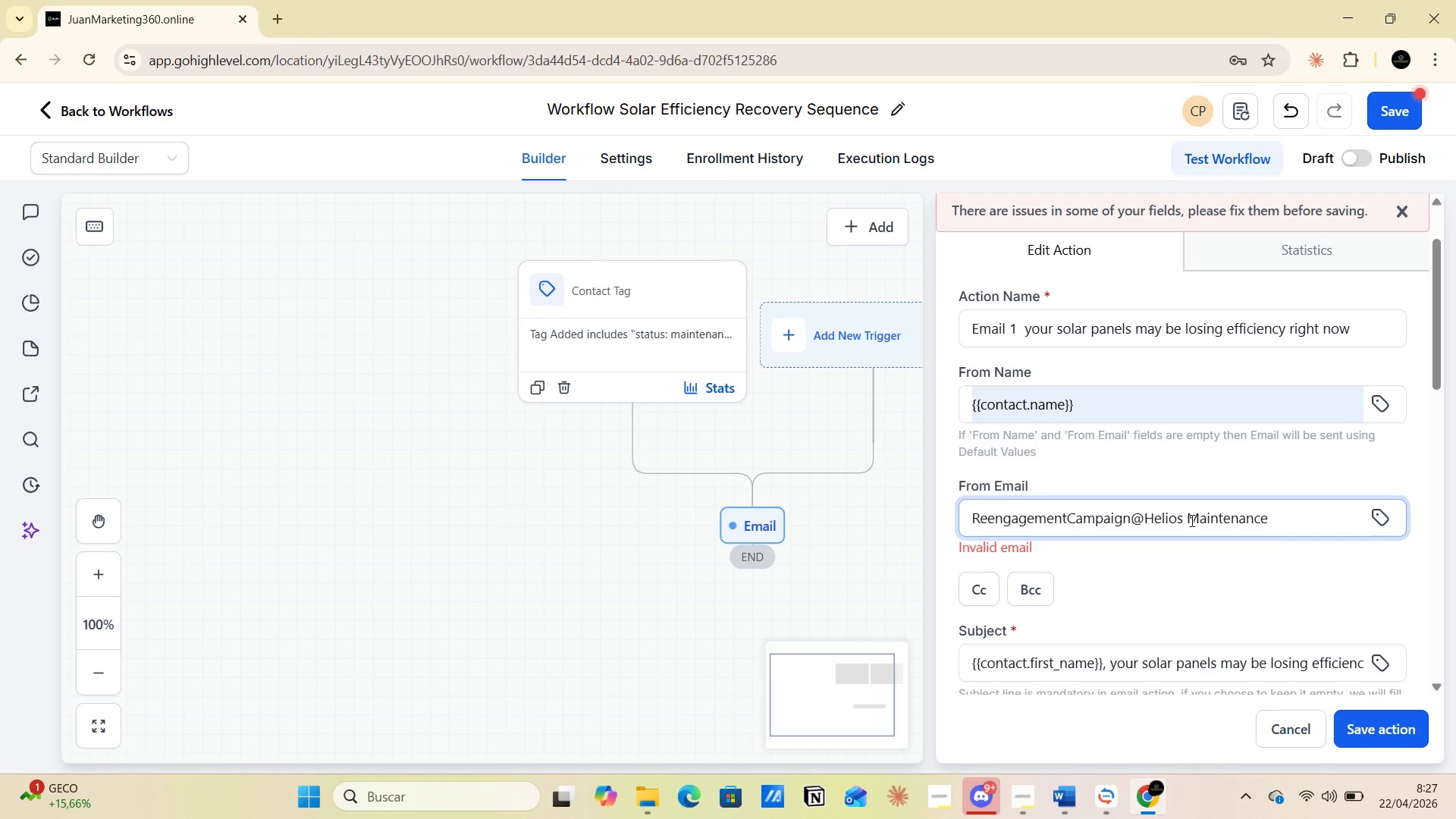 
key(Backspace)
 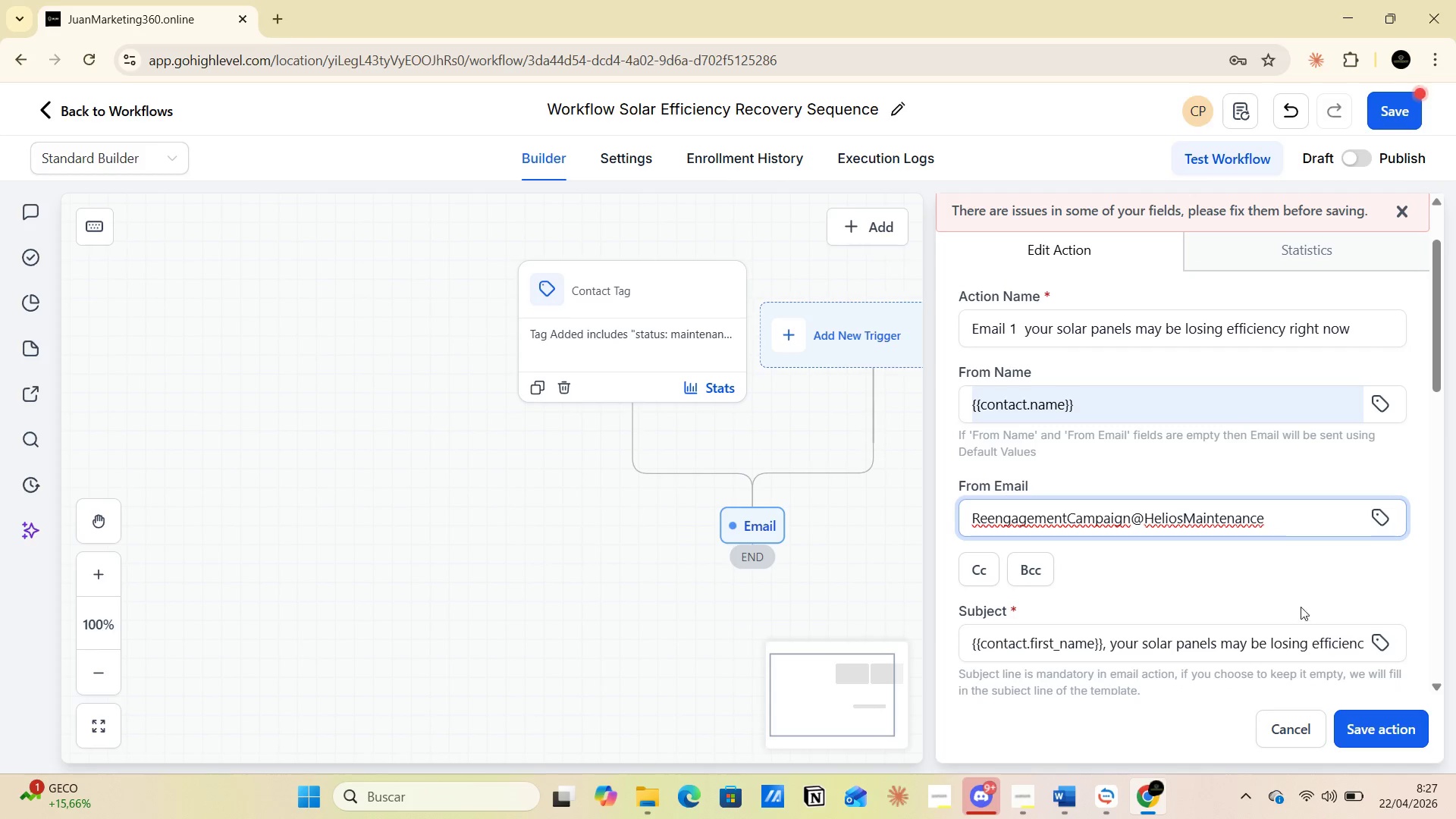 
left_click([1370, 731])
 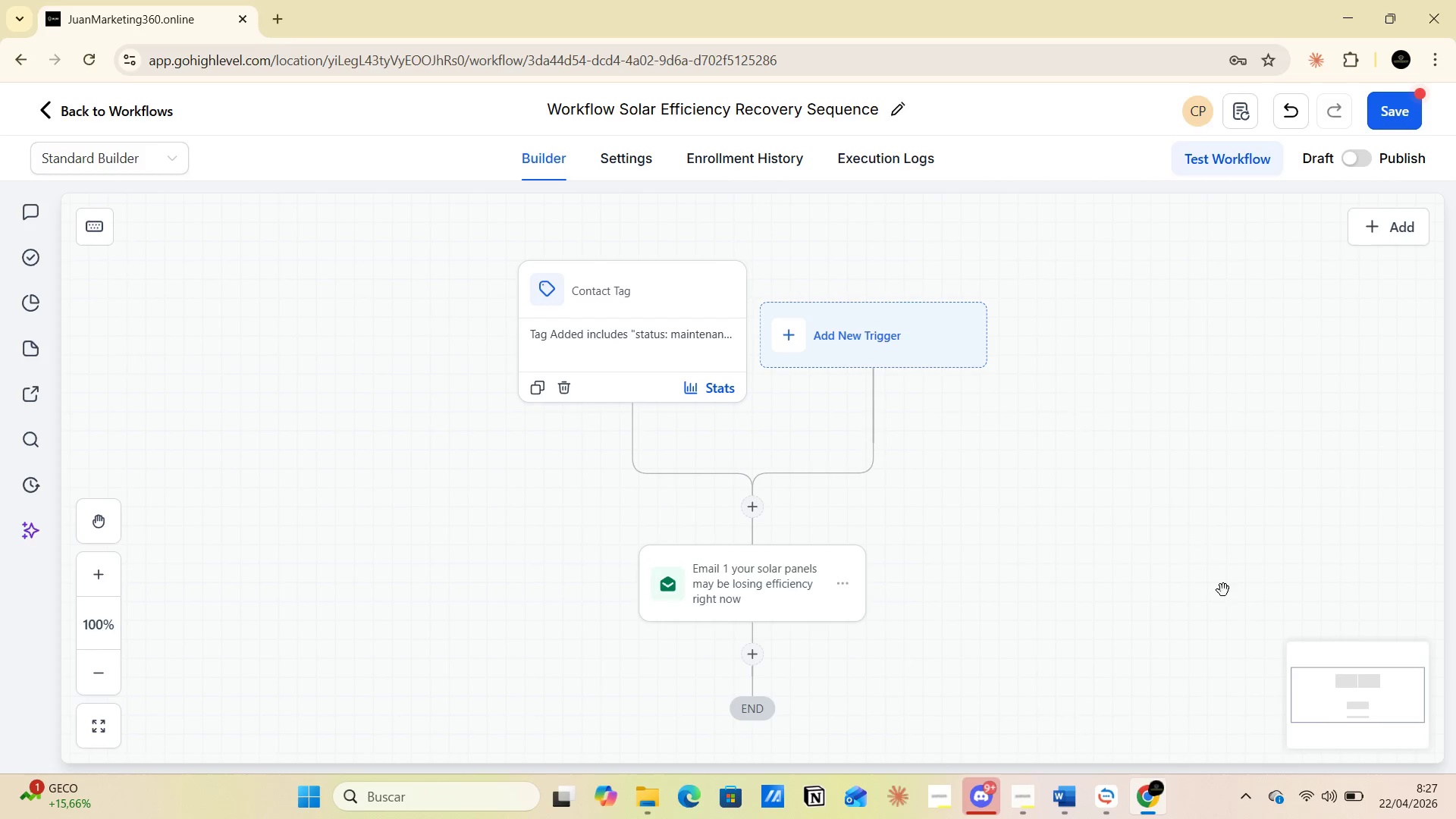 
scroll: coordinate [1160, 500], scroll_direction: down, amount: 3.0
 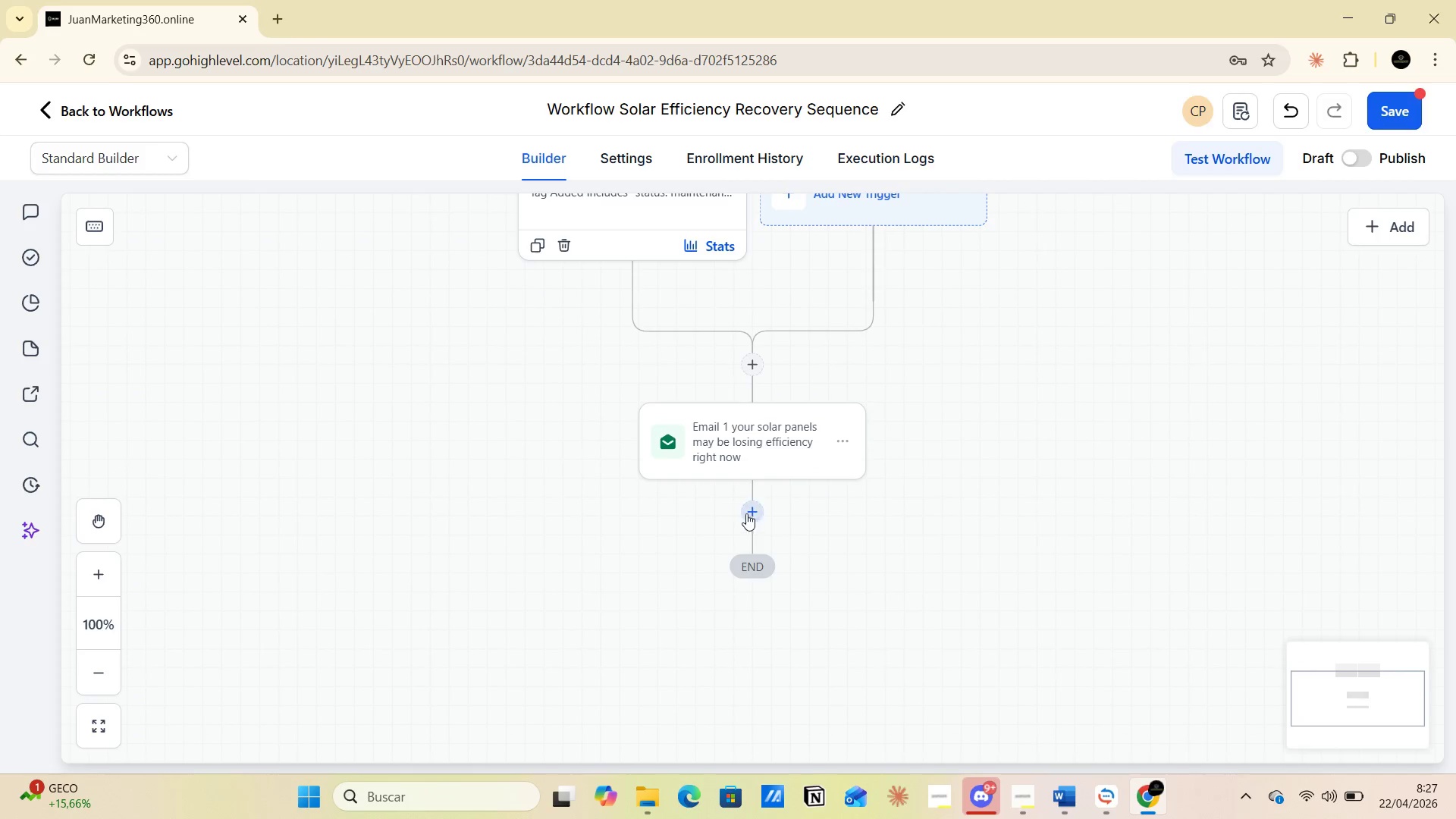 
left_click([754, 516])
 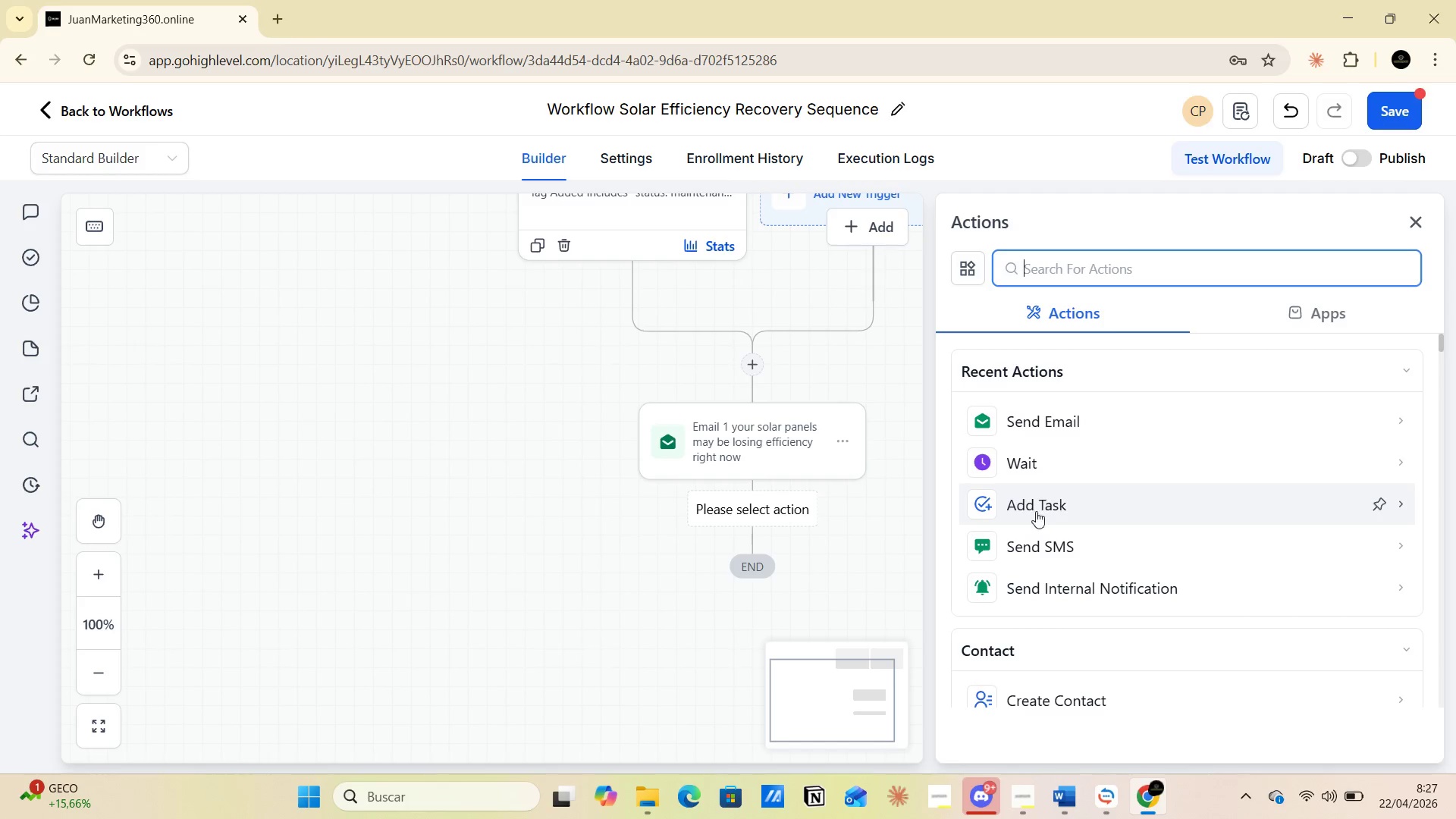 
left_click([1025, 465])
 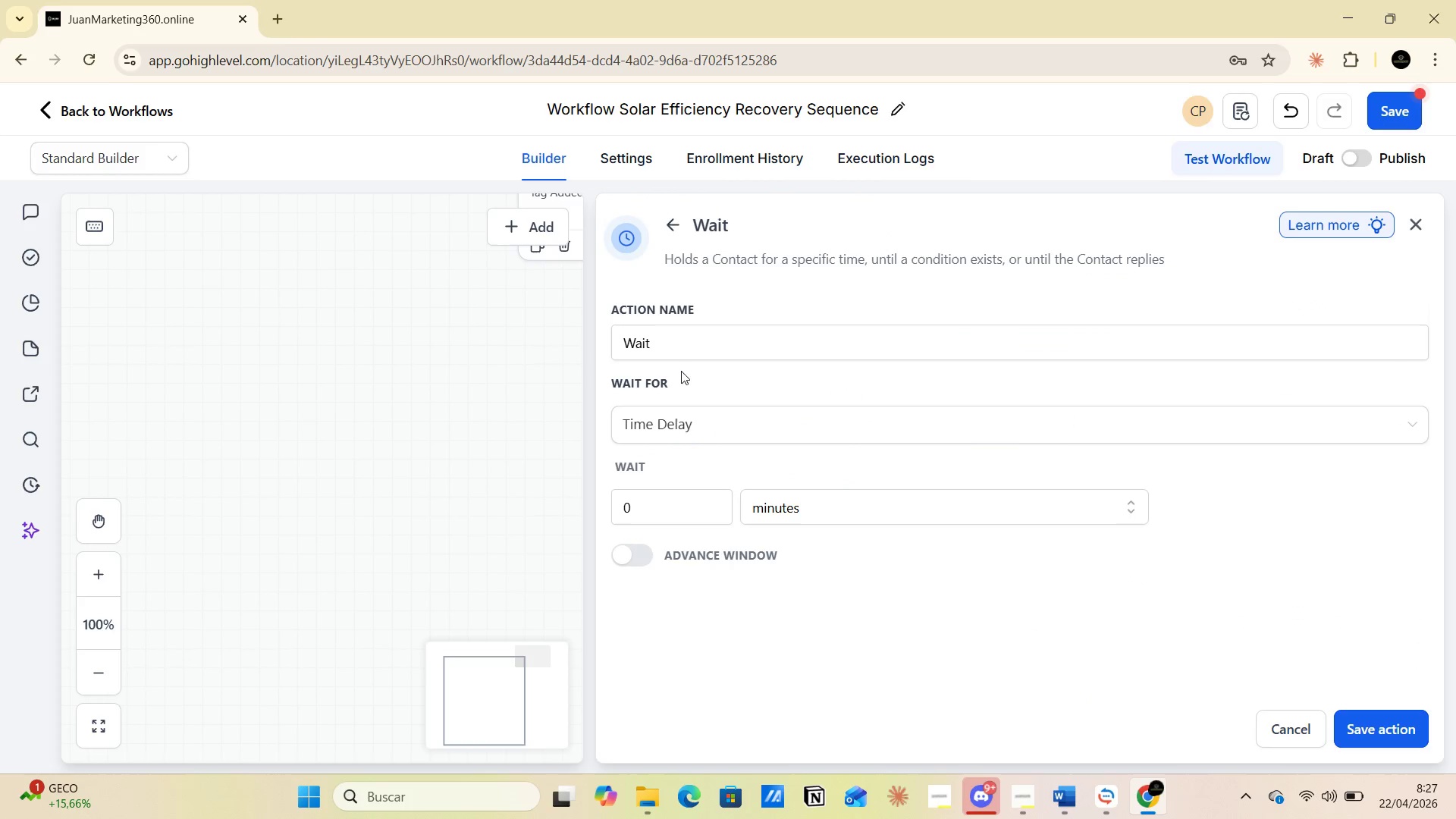 
left_click([671, 347])
 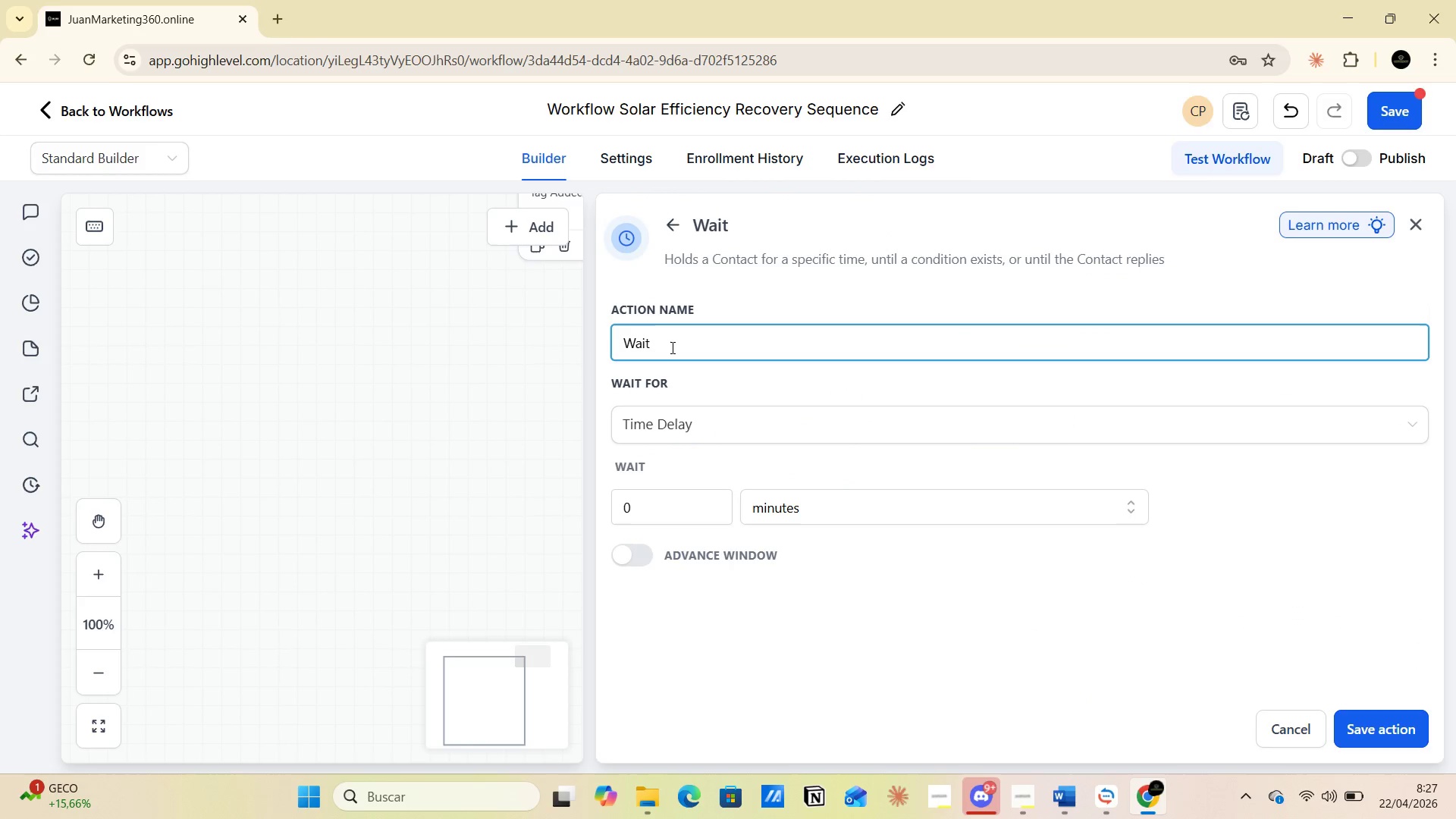 
type(-48 horas )
 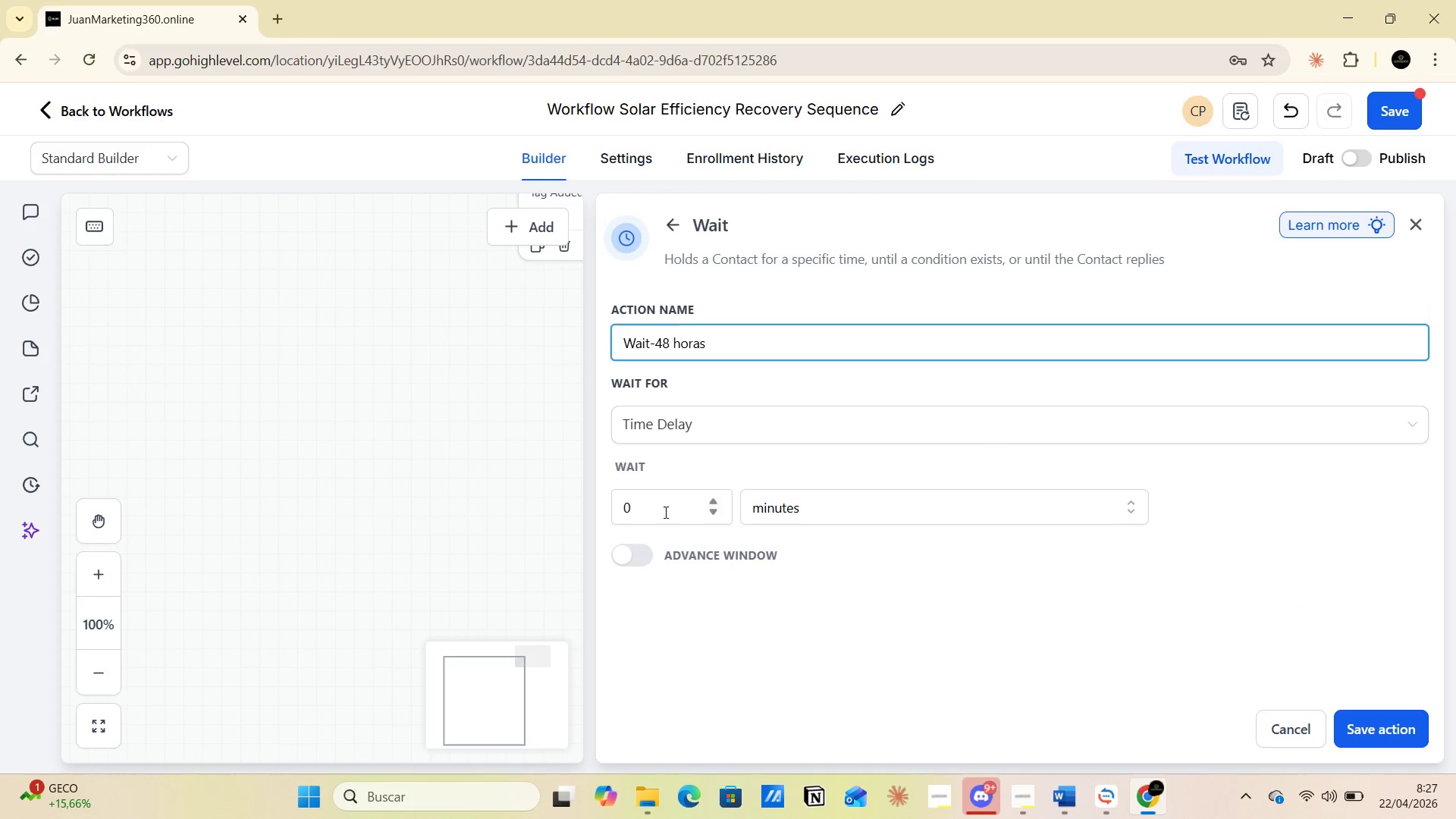 
left_click([647, 512])
 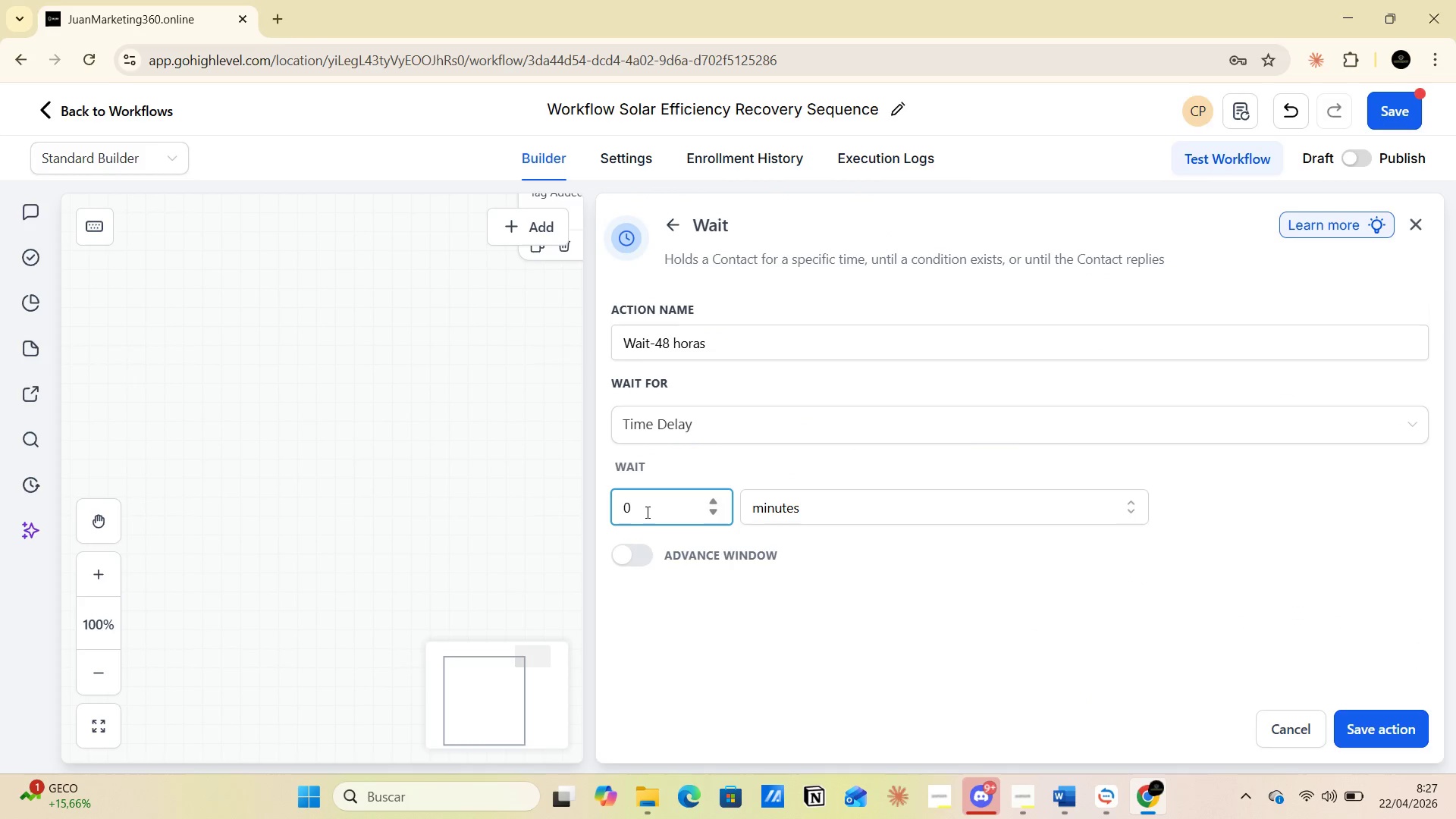 
key(Backspace)
type(48)
 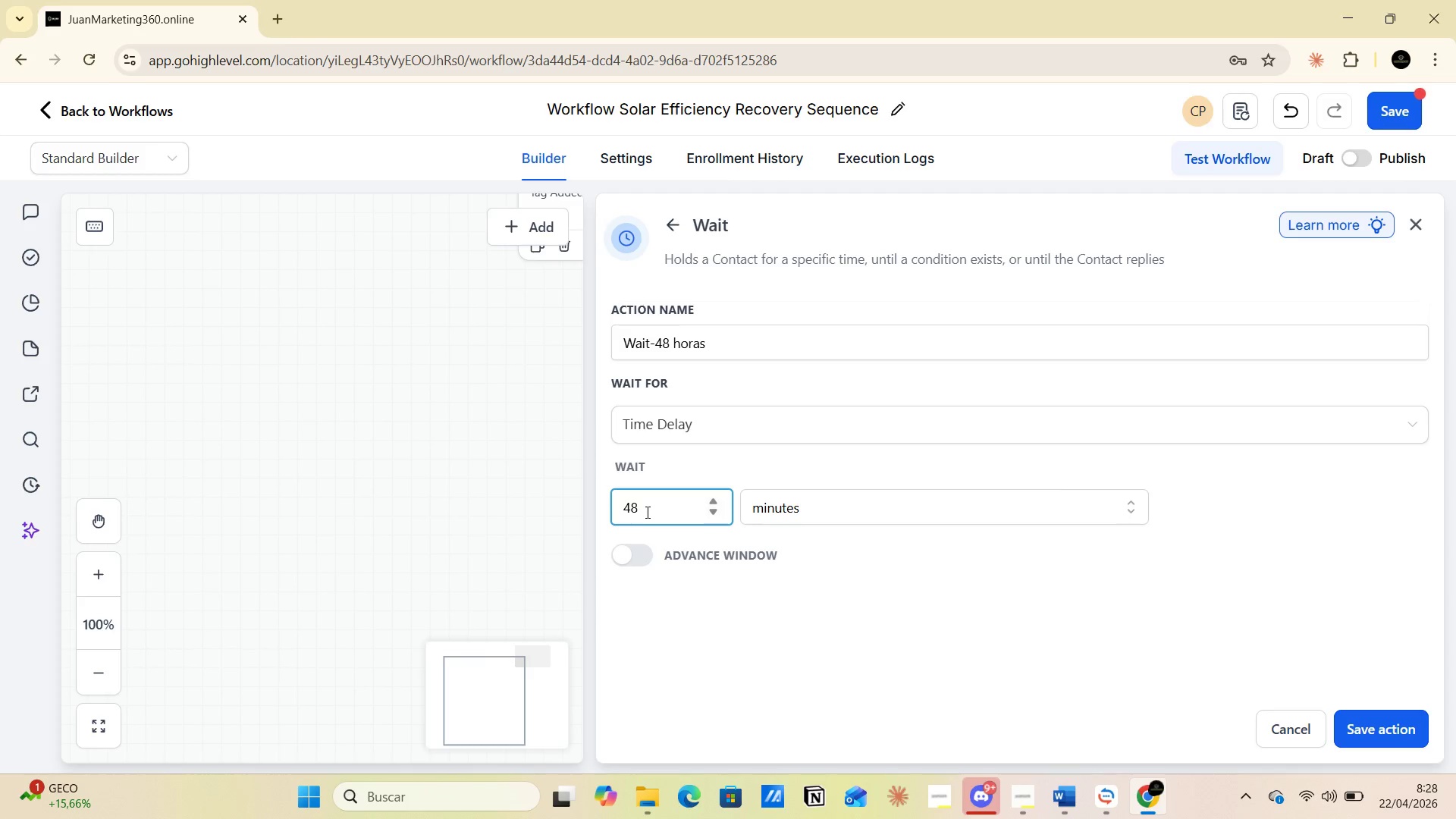 
wait(5.41)
 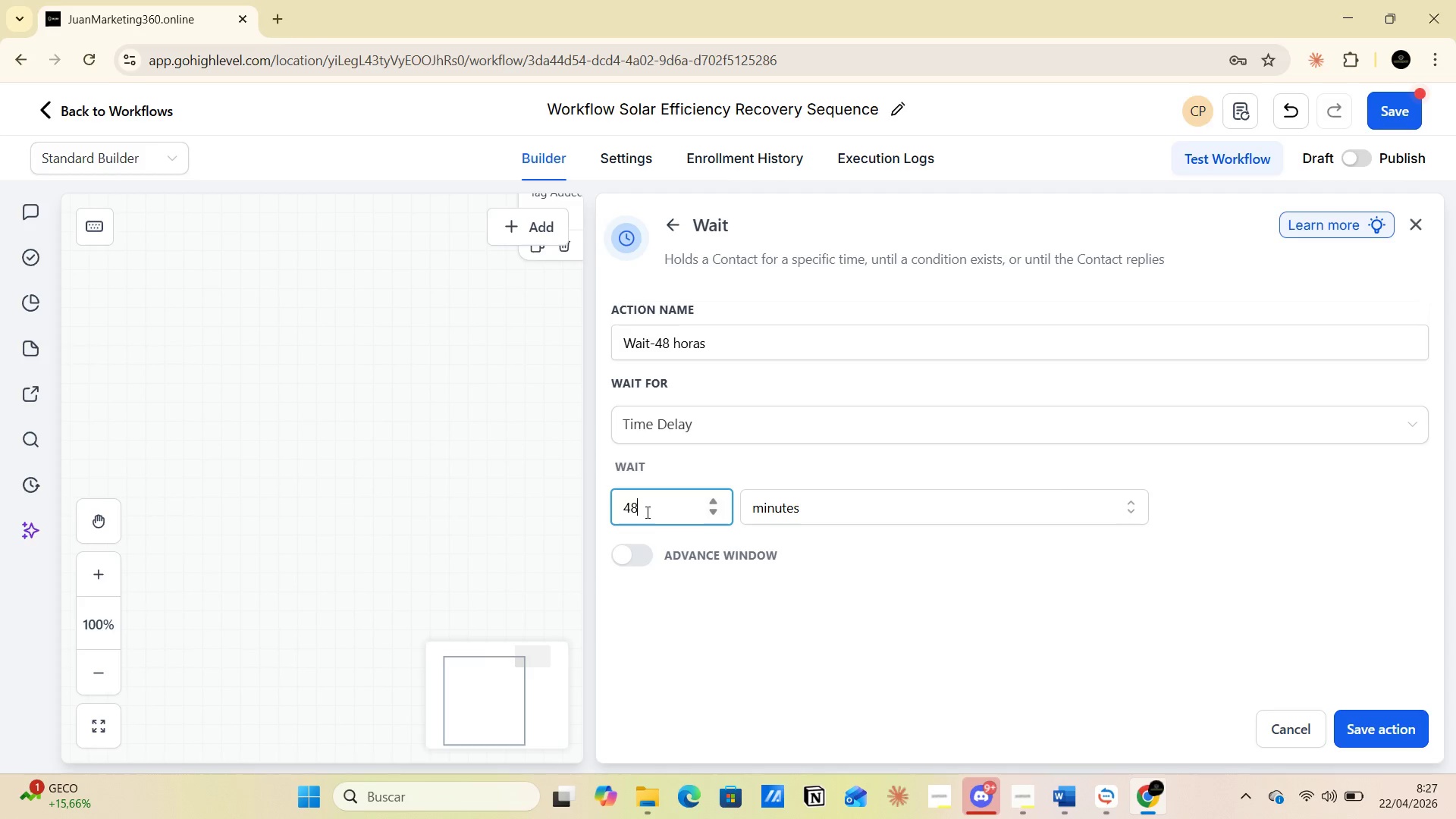 
left_click([827, 514])
 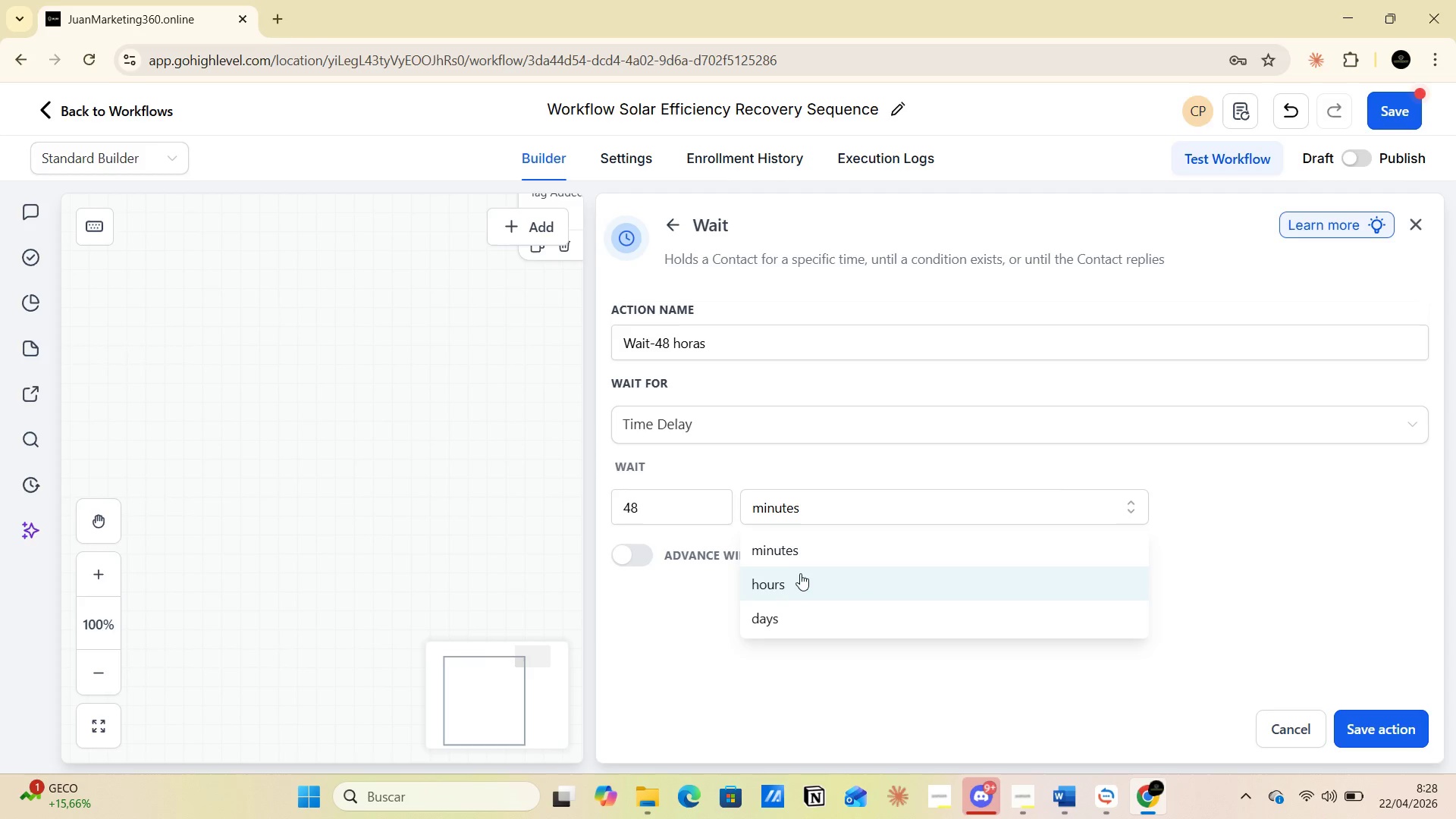 
left_click([796, 579])
 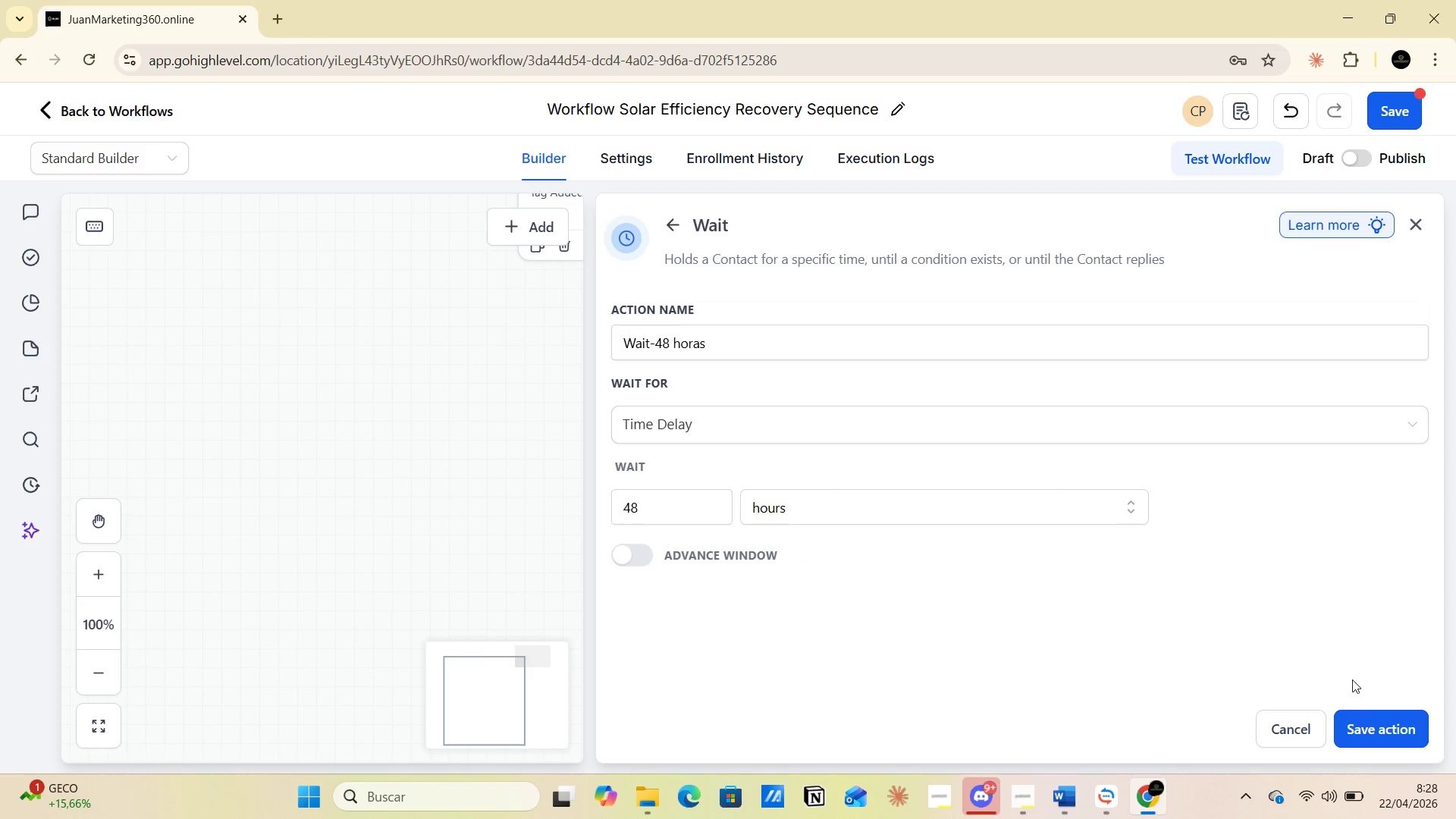 
left_click([1390, 721])
 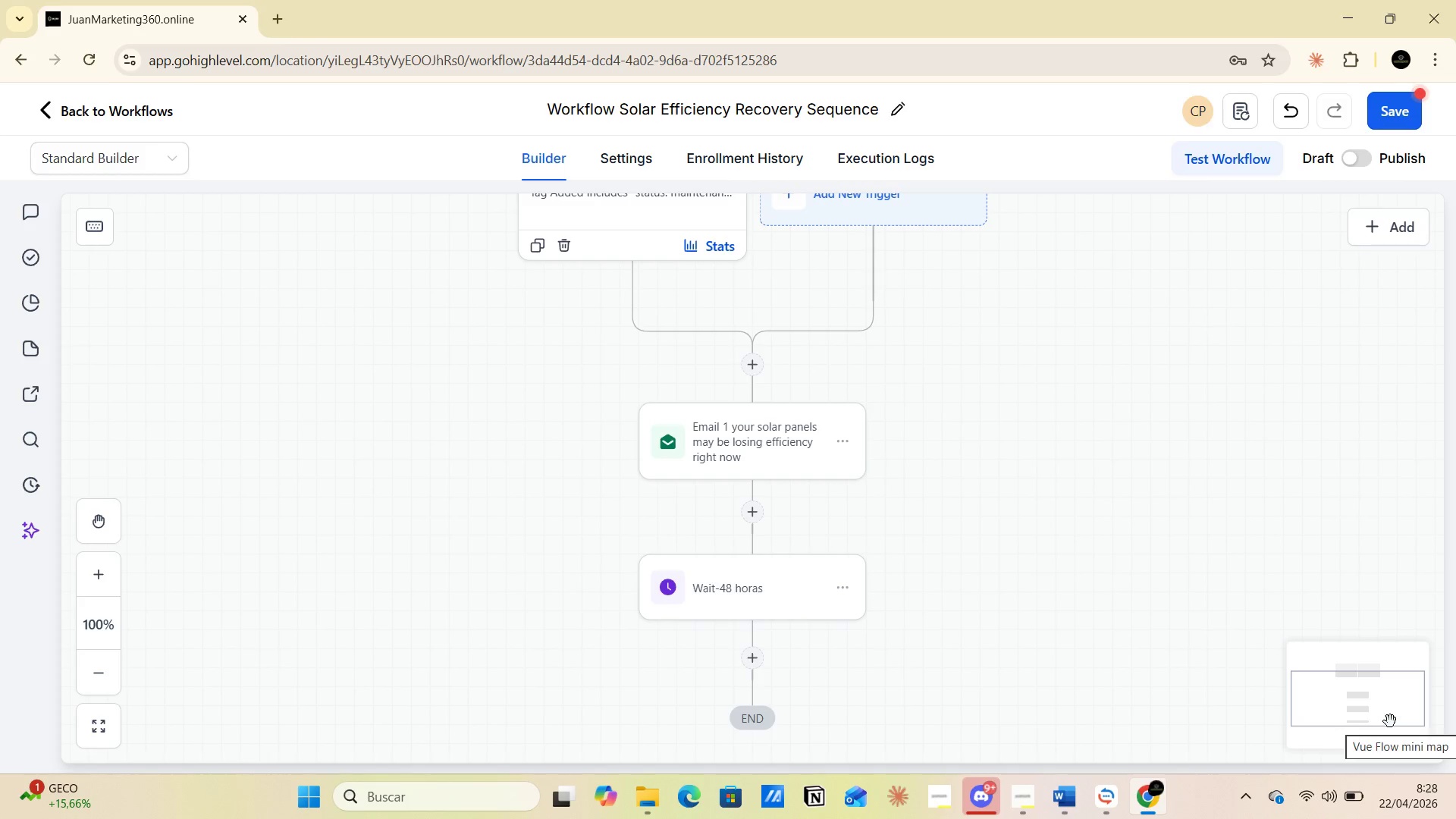 
scroll: coordinate [1149, 465], scroll_direction: down, amount: 2.0
 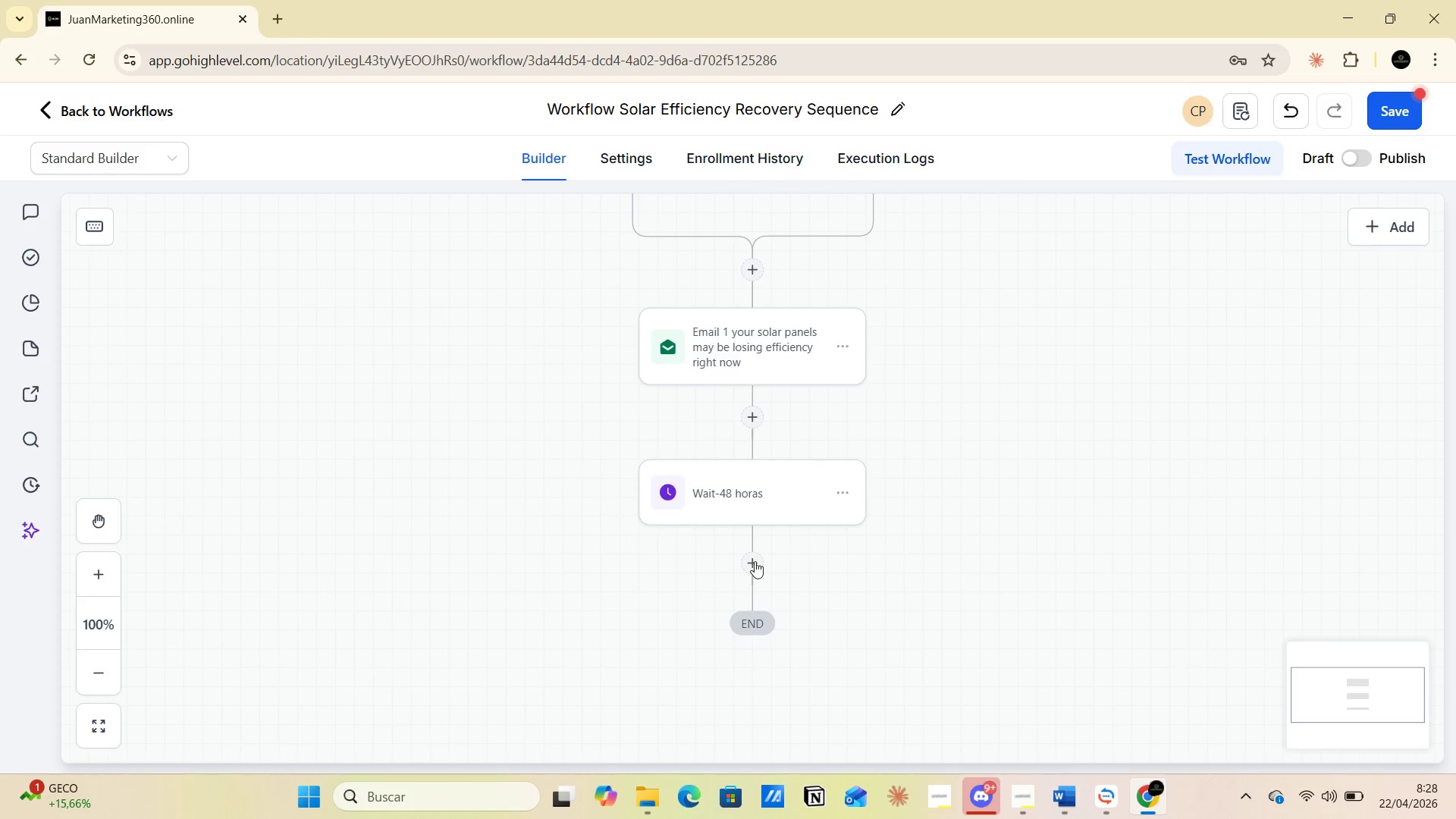 
left_click([747, 564])
 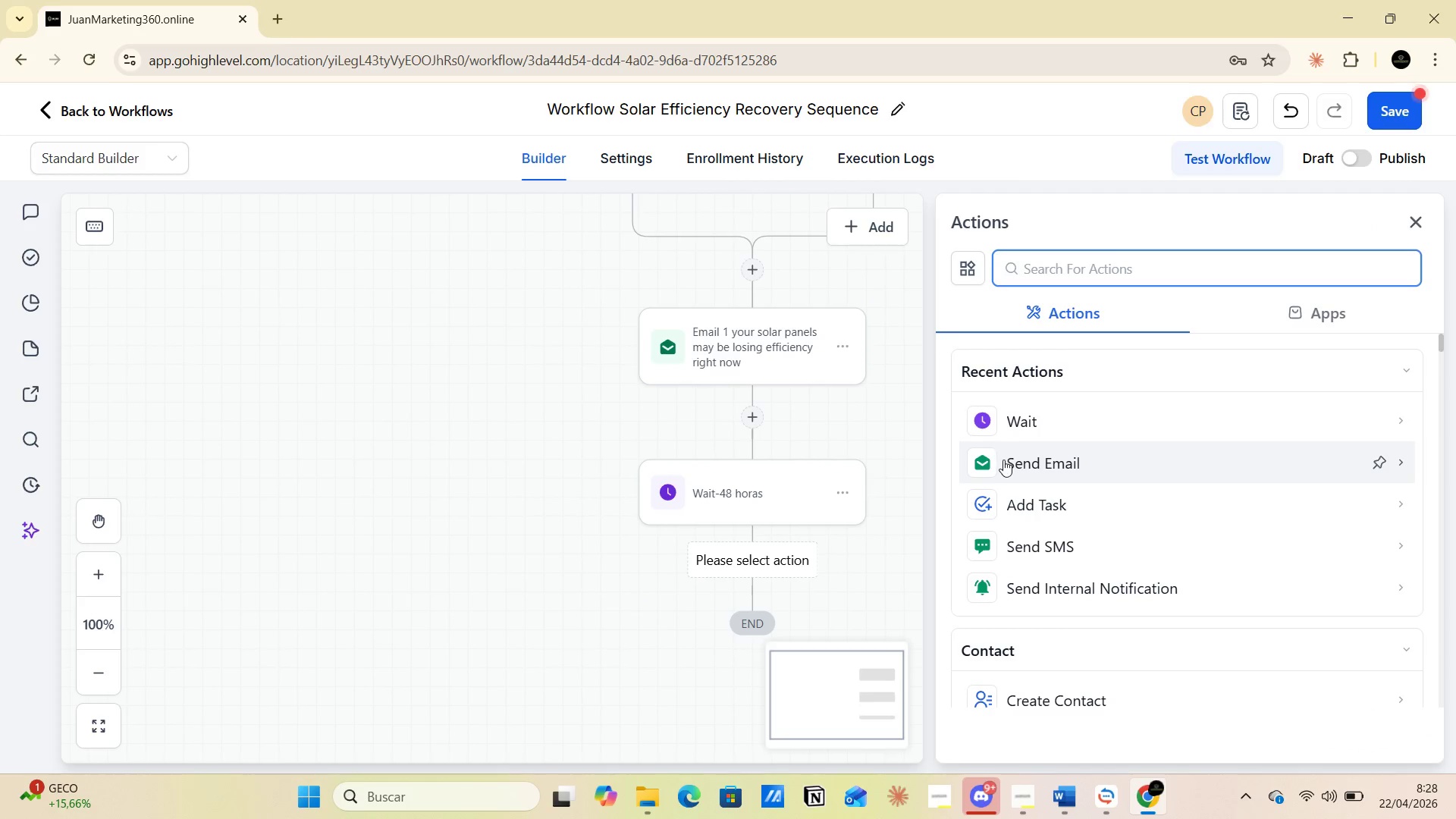 
left_click([1003, 471])
 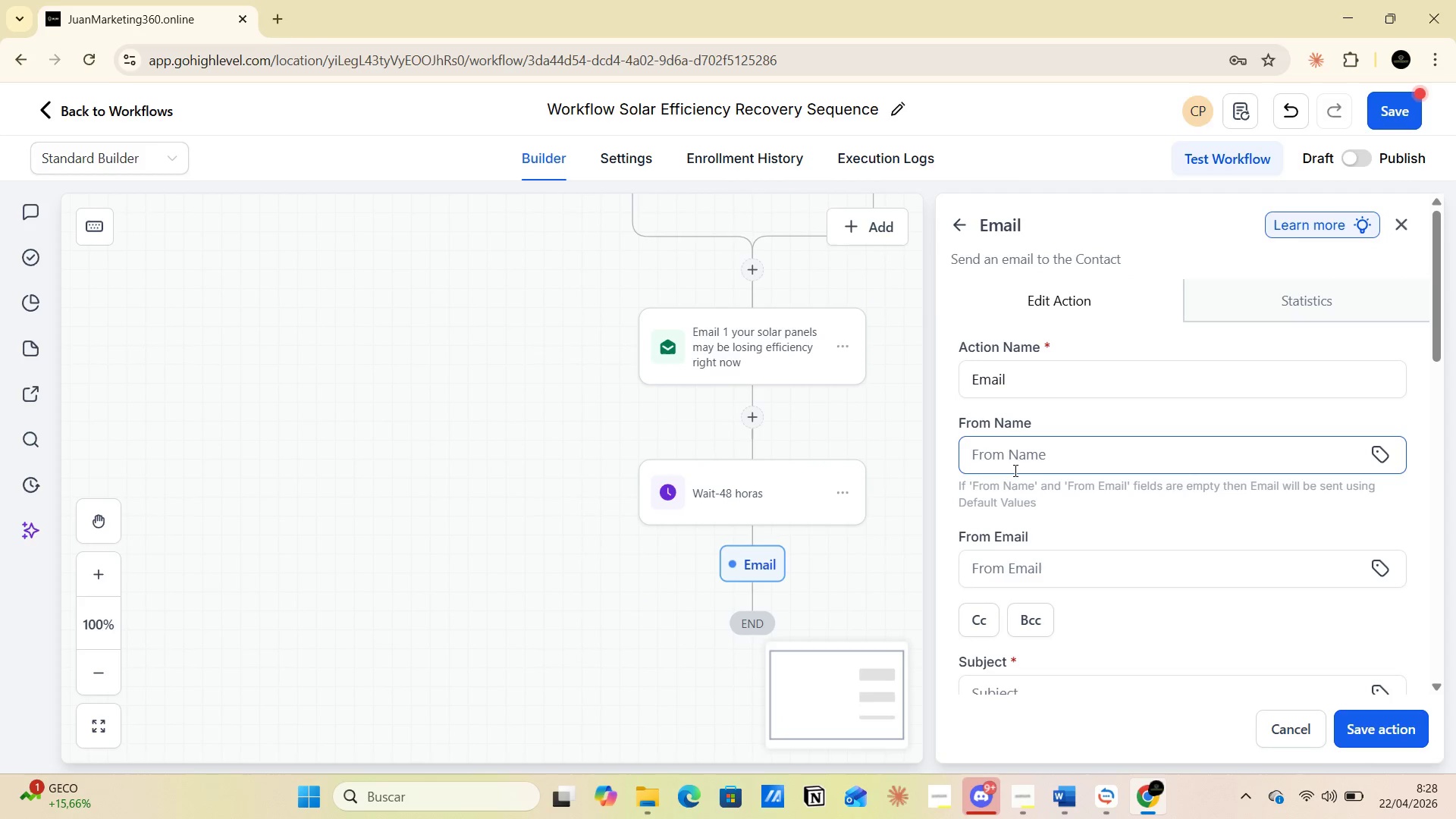 
left_click([1032, 391])
 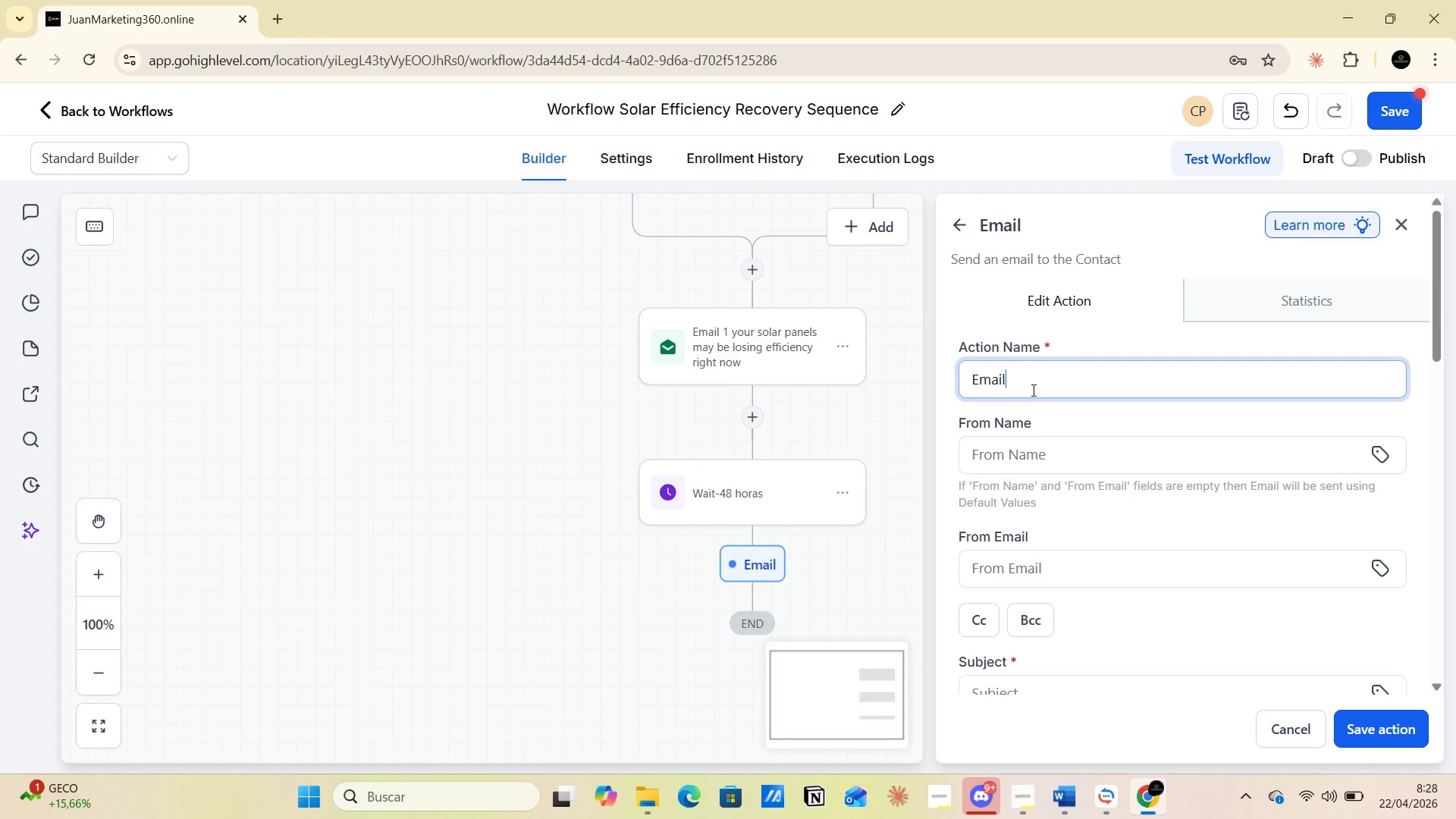 
key(Minus)
 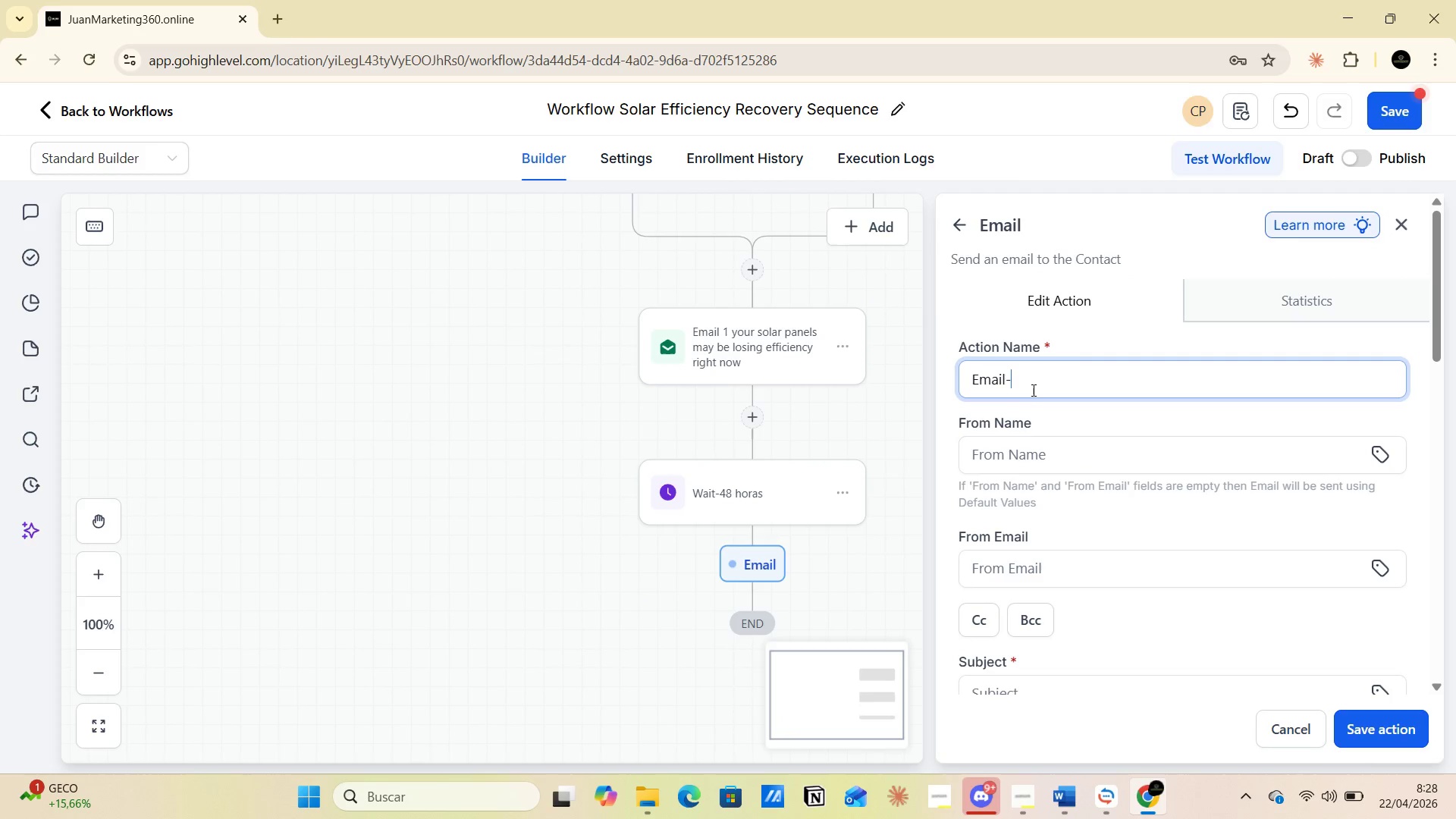 
key(2)
 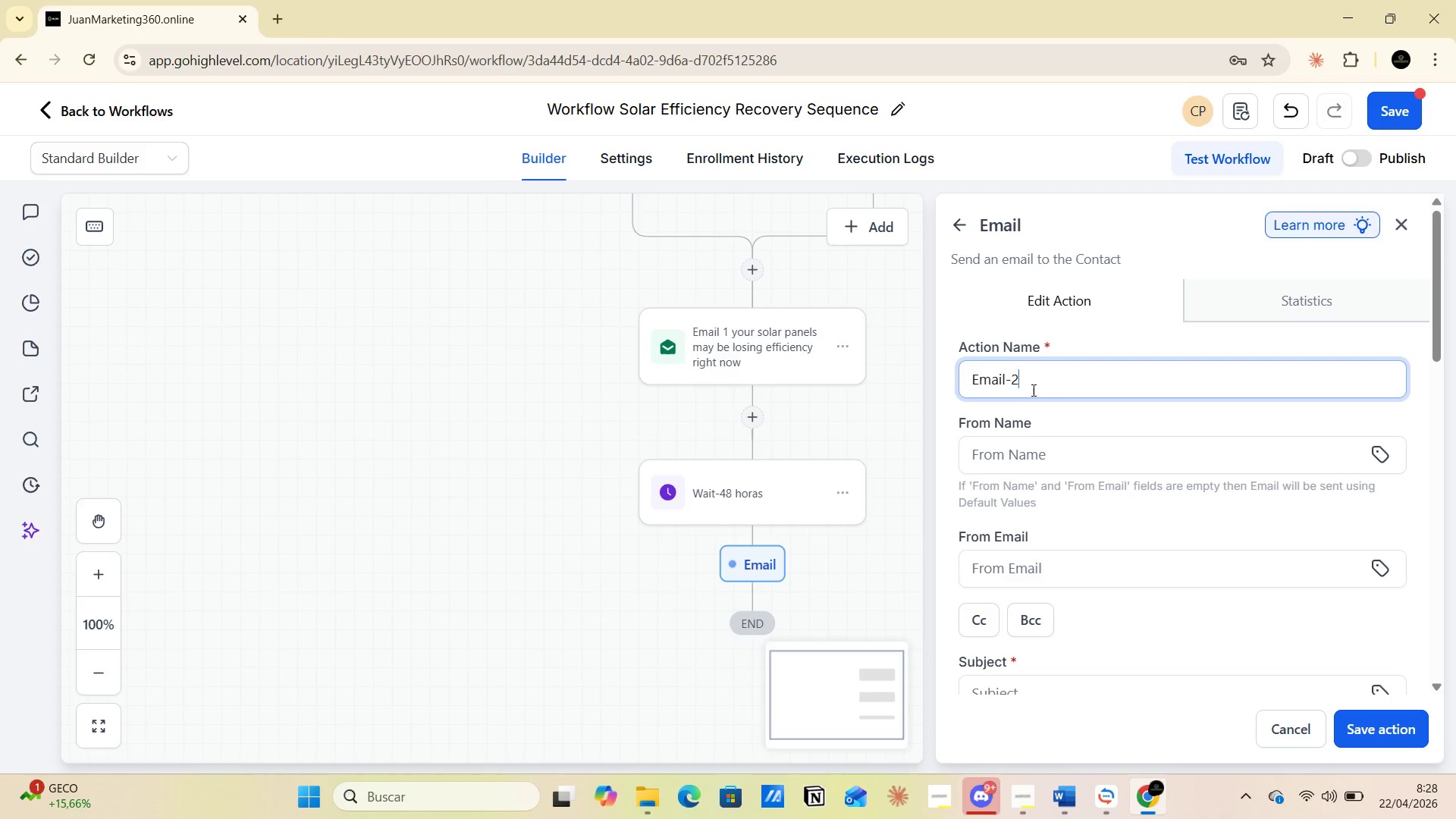 
key(Space)
 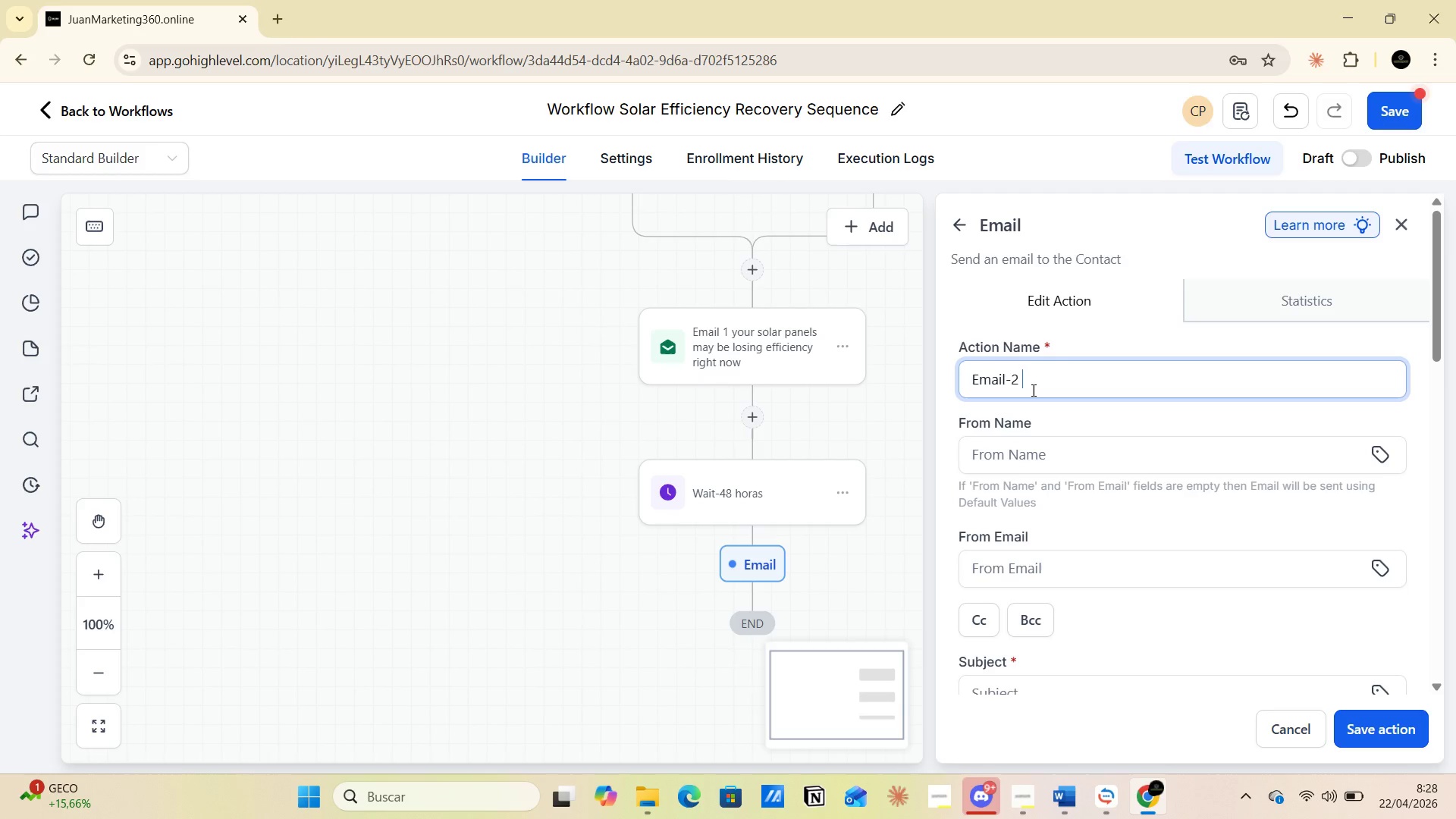 
key(Alt+AltLeft)
 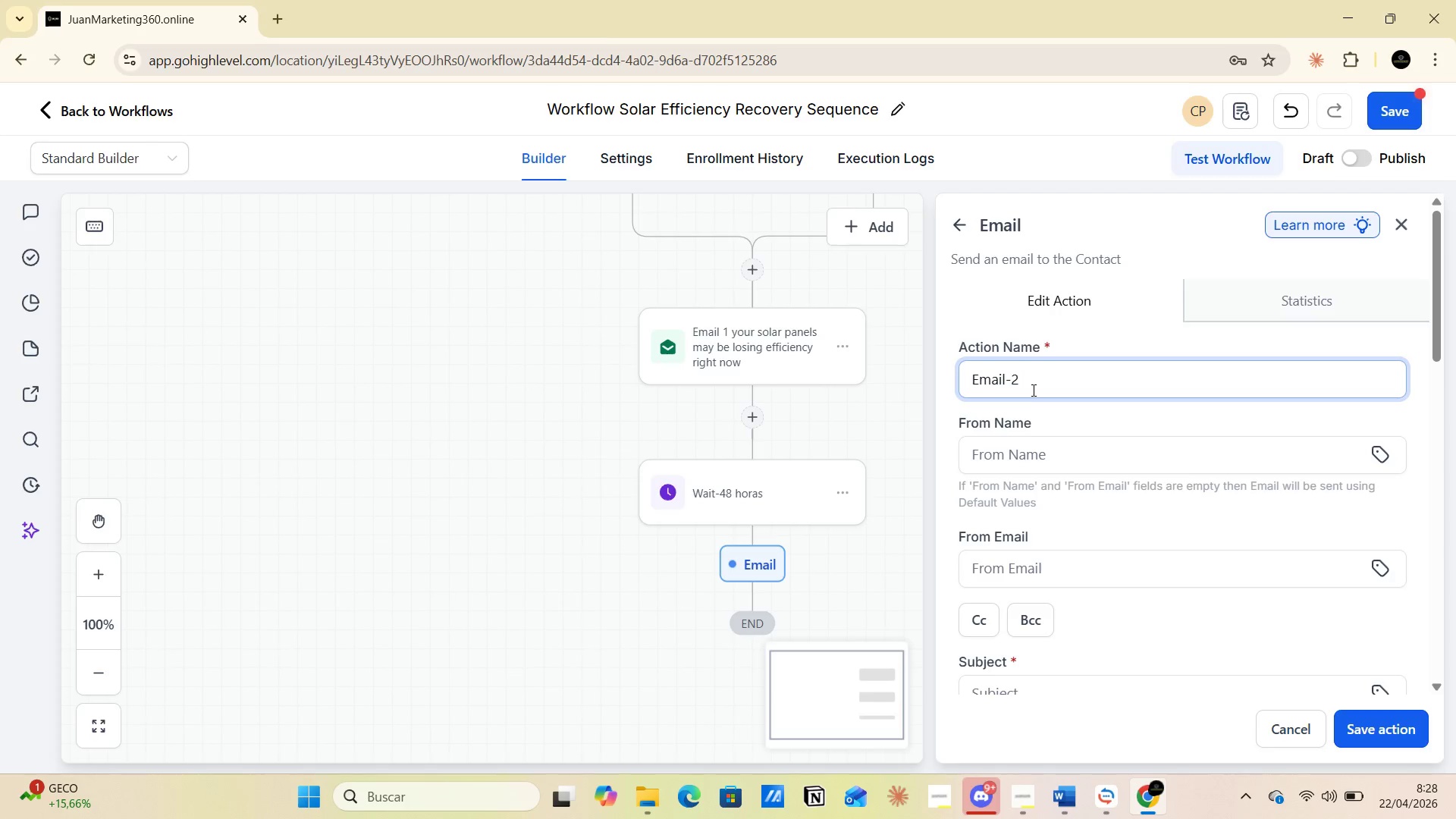 
key(Alt+Tab)
 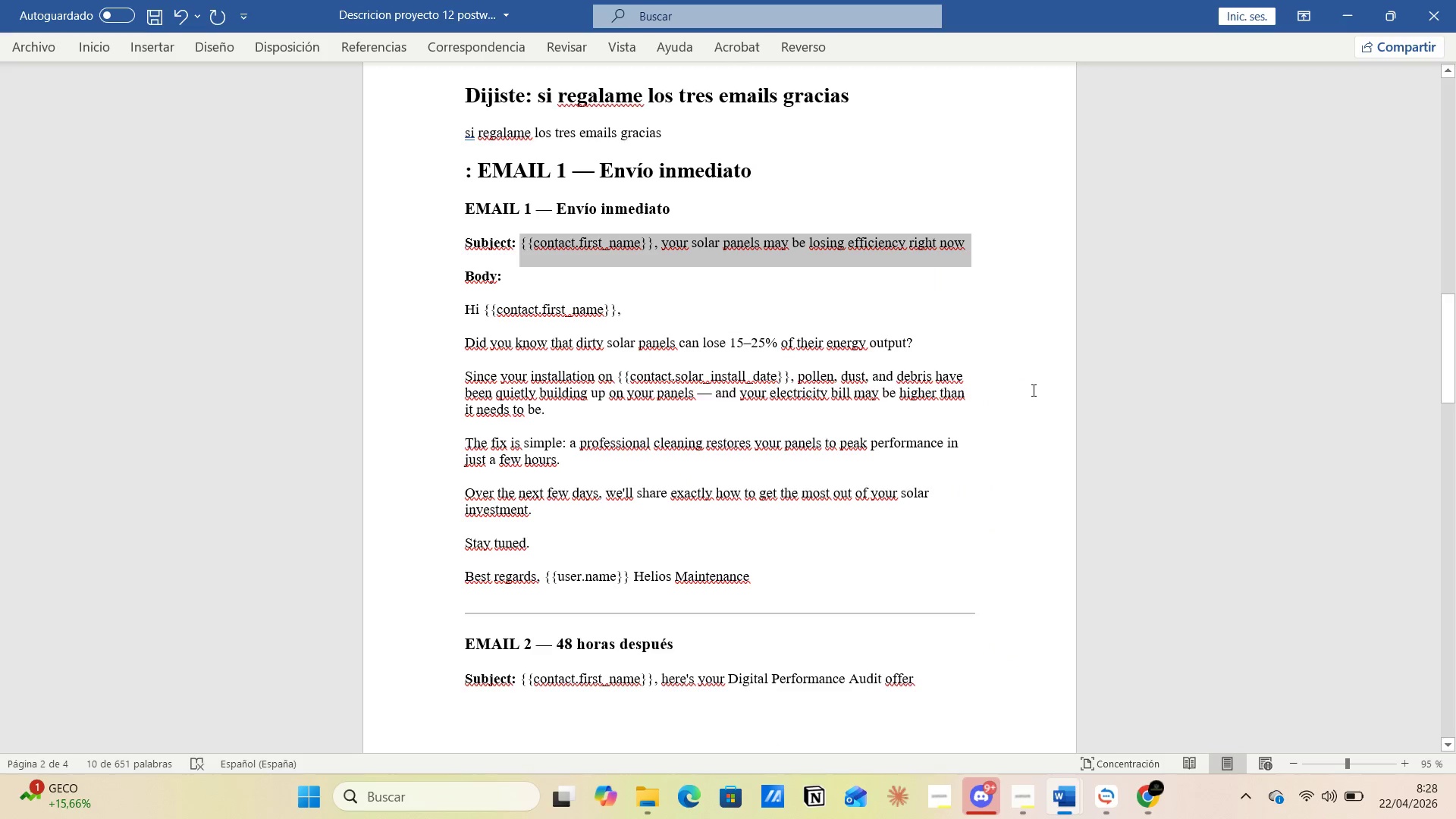 
key(Alt+AltLeft)
 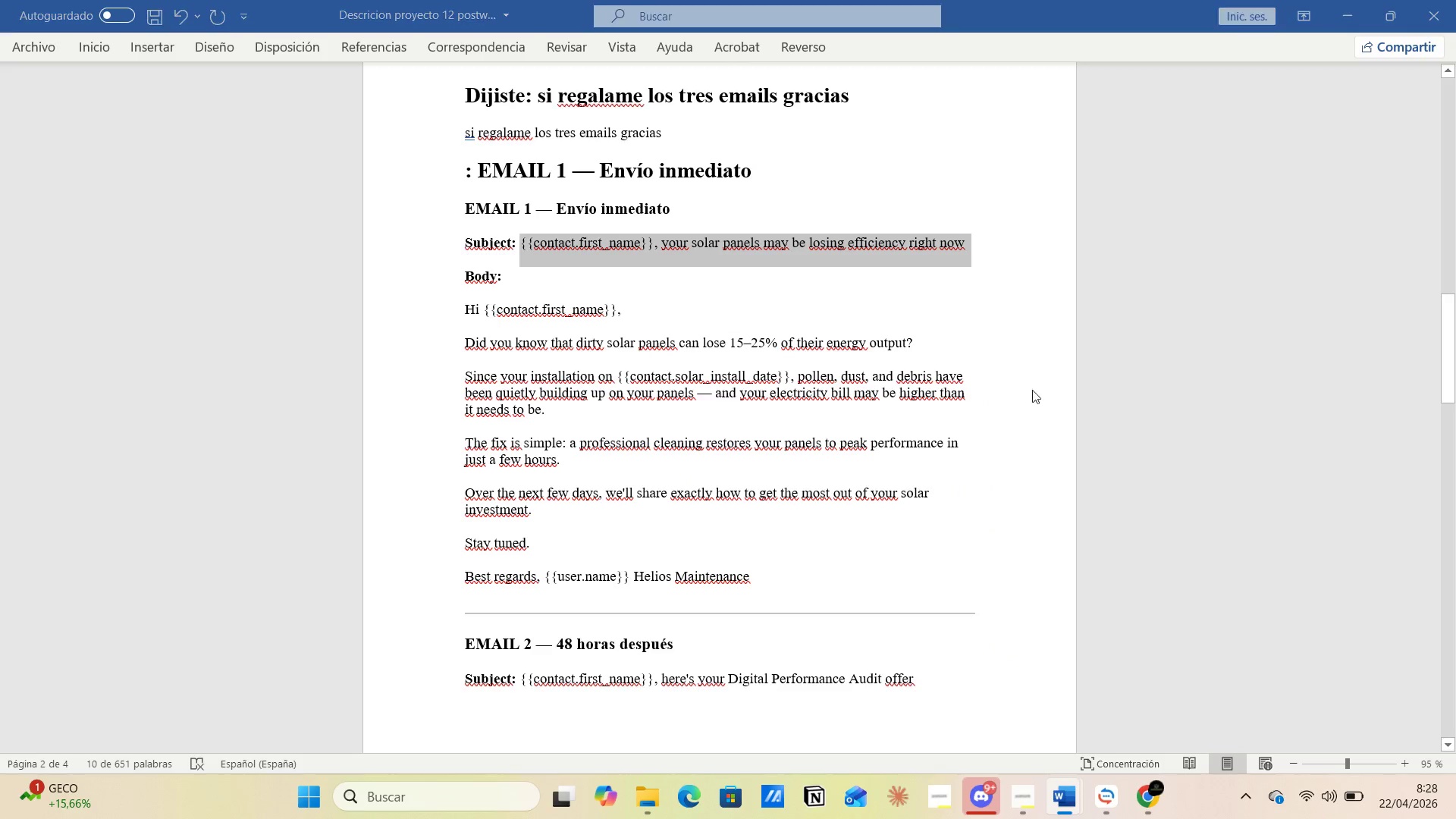 
key(Alt+Tab)
 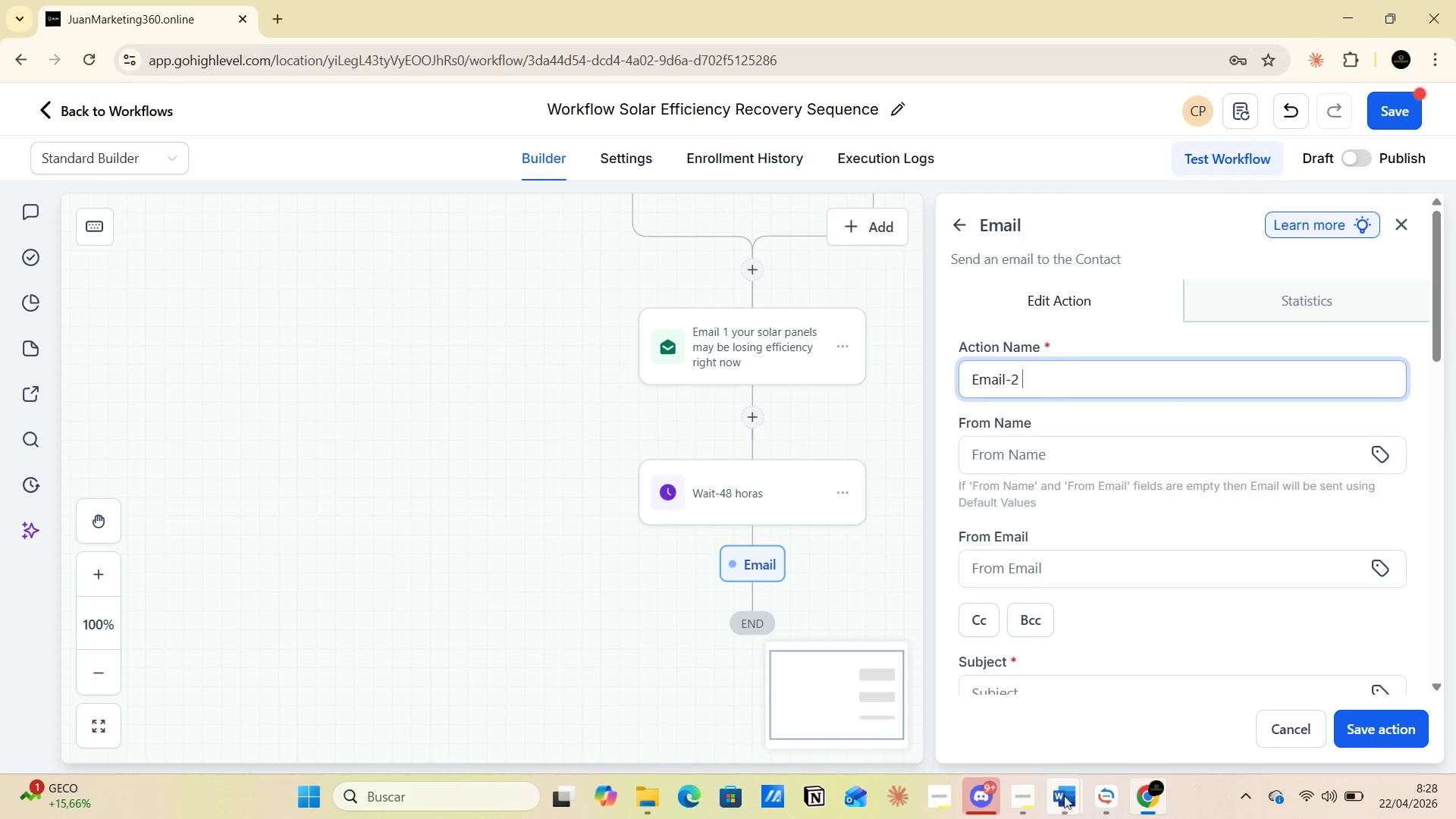 
left_click([1159, 720])
 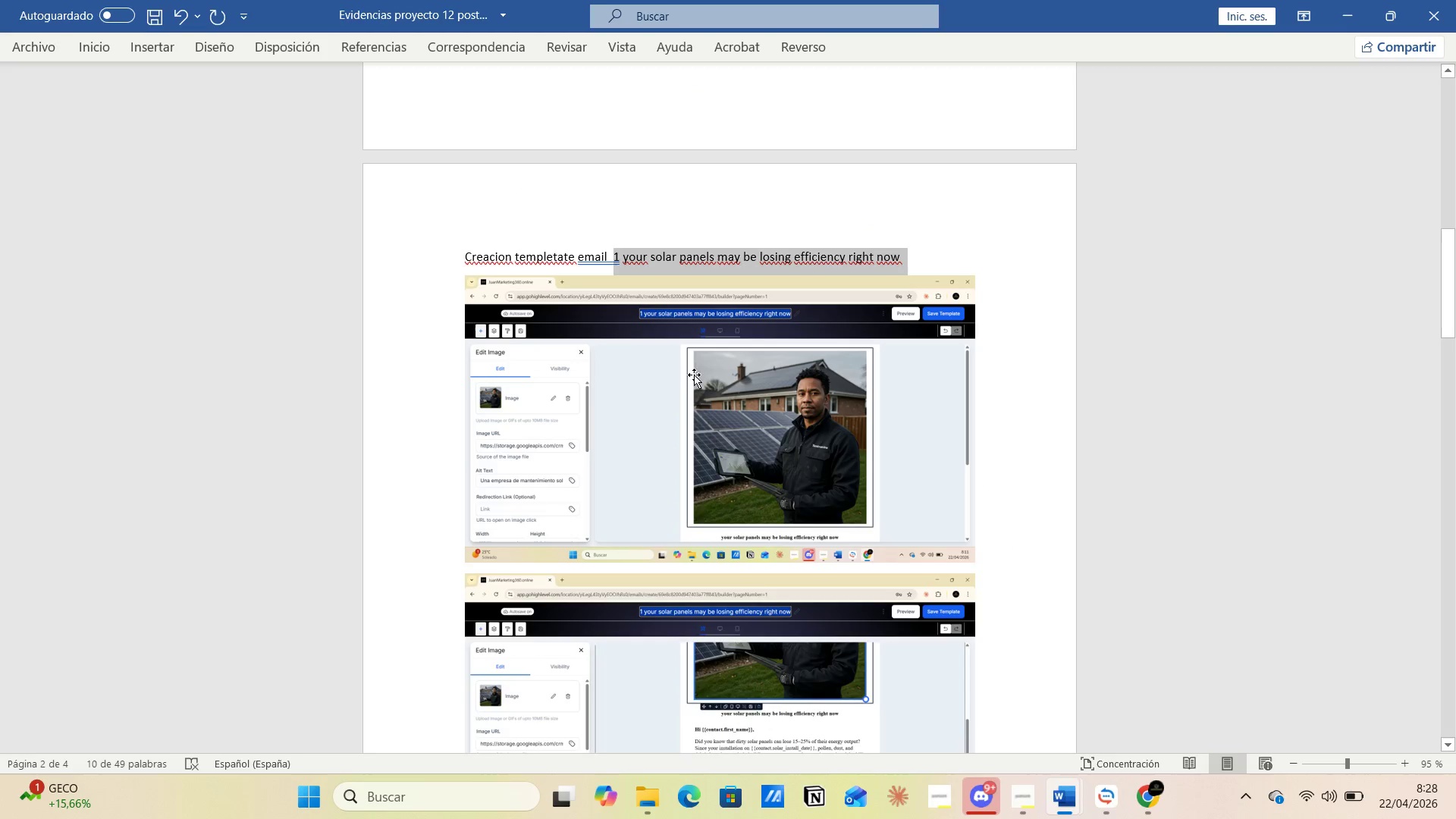 
scroll: coordinate [679, 478], scroll_direction: down, amount: 19.0
 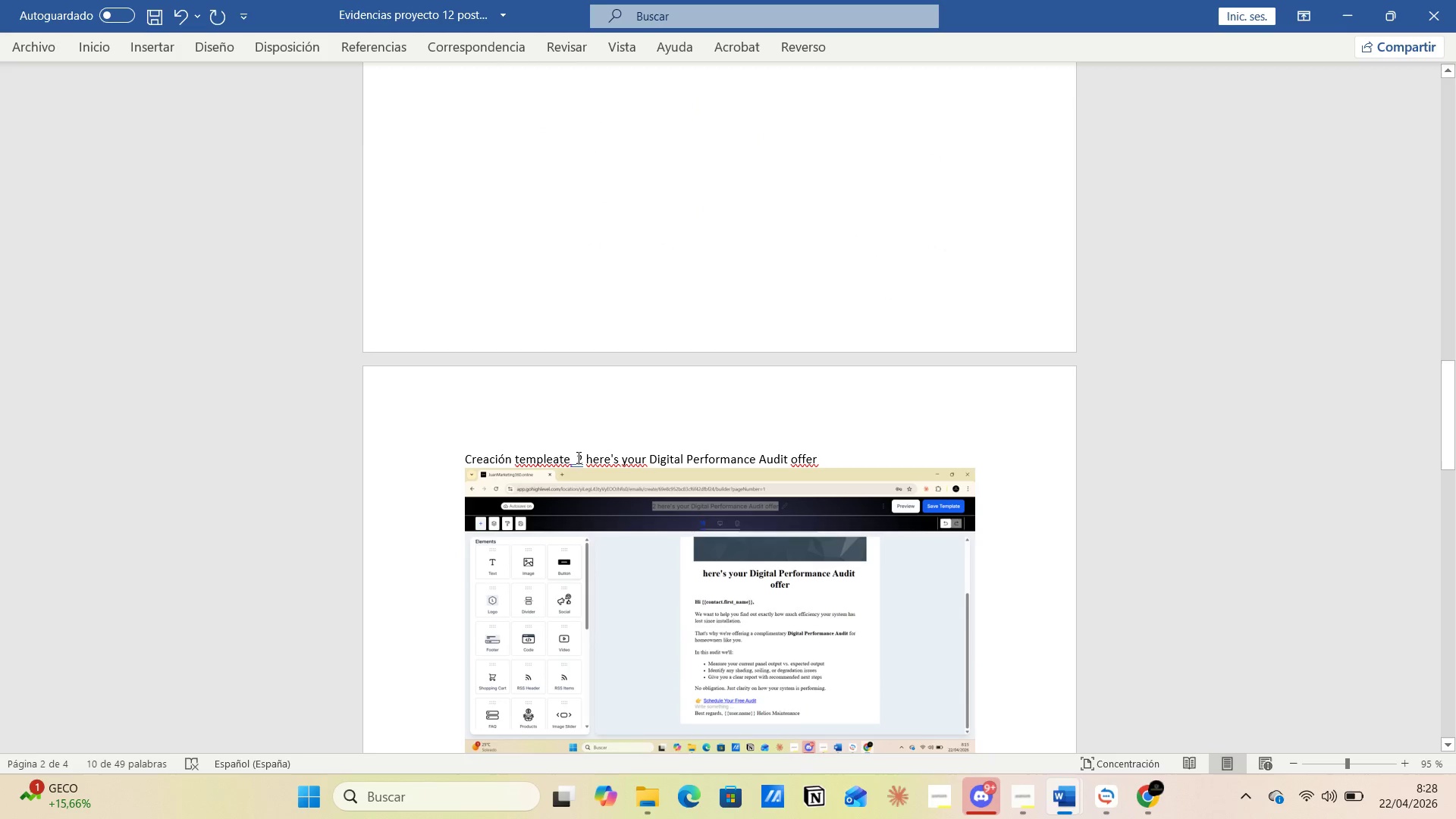 
left_click([574, 457])
 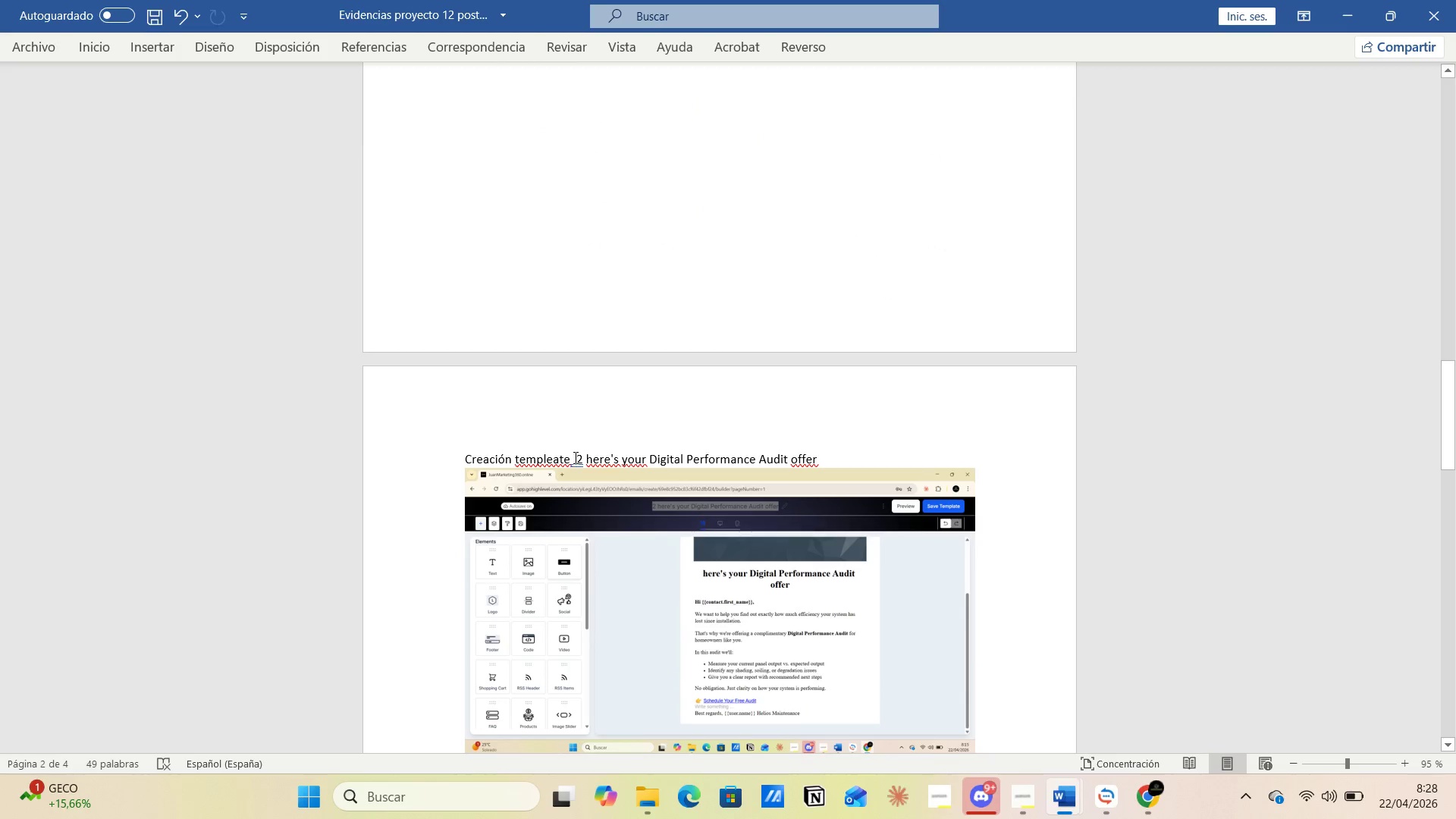 
left_click([574, 457])
 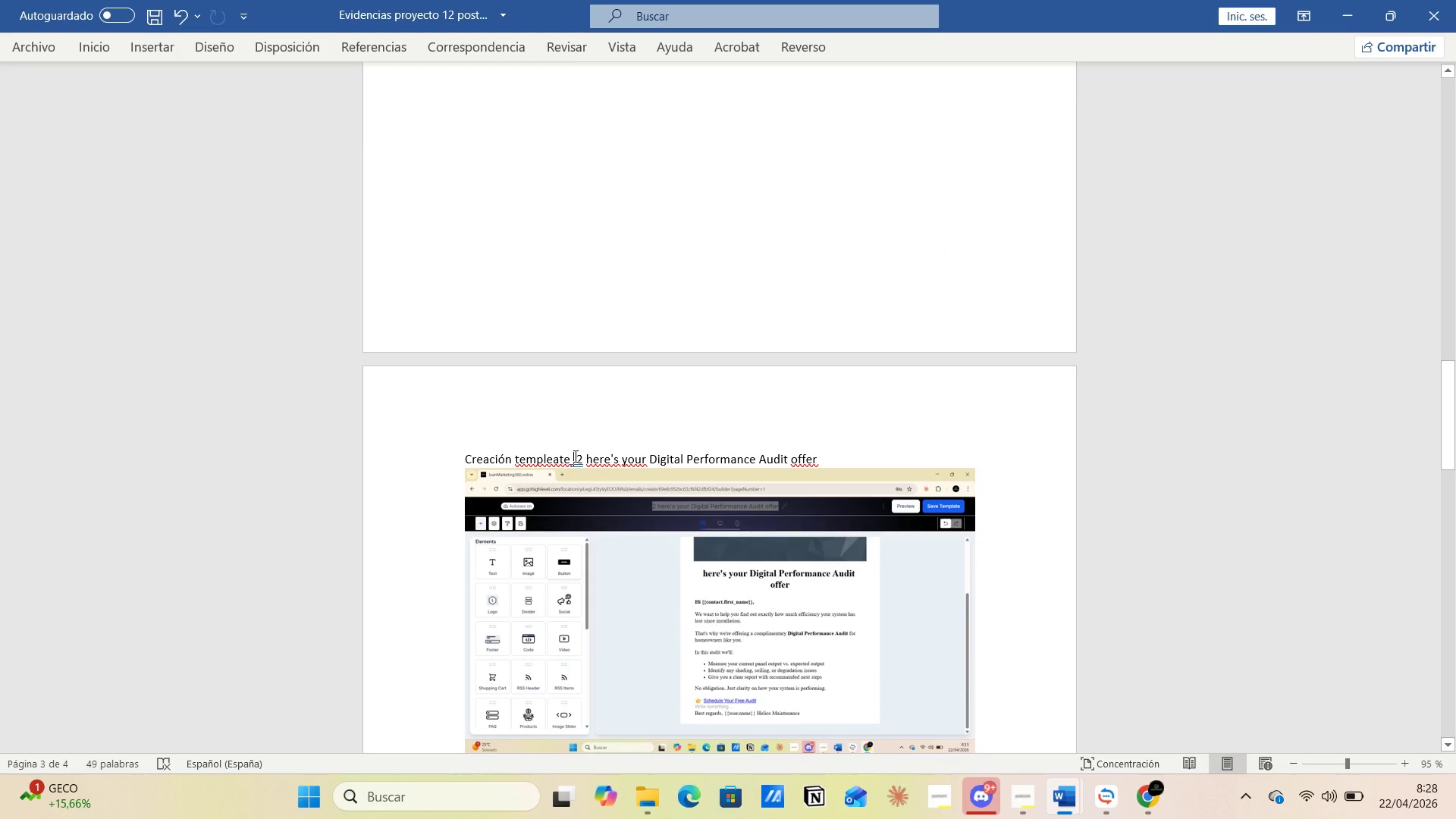 
left_click_drag(start_coordinate=[574, 456], to_coordinate=[835, 449])
 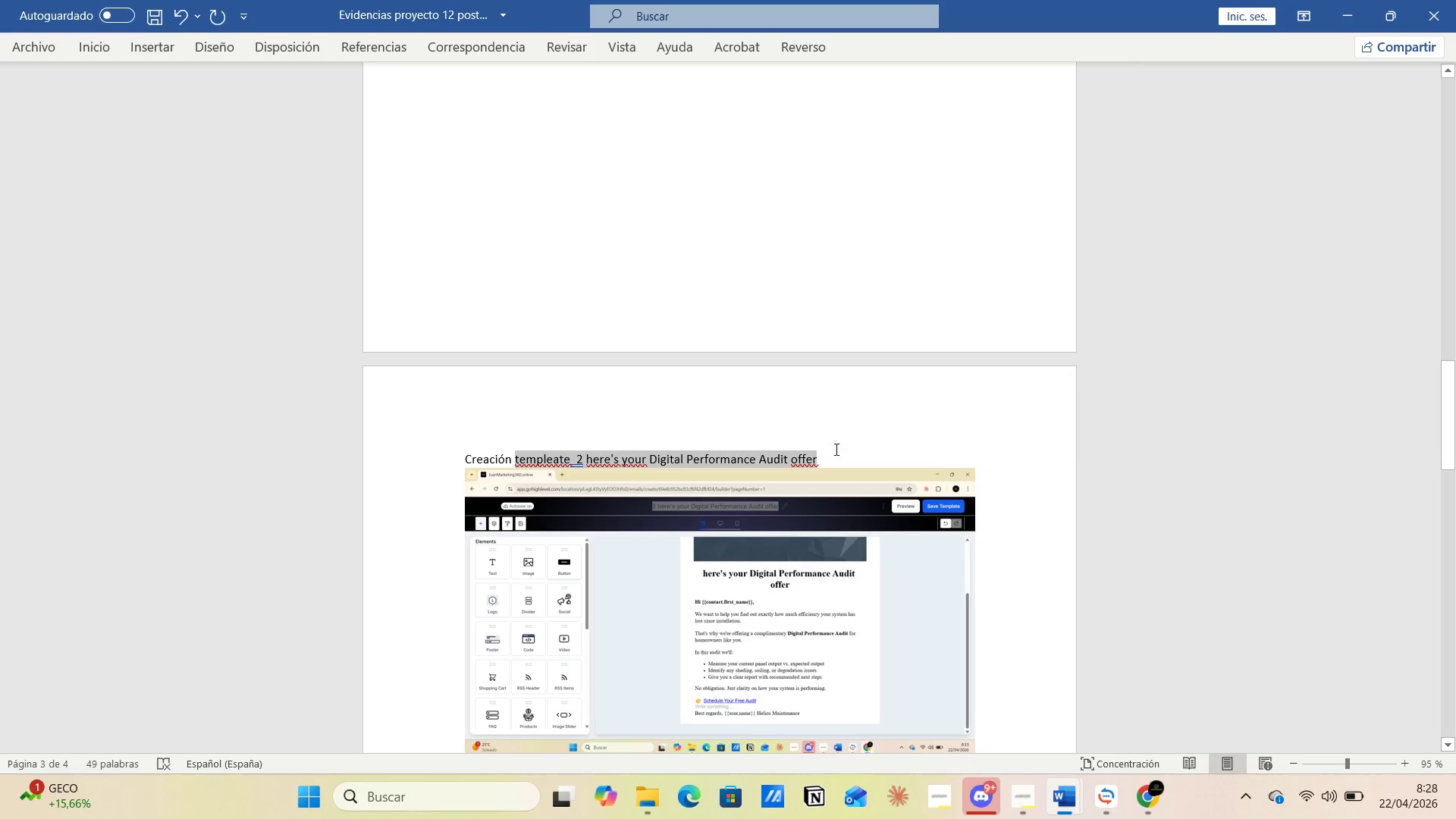 
left_click([835, 449])
 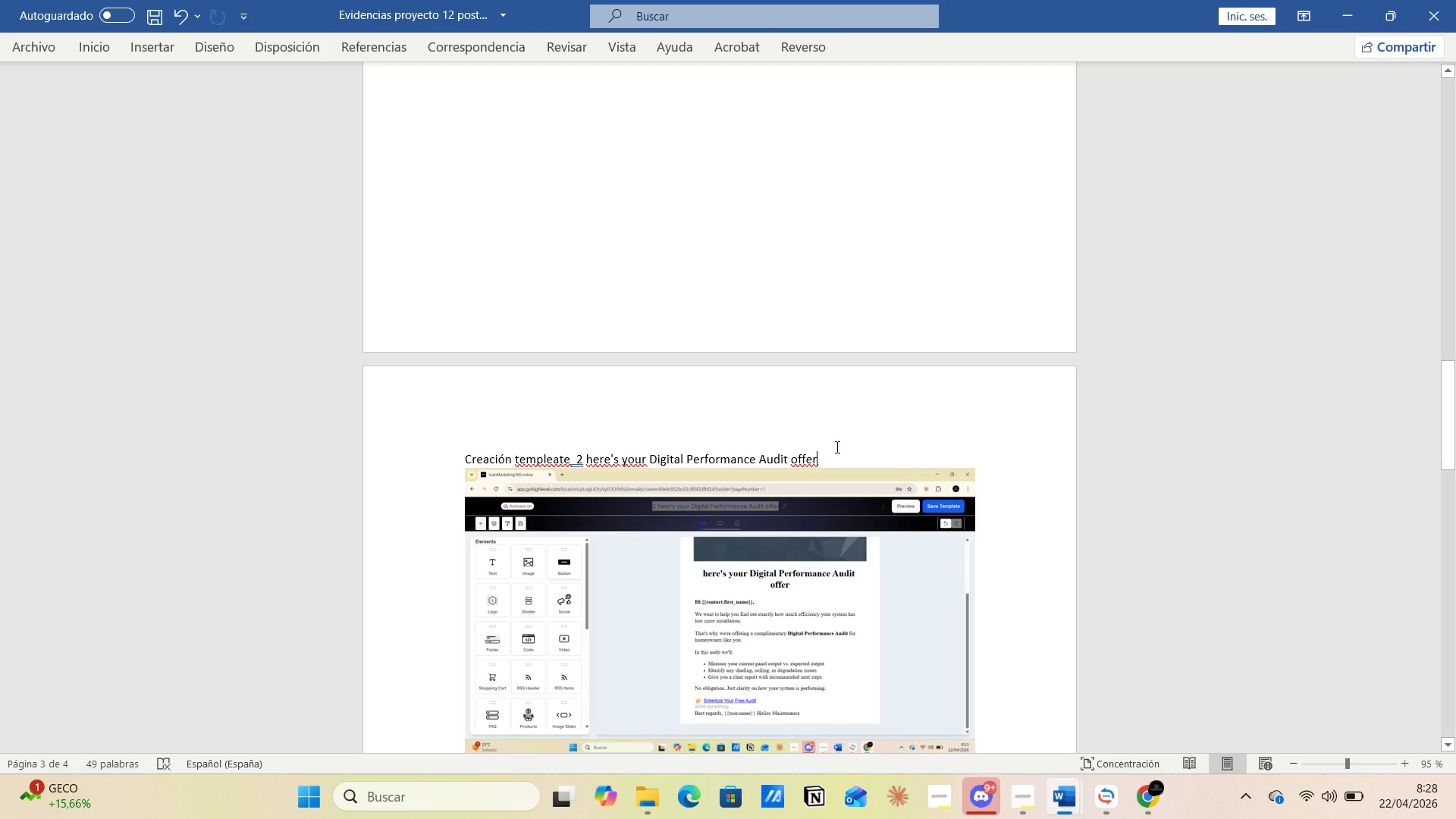 
left_click_drag(start_coordinate=[836, 447], to_coordinate=[590, 447])
 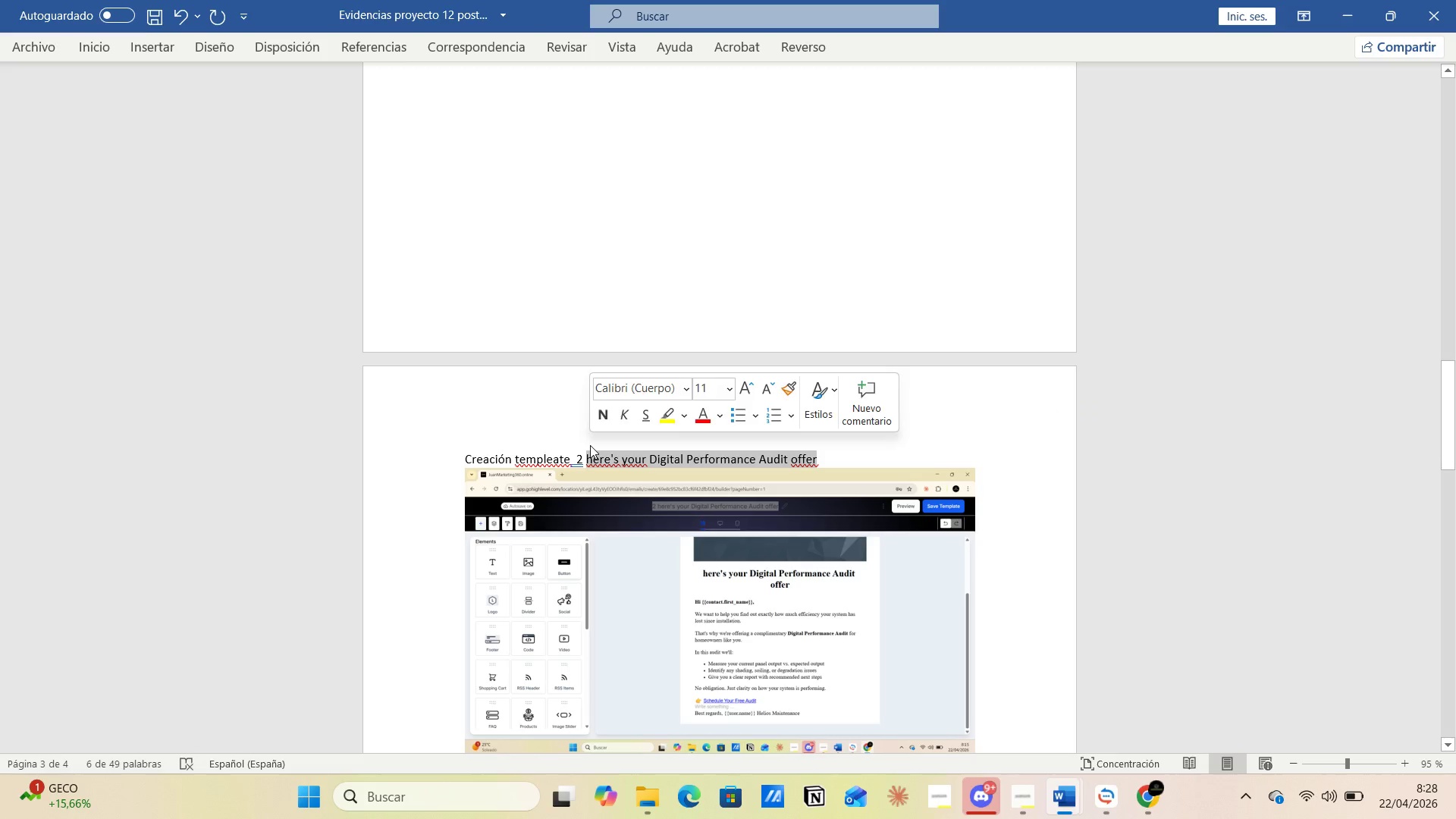 
key(Control+C)
 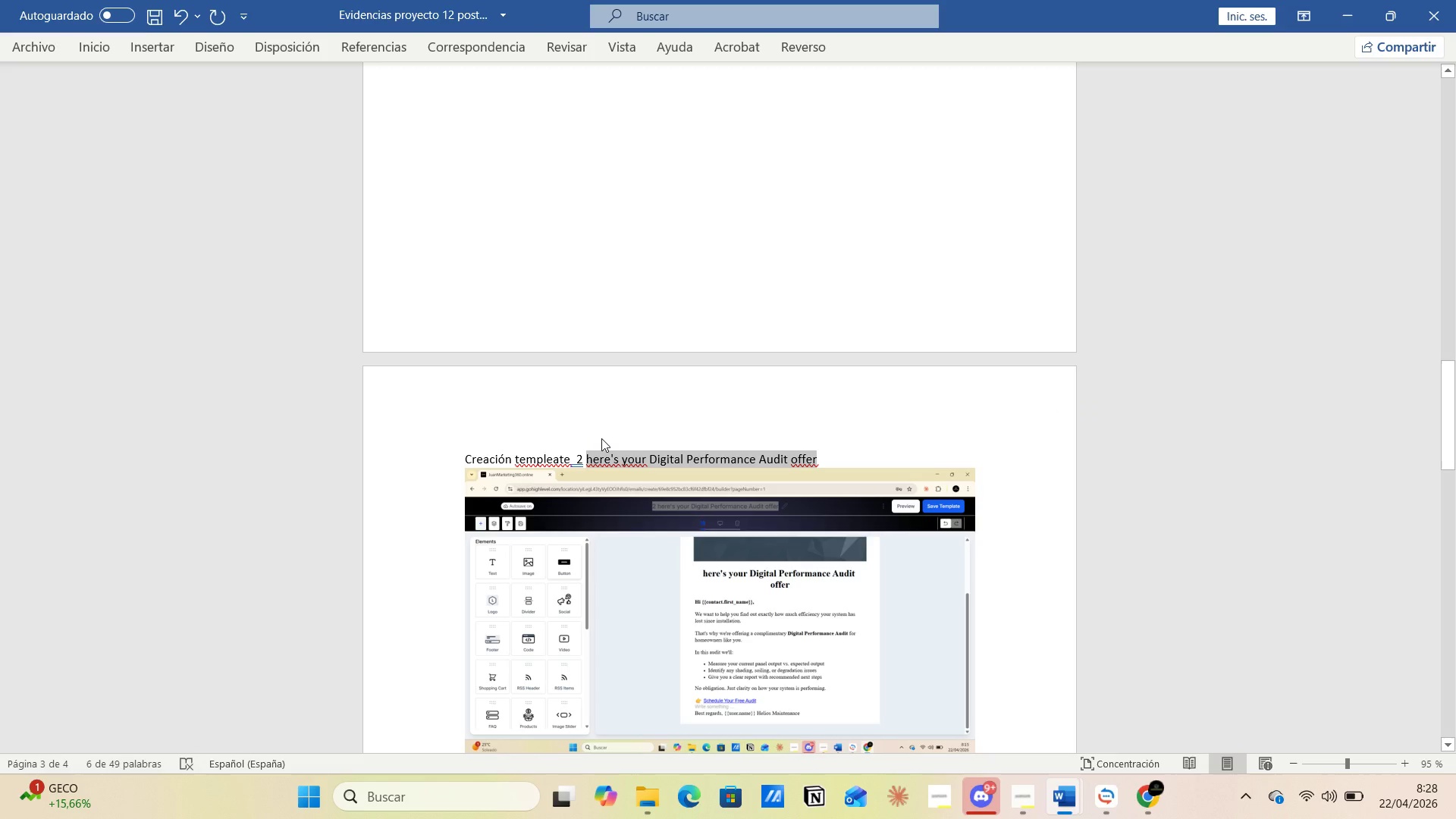 
key(Alt+Tab)
 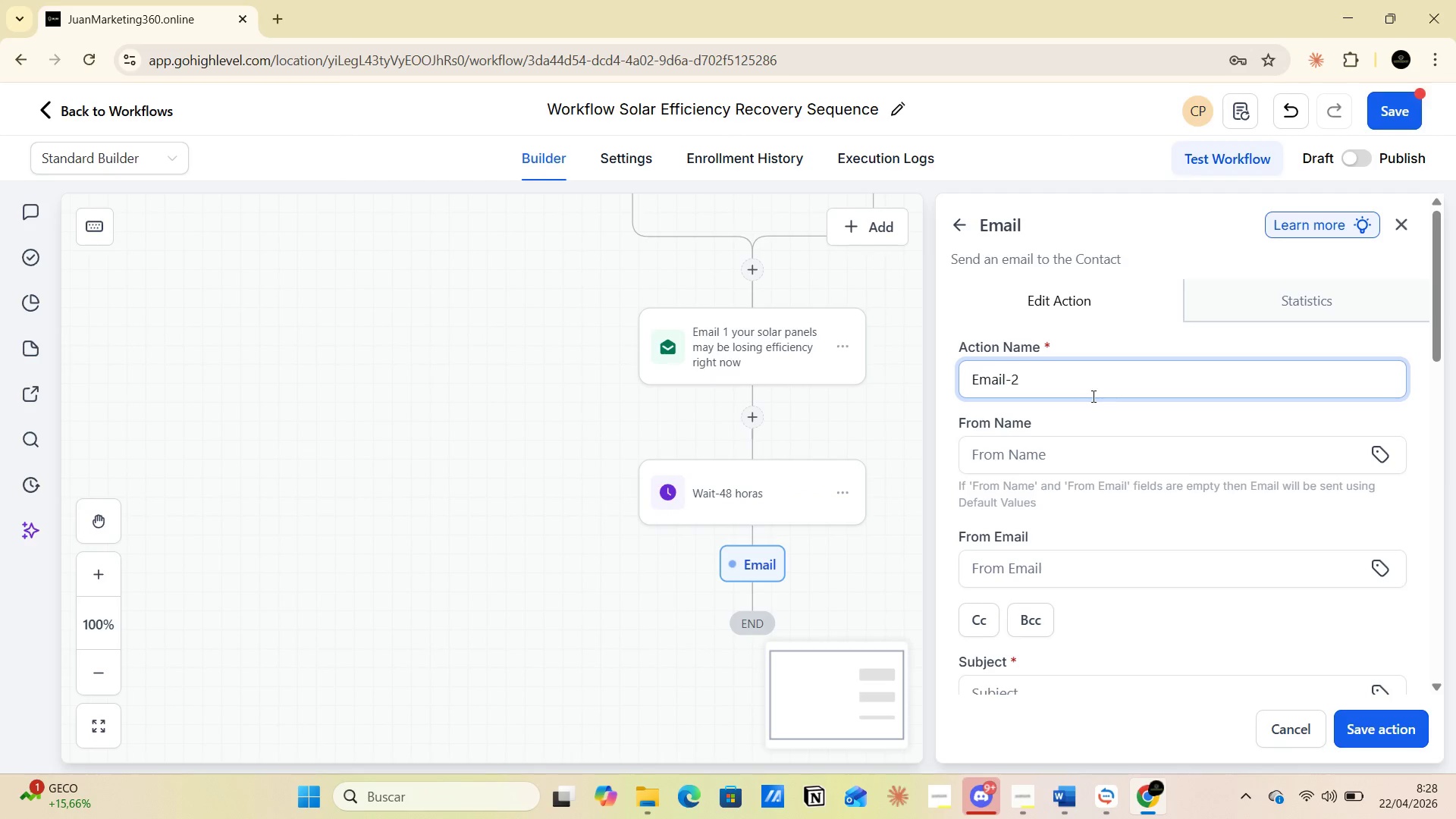 
left_click([1080, 390])
 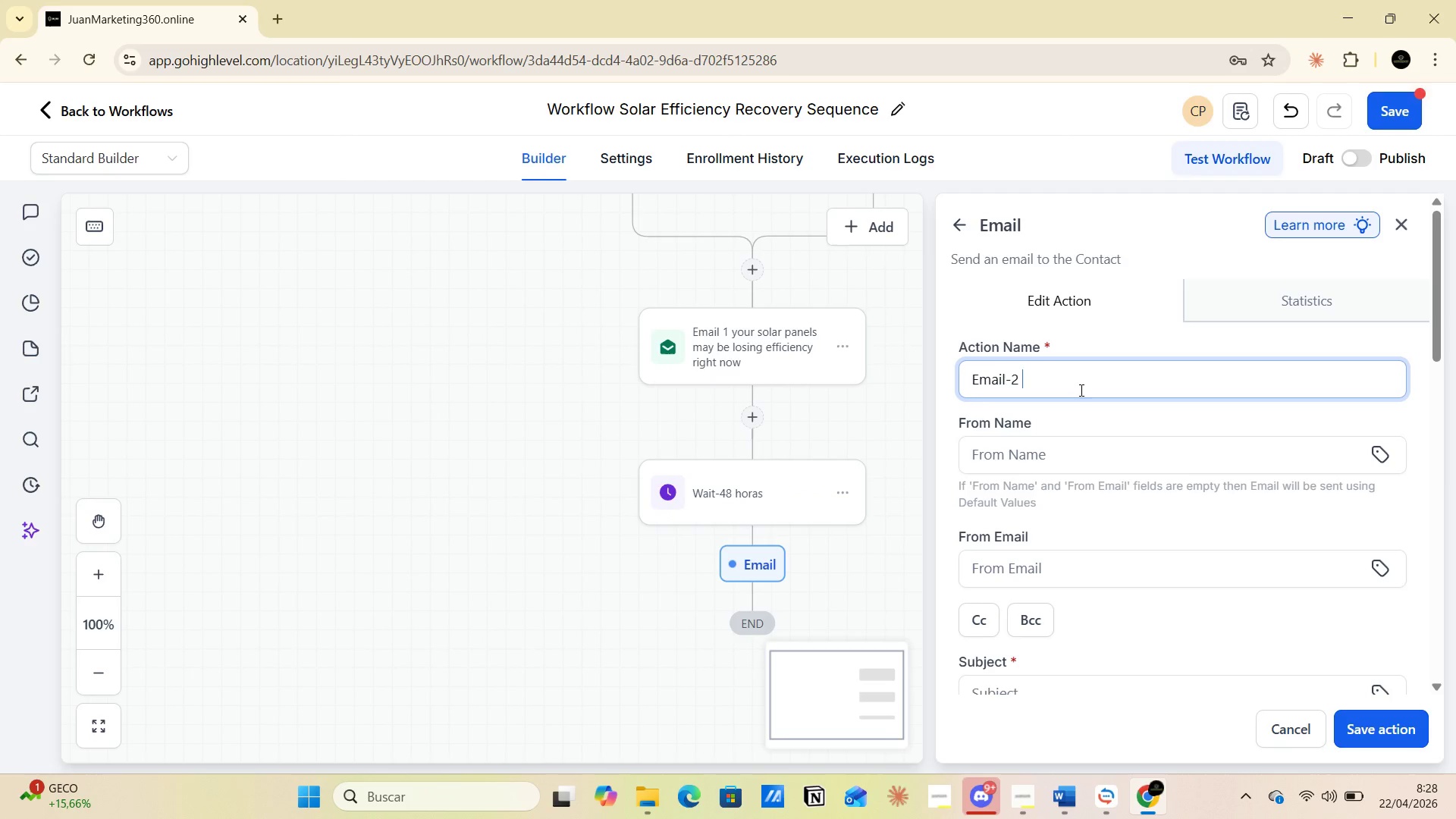 
key(Control+V)
 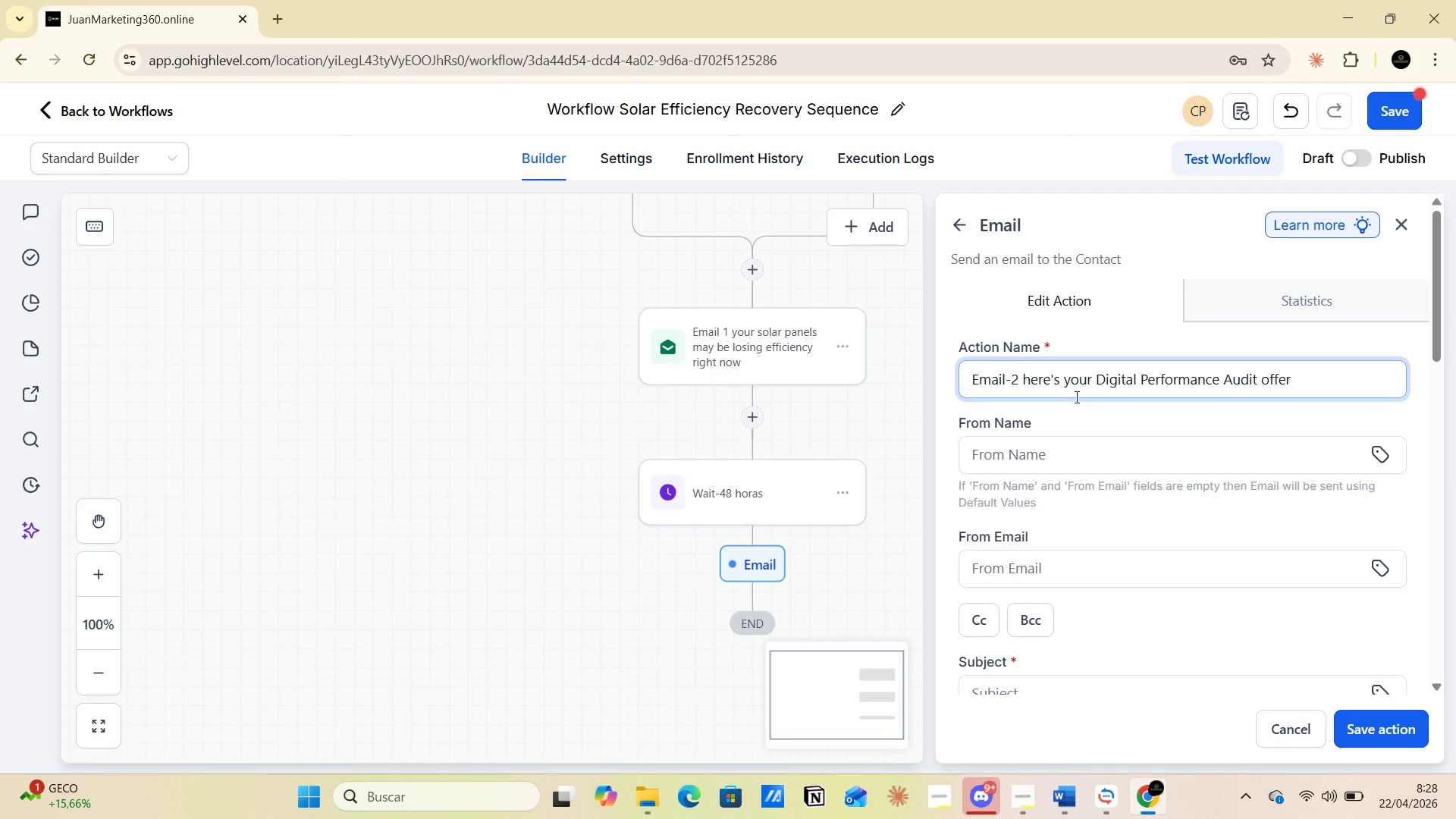 
scroll: coordinate [1076, 400], scroll_direction: down, amount: 2.0
 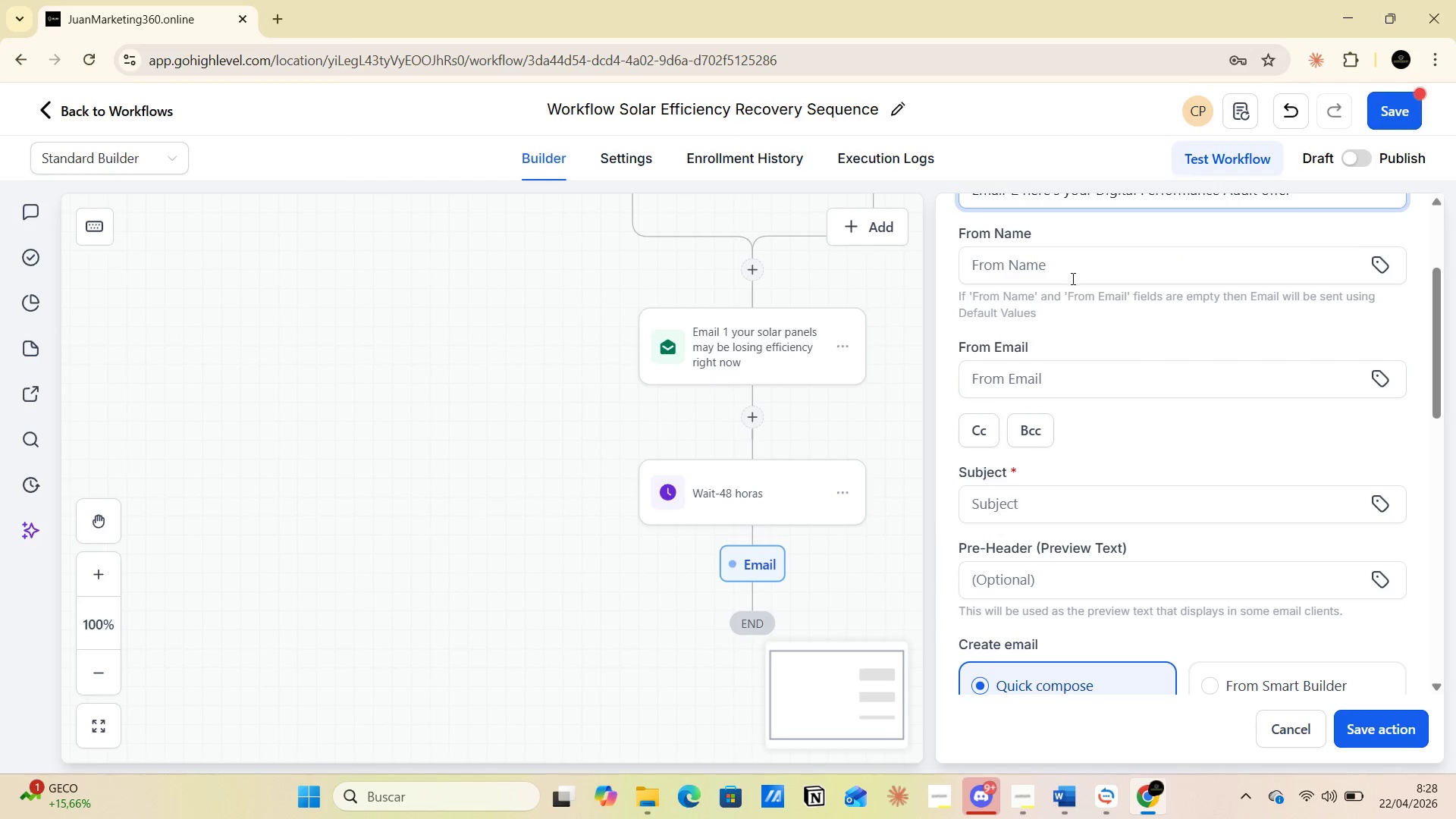 
left_click([1072, 268])
 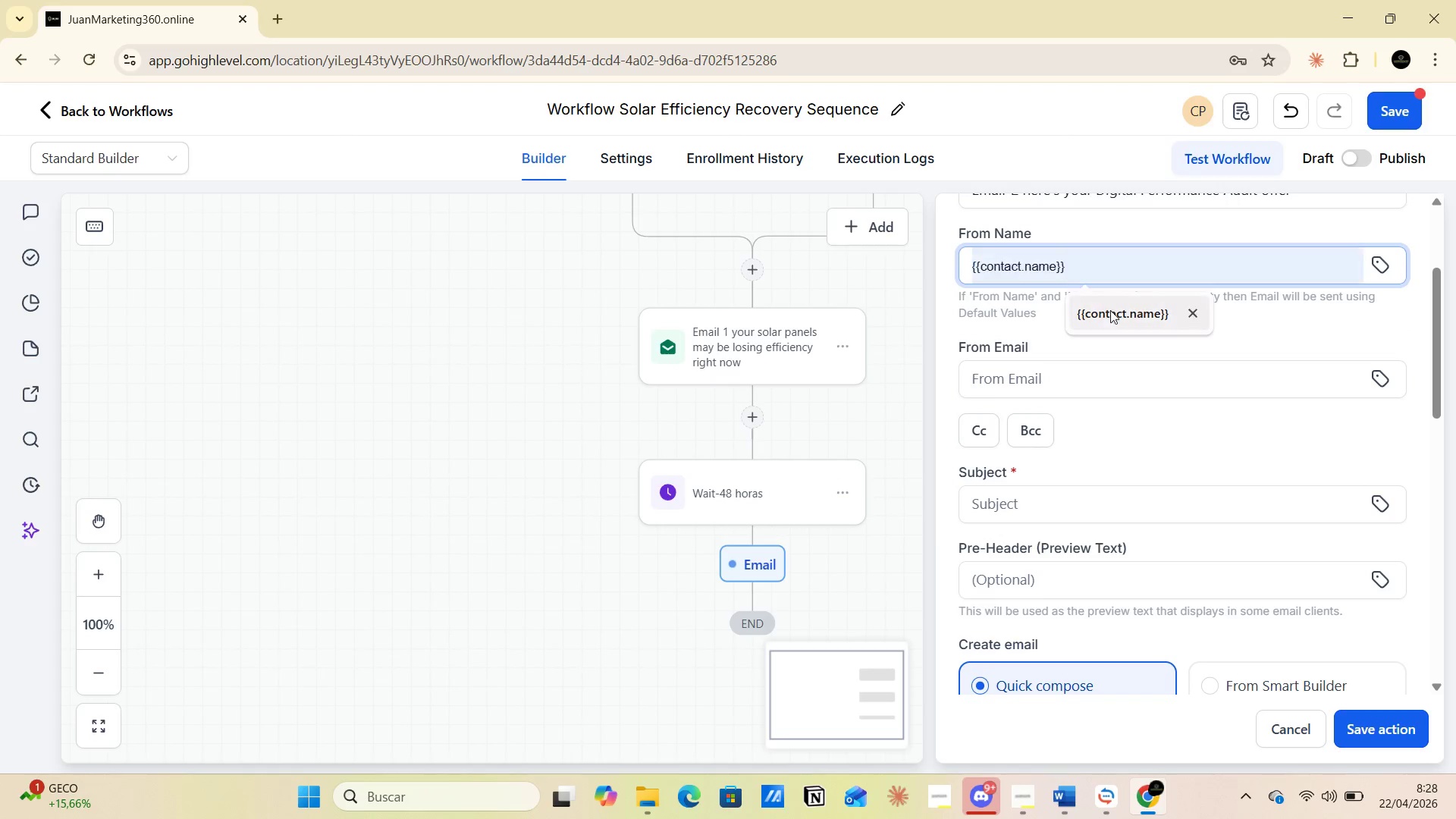 
left_click([1114, 313])
 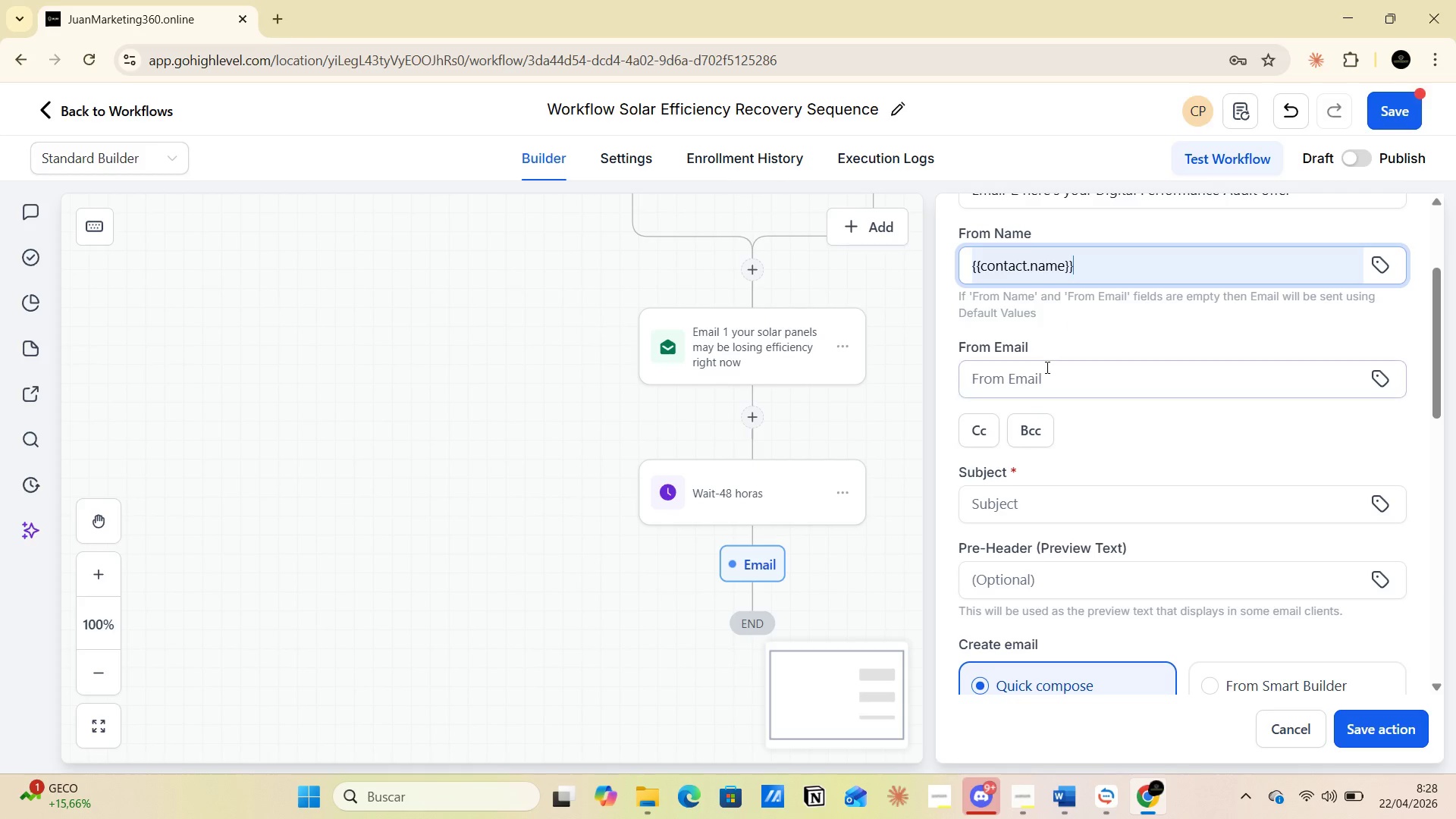 
left_click([1046, 369])
 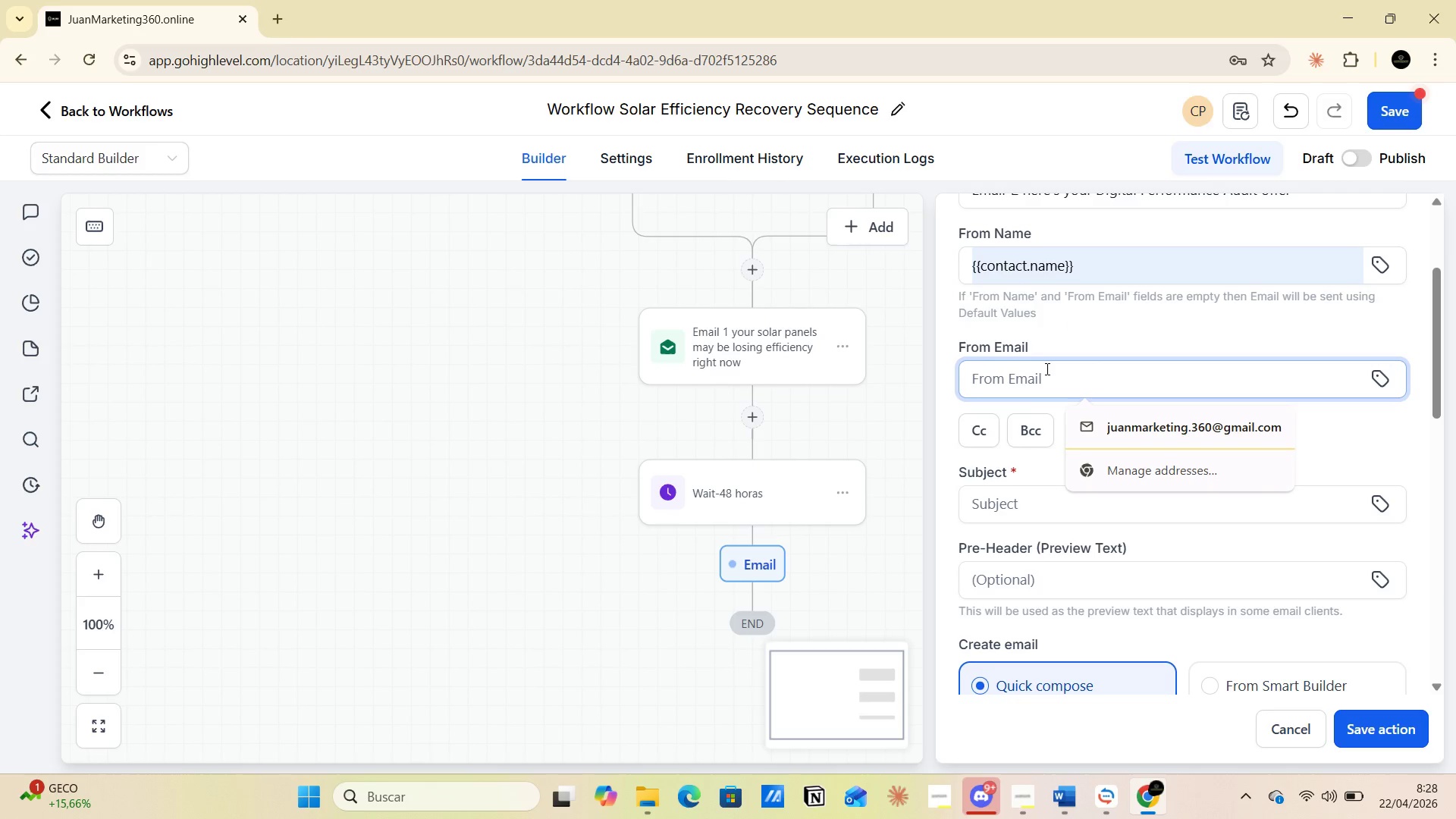 
hold_key(key=AltLeft, duration=0.41)
 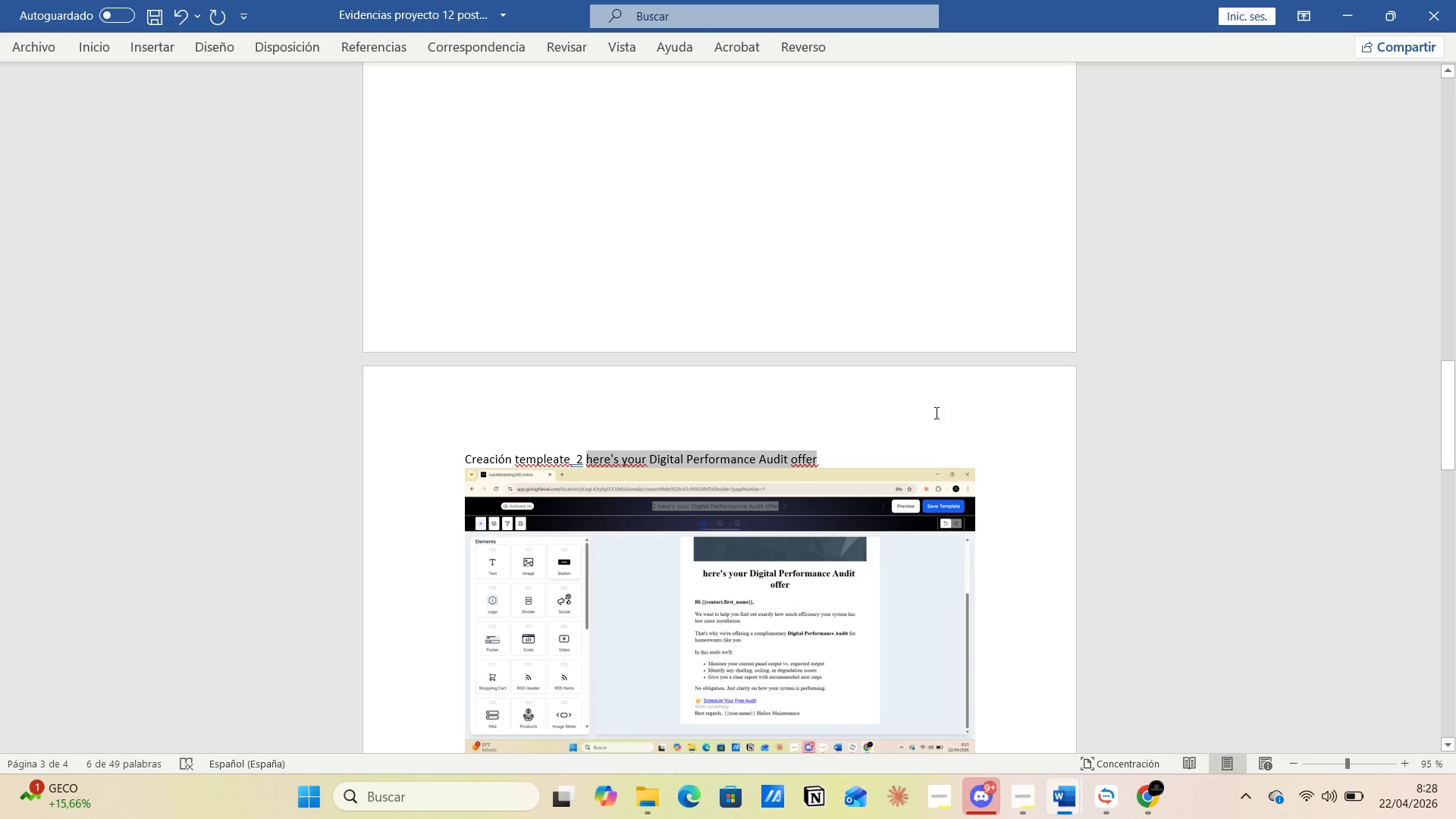 
hold_key(key=Tab, duration=7.08)
 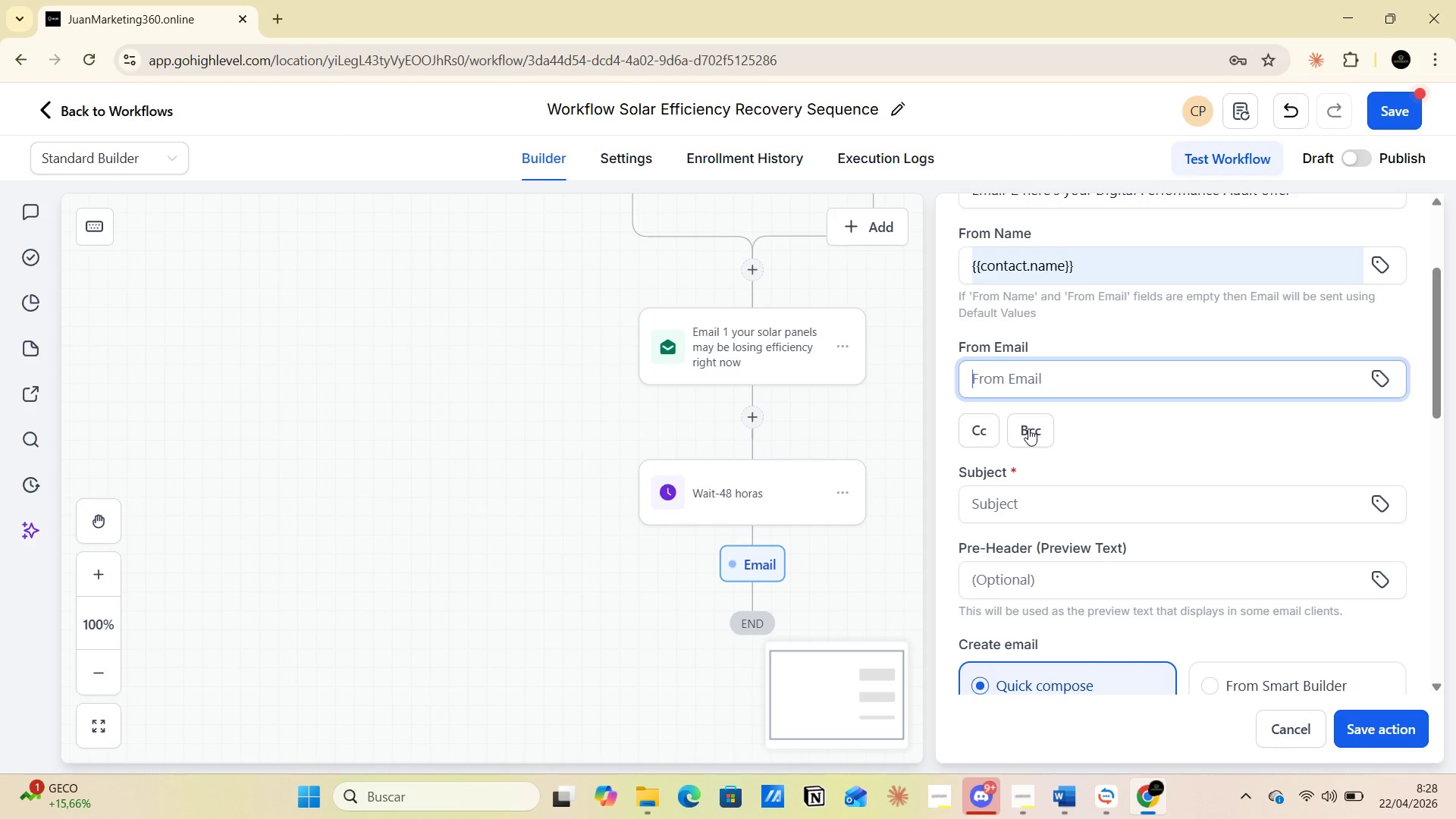 
key(Alt+AltLeft)
 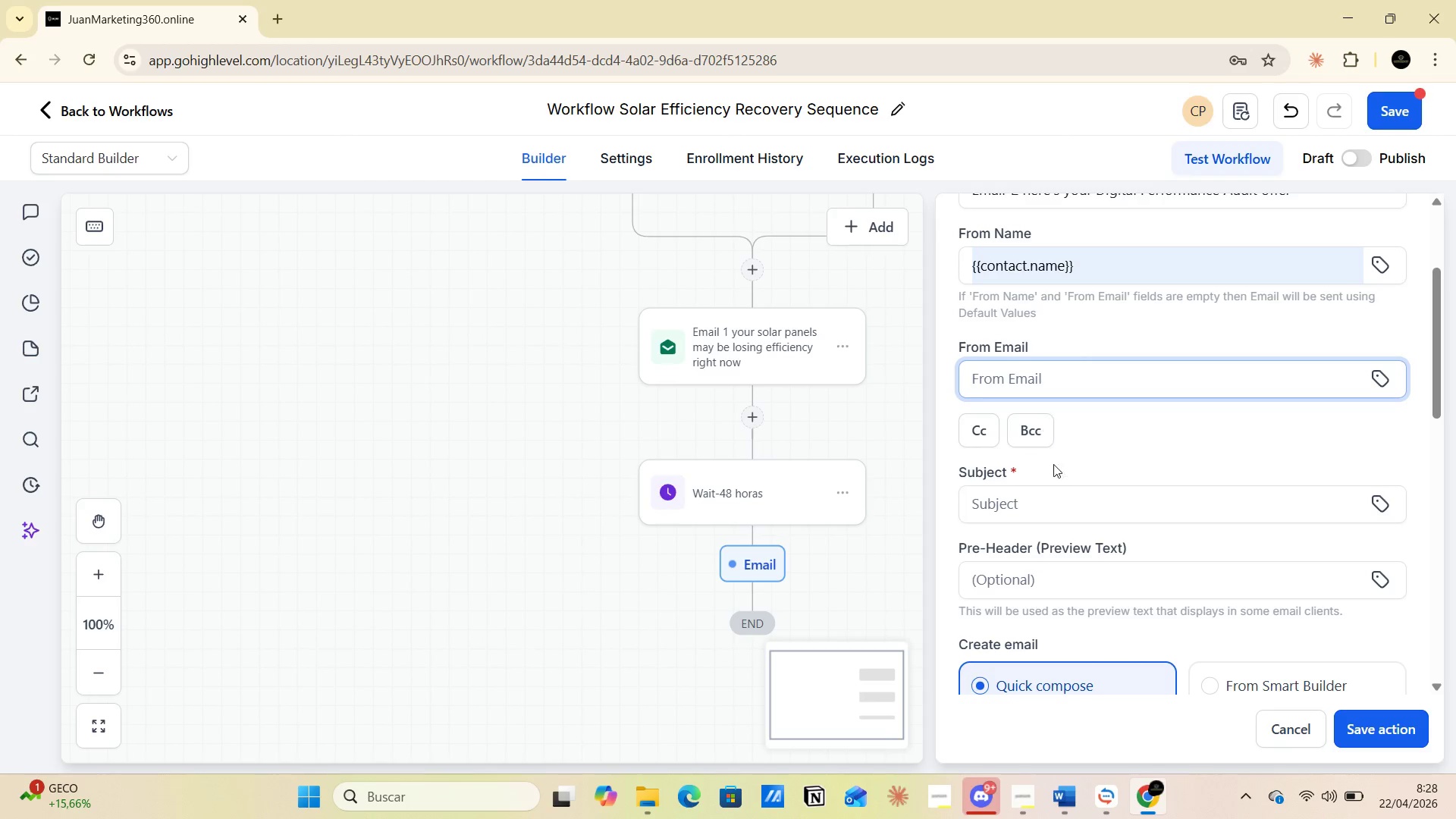 
key(Alt+AltLeft)
 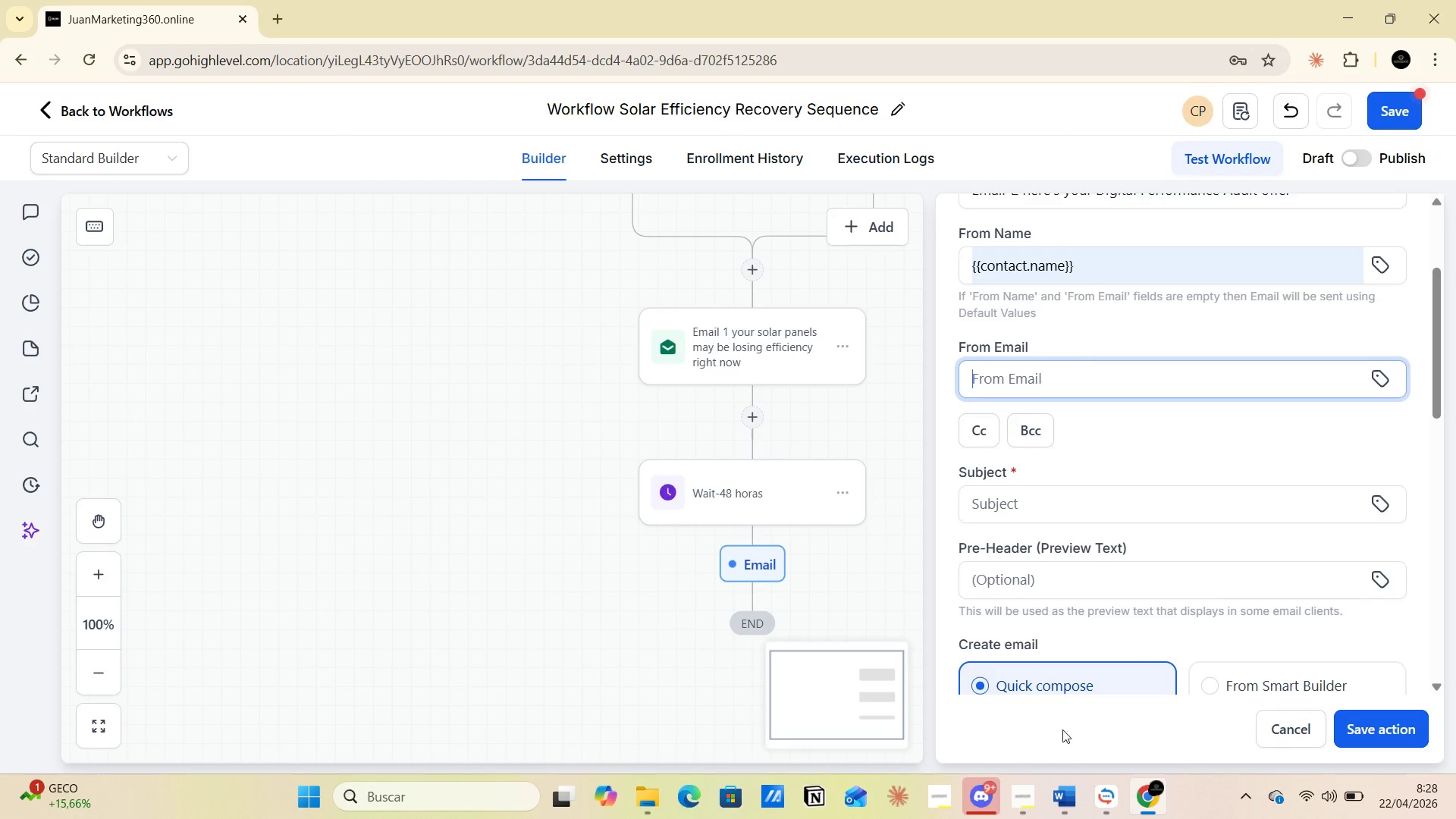 
key(Alt+Tab)
 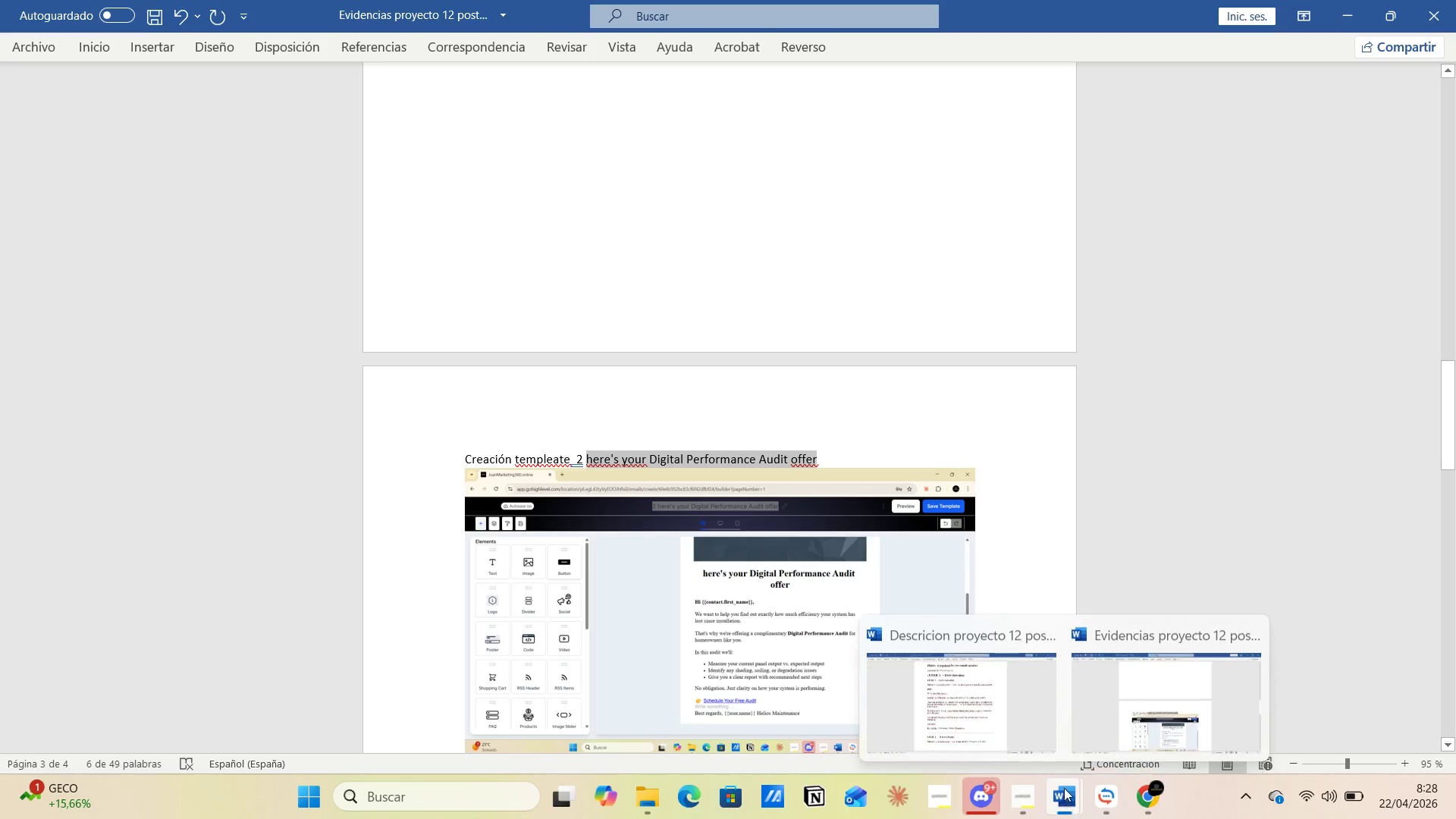 
left_click([956, 682])
 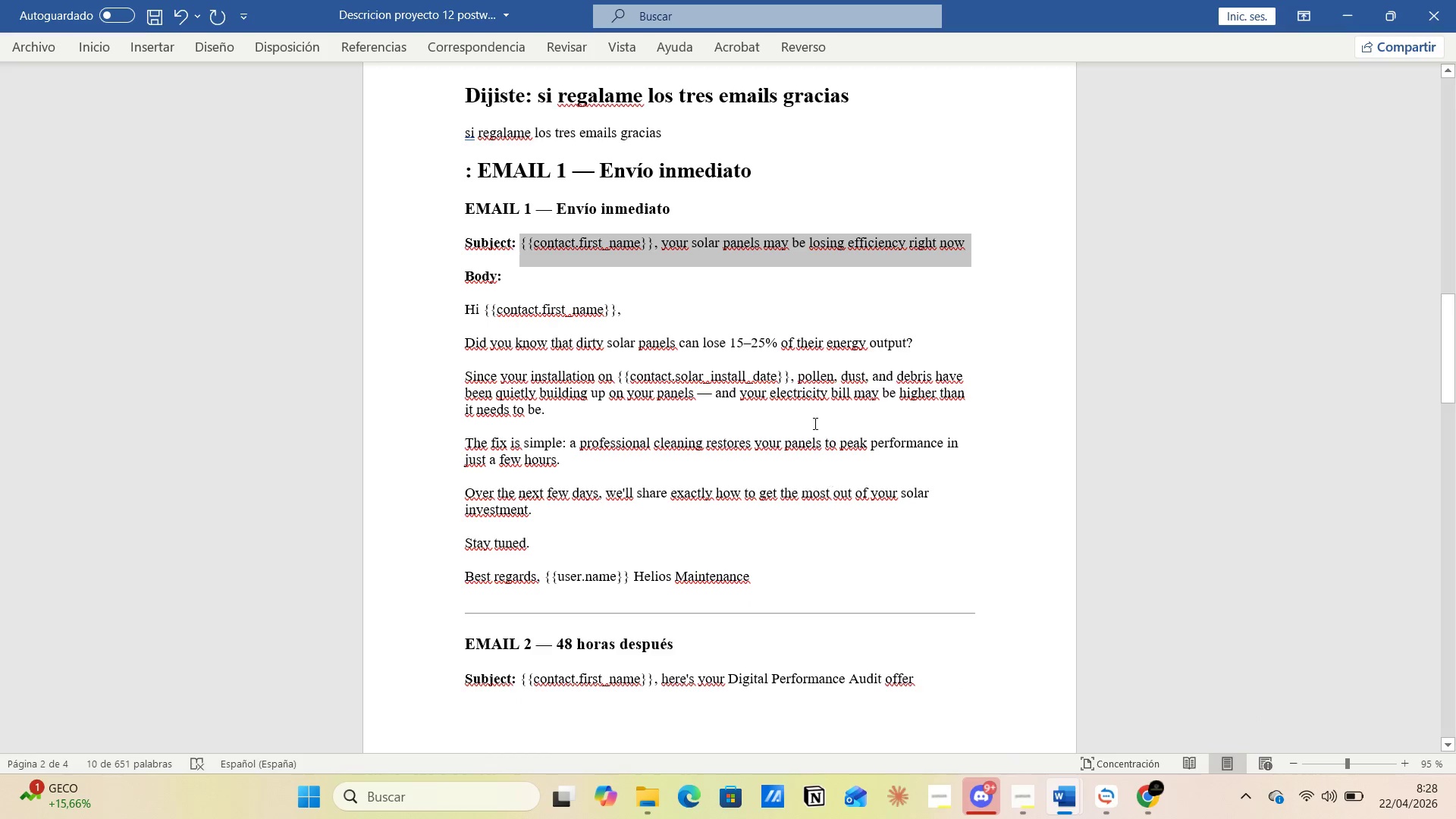 
scroll: coordinate [780, 508], scroll_direction: up, amount: 28.0
 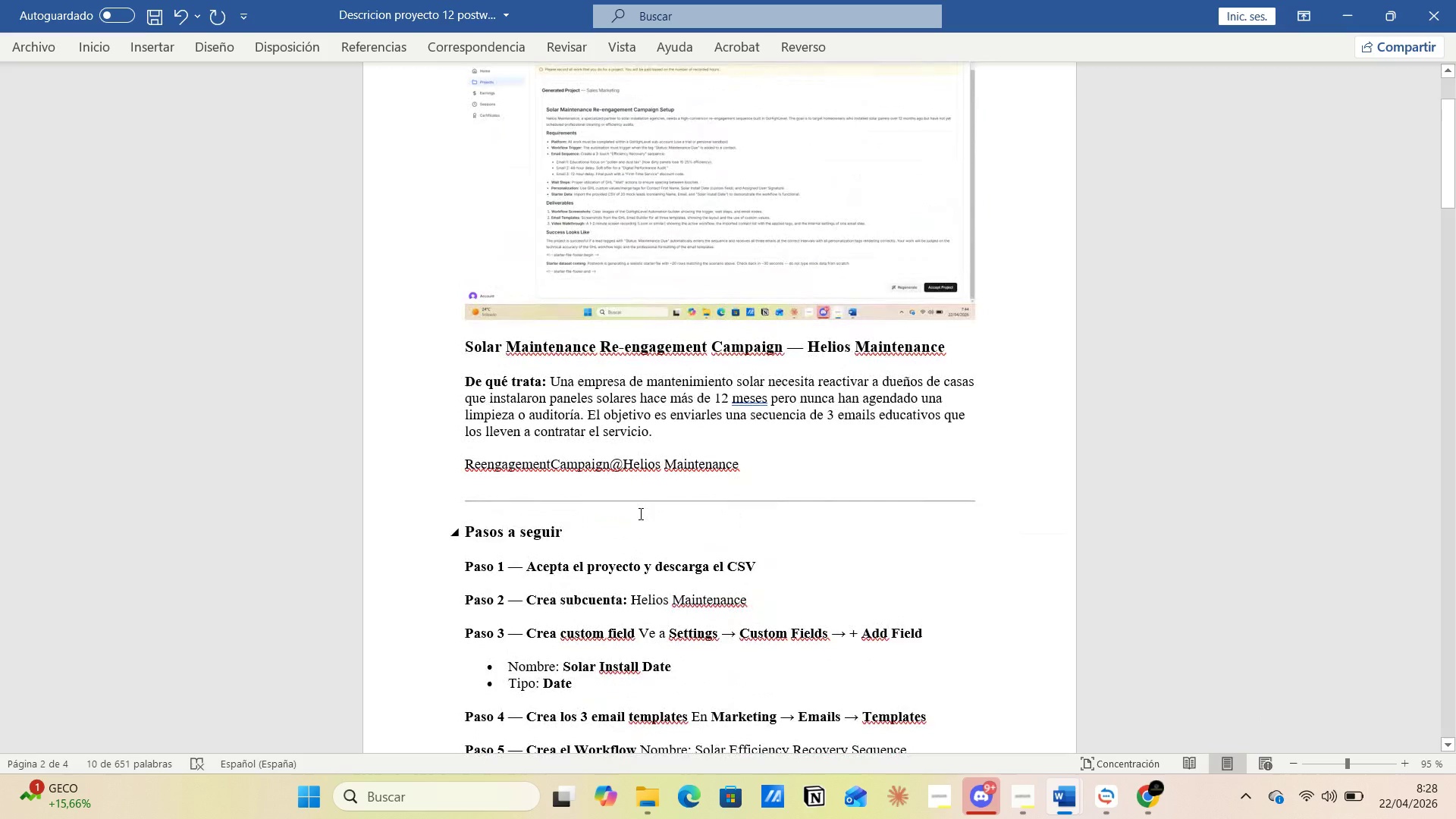 
left_click([639, 513])
 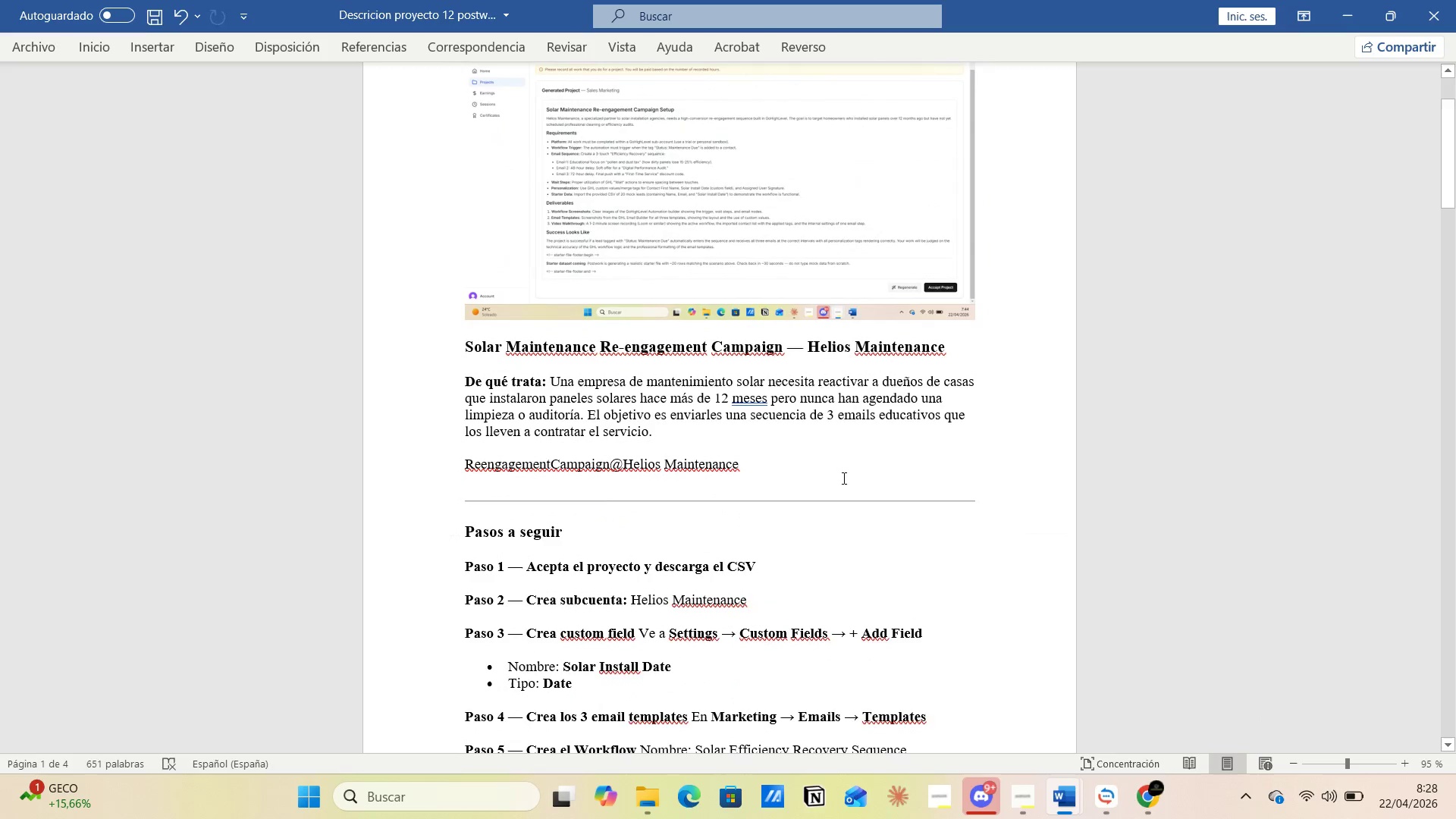 
left_click([846, 472])
 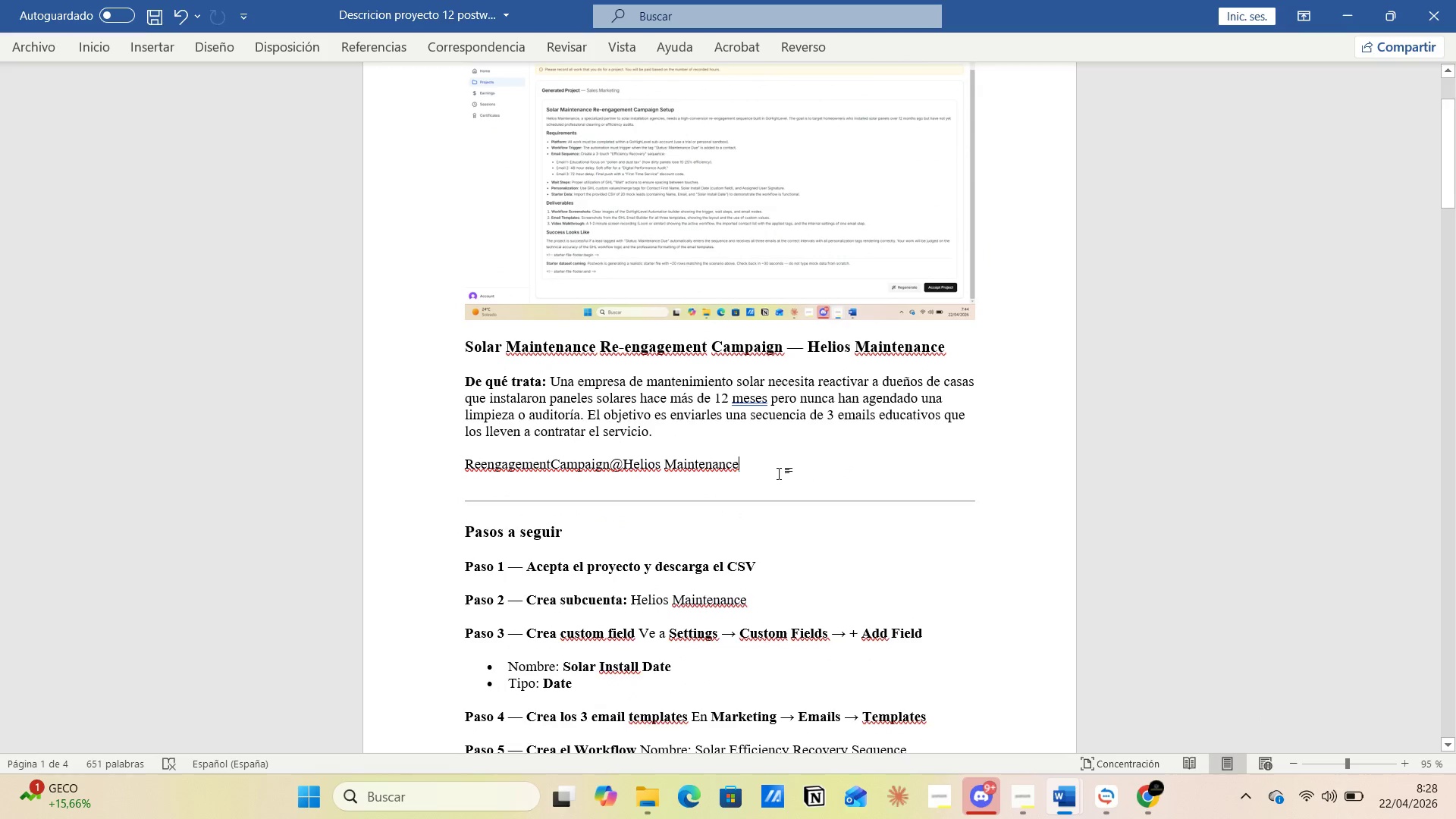 
left_click([778, 473])
 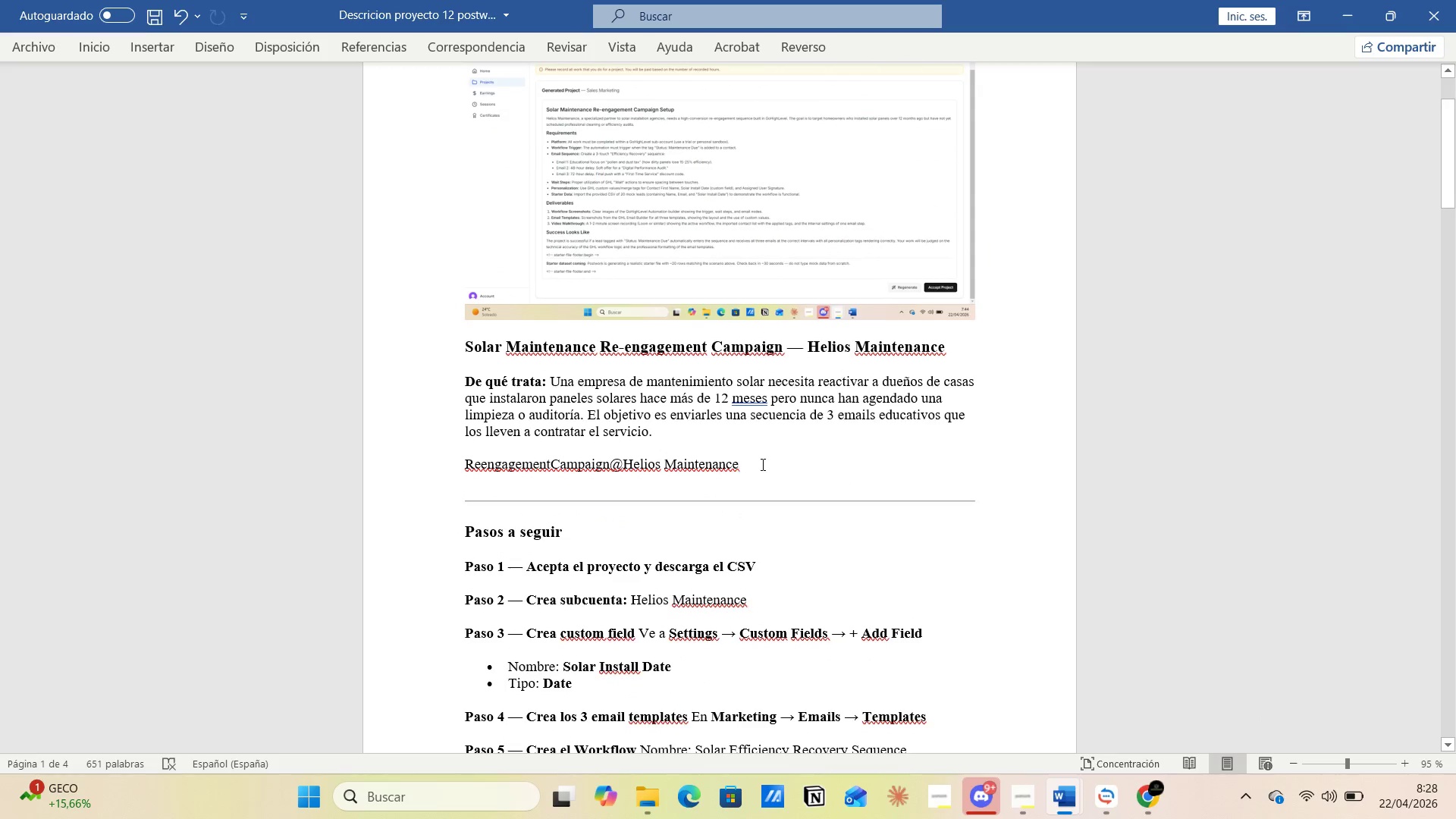 
left_click([758, 464])
 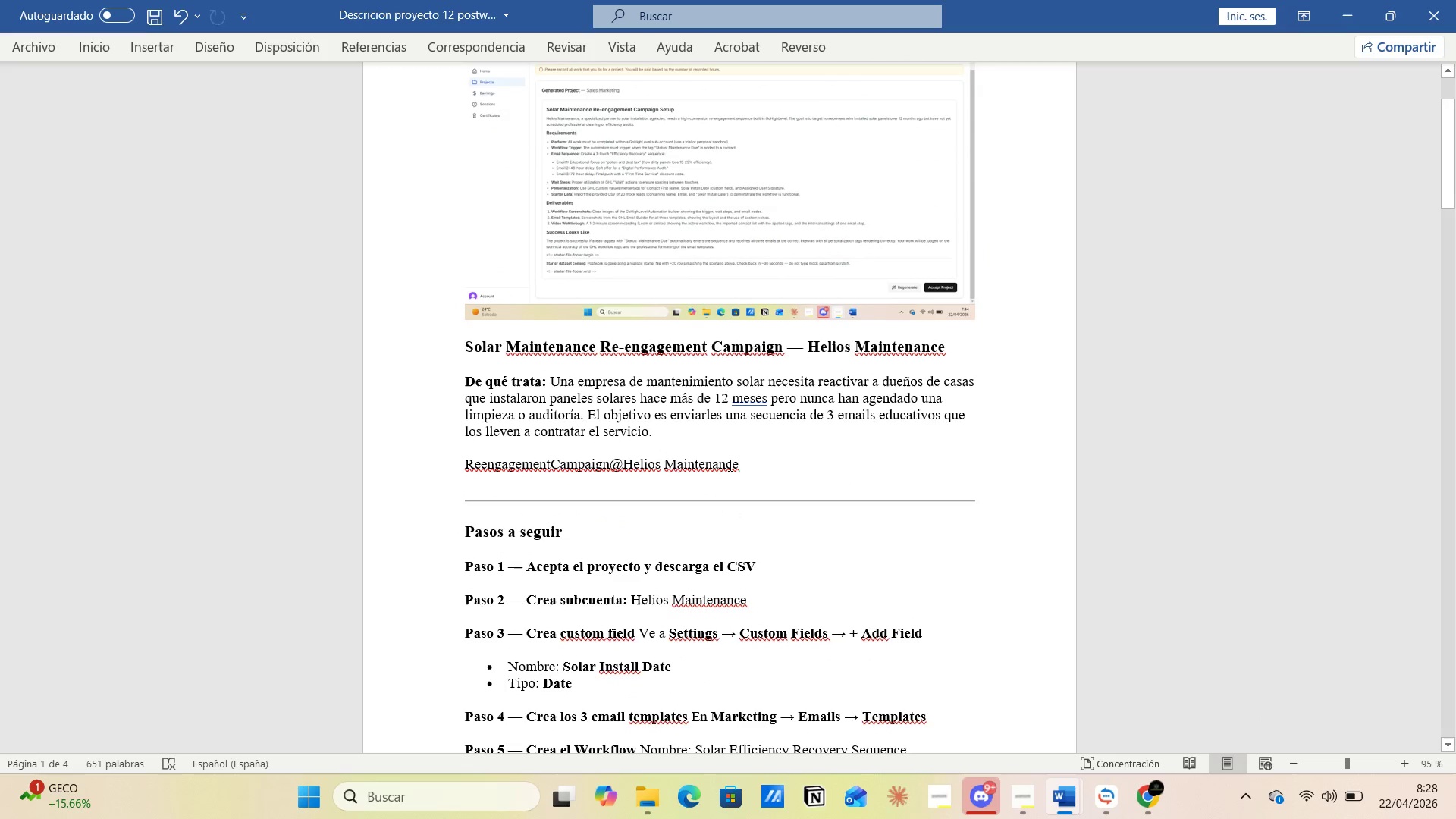 
left_click([723, 465])
 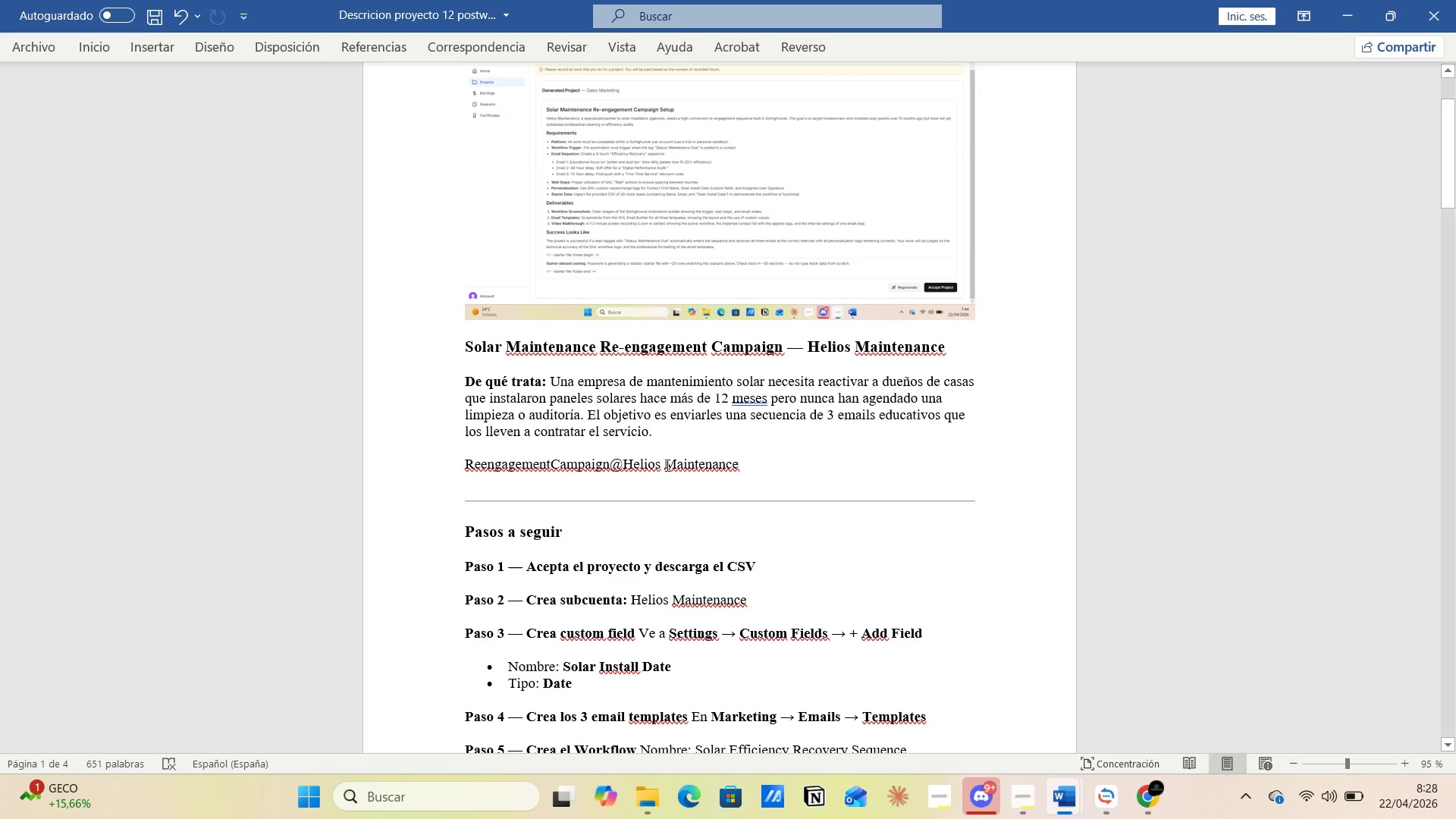 
left_click([666, 465])
 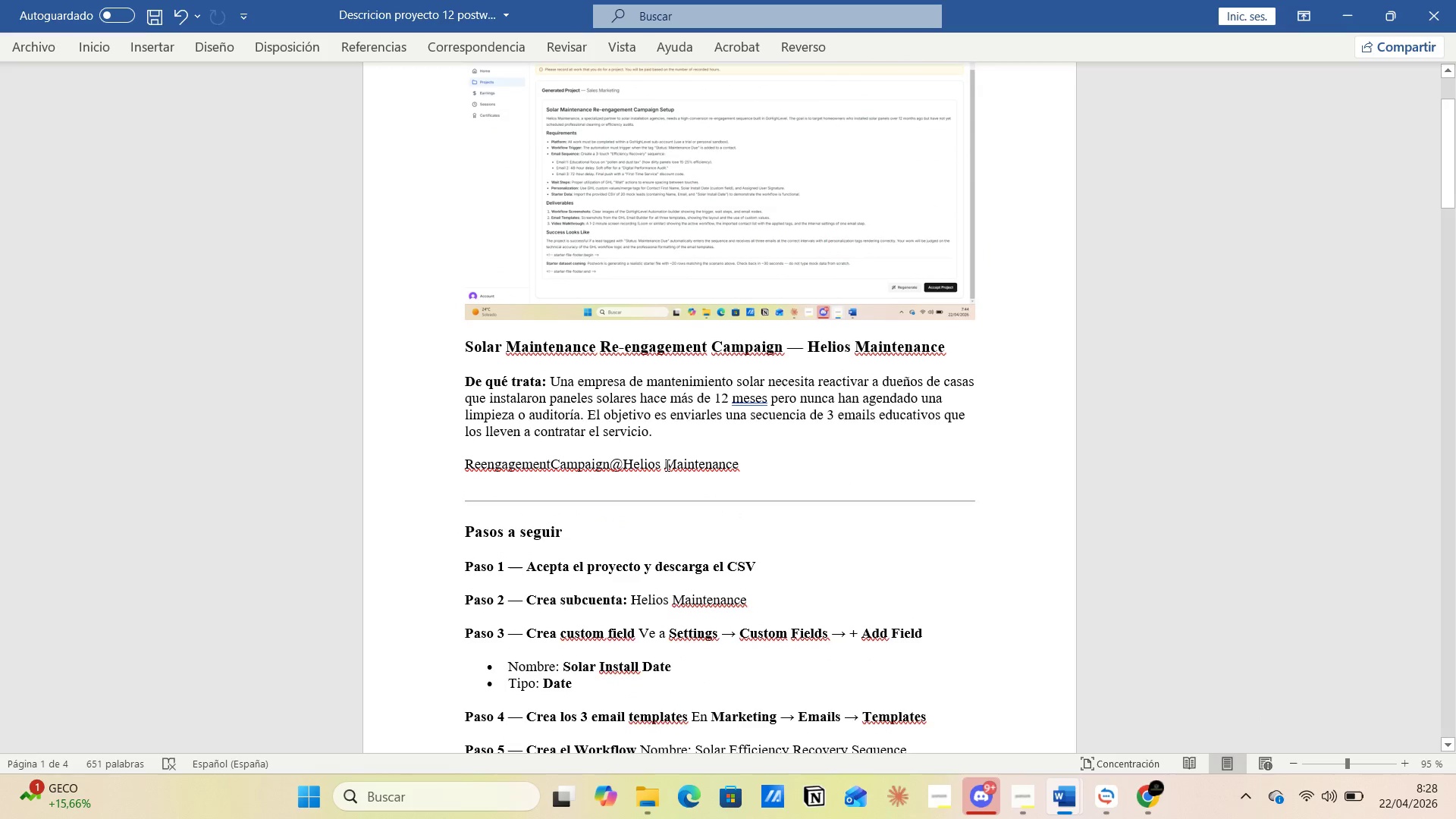 
key(Backspace)
 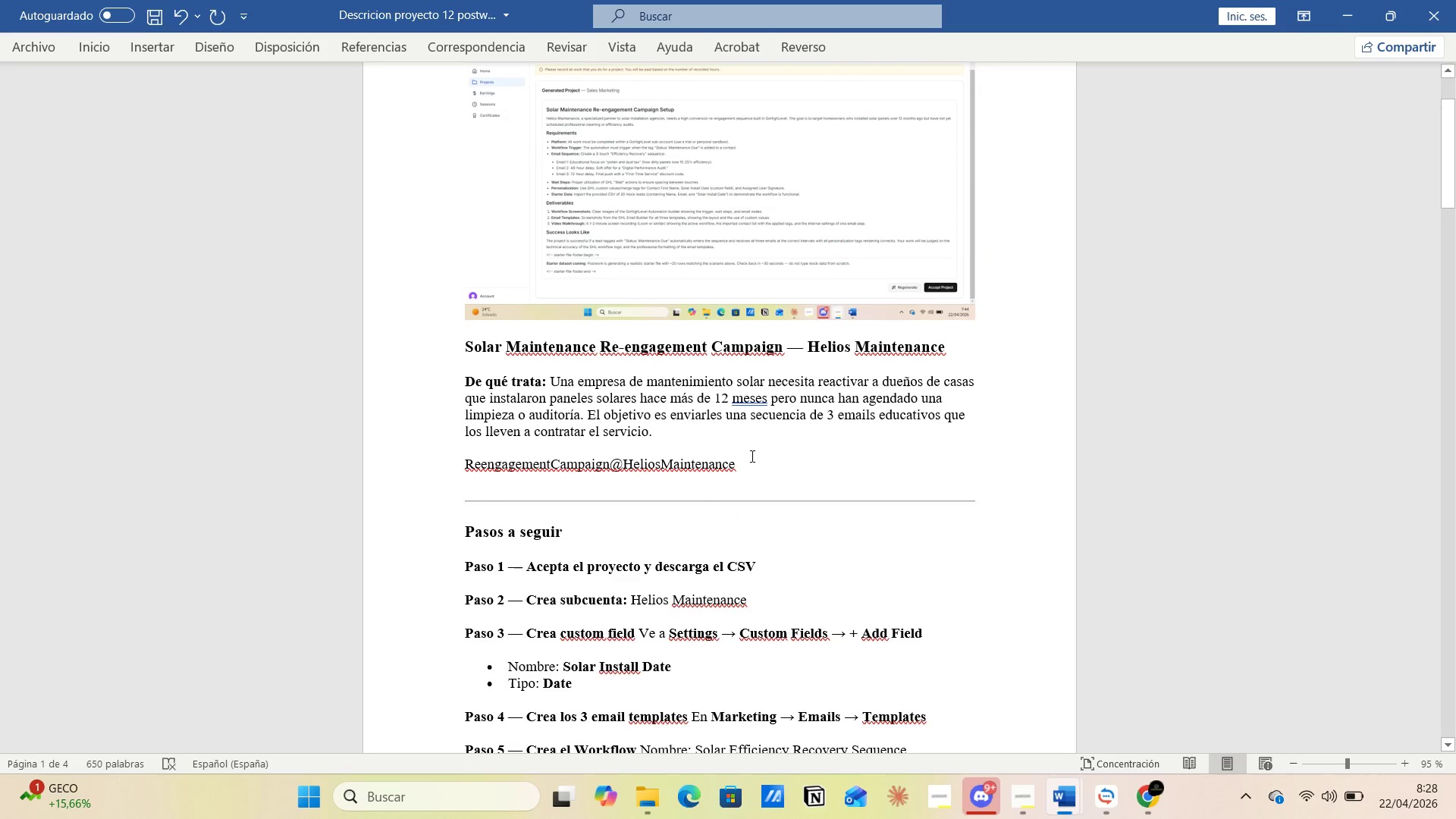 
left_click_drag(start_coordinate=[745, 469], to_coordinate=[400, 464])
 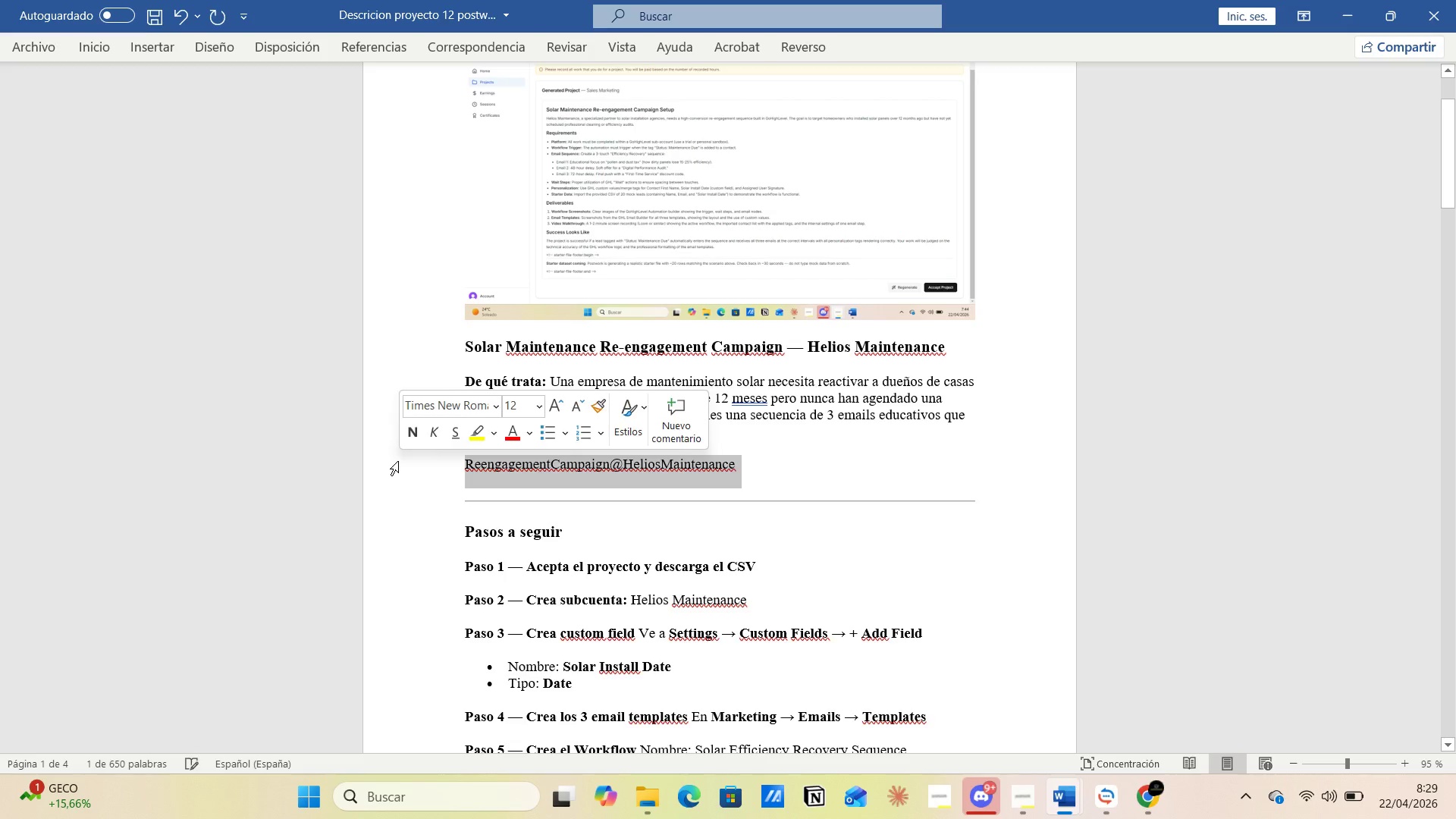 
key(Control+C)
 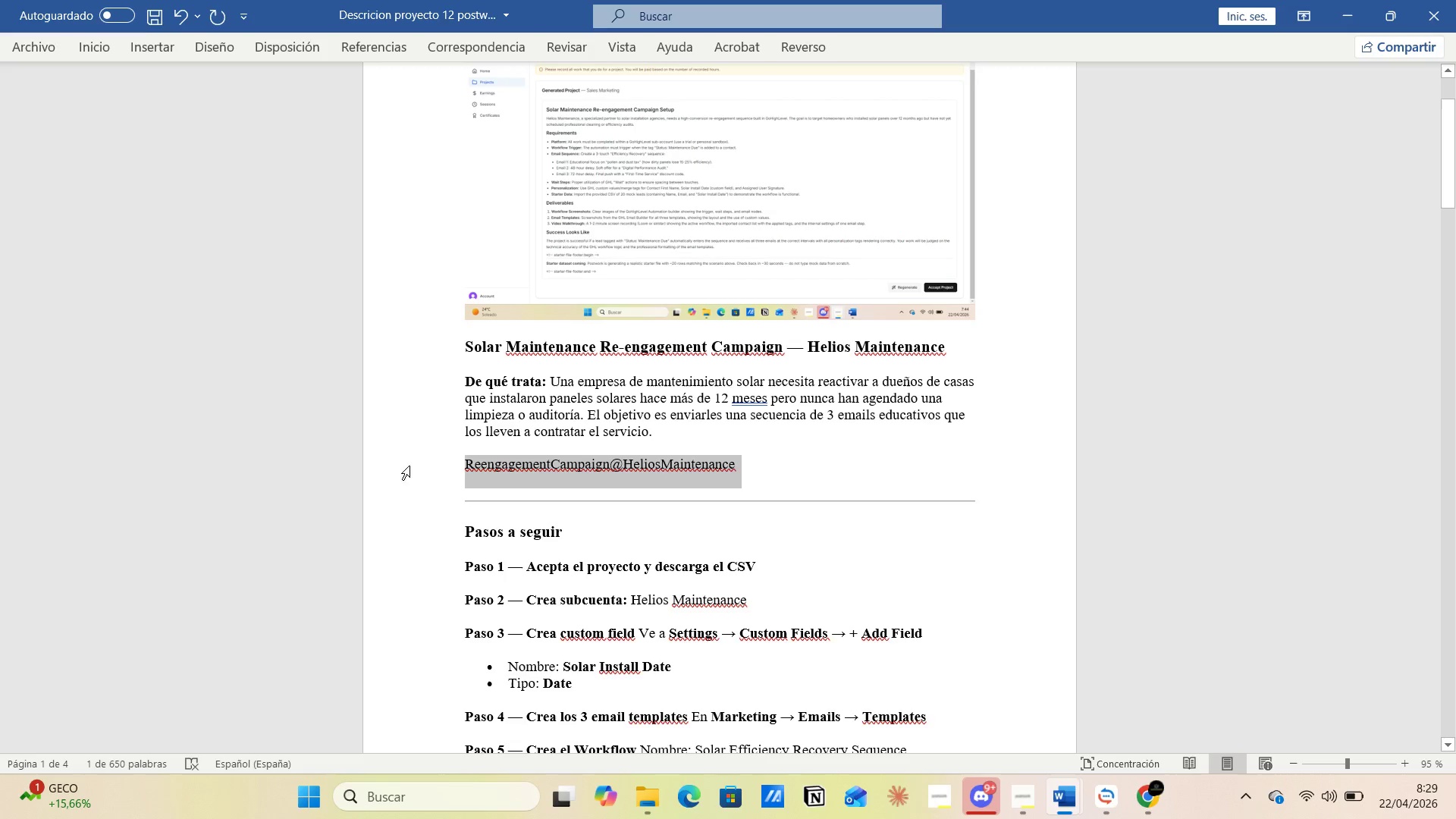 
key(Alt+Tab)
 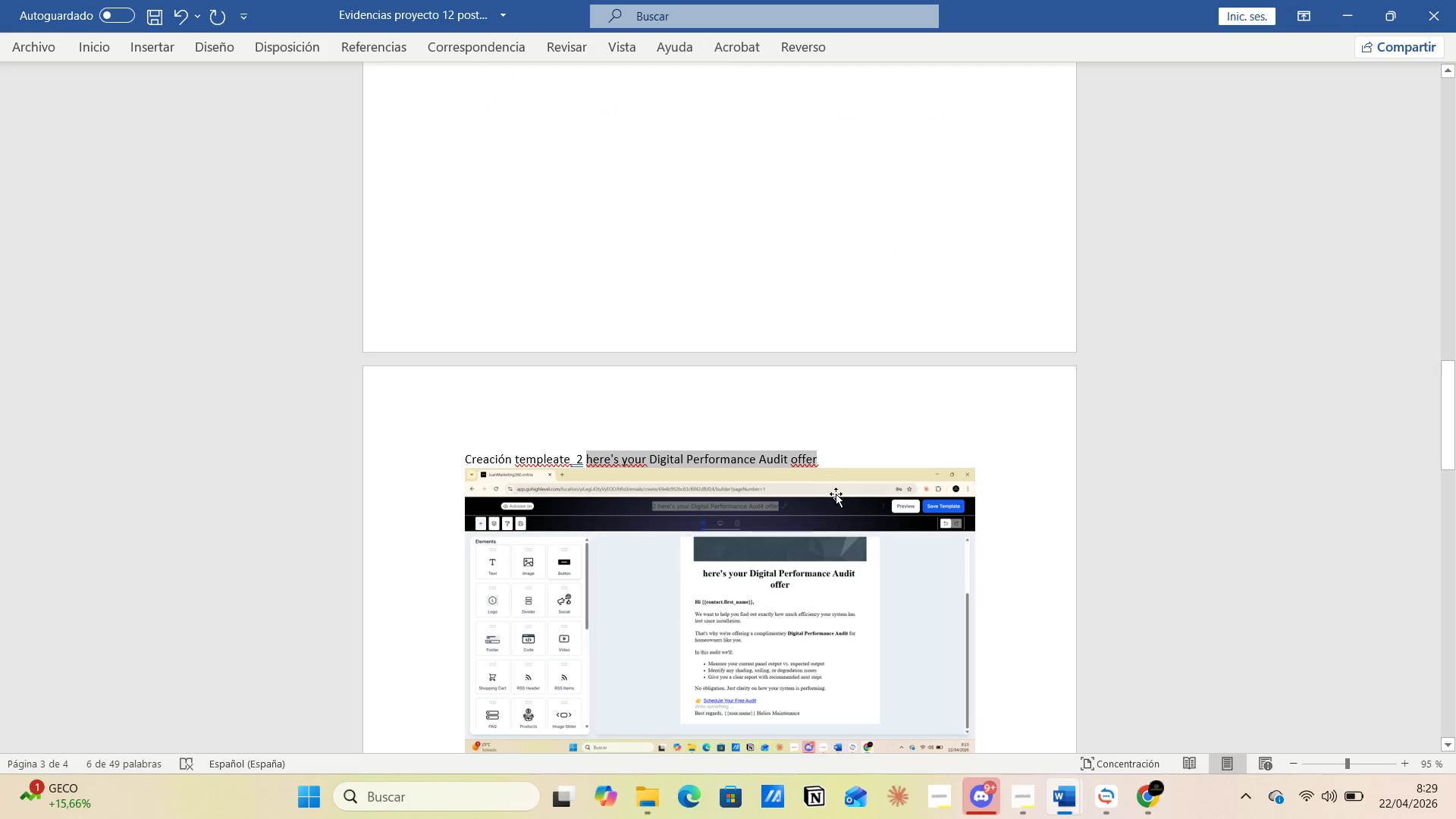 
key(Alt+AltLeft)
 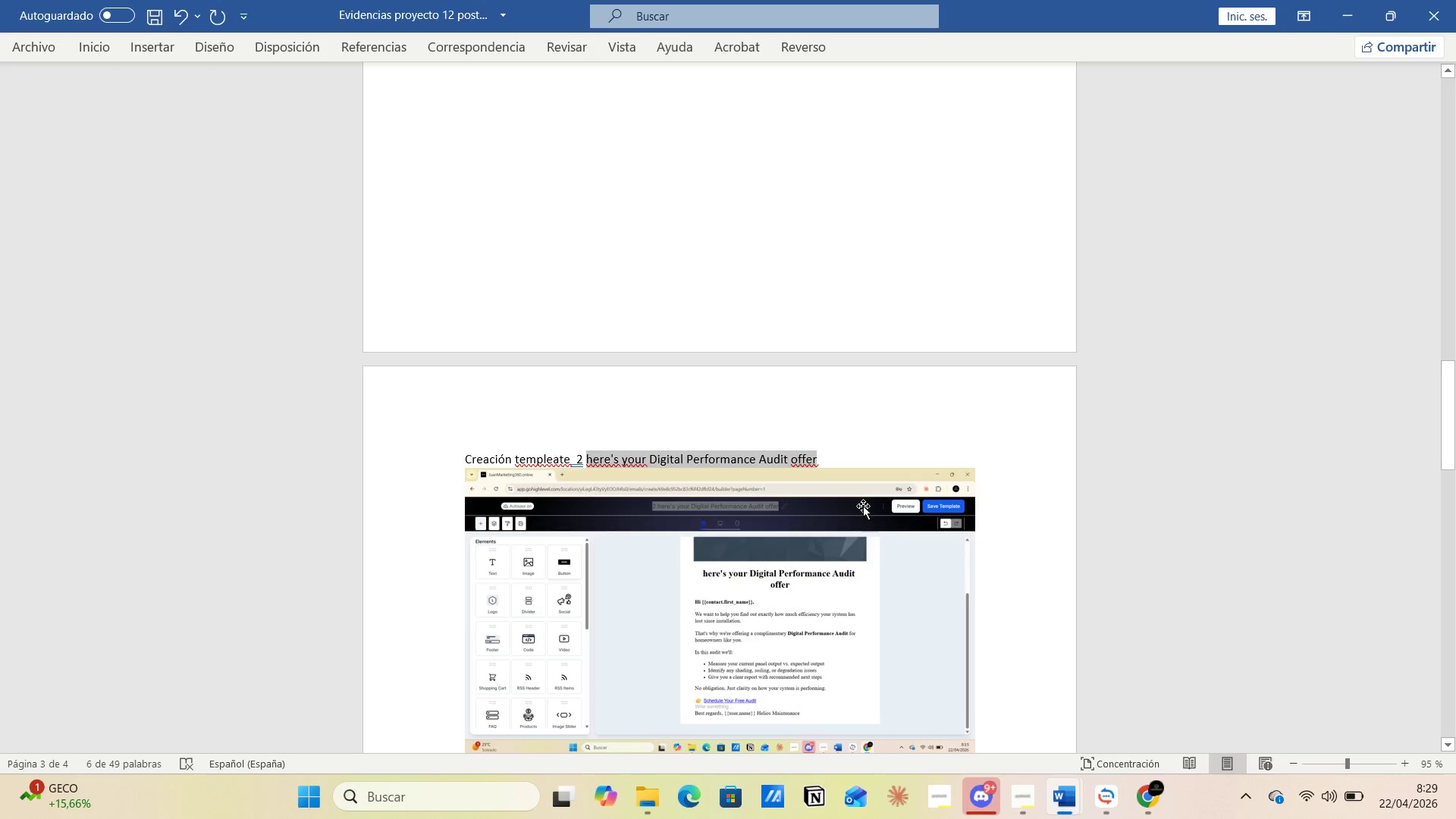 
key(Alt+Tab)
 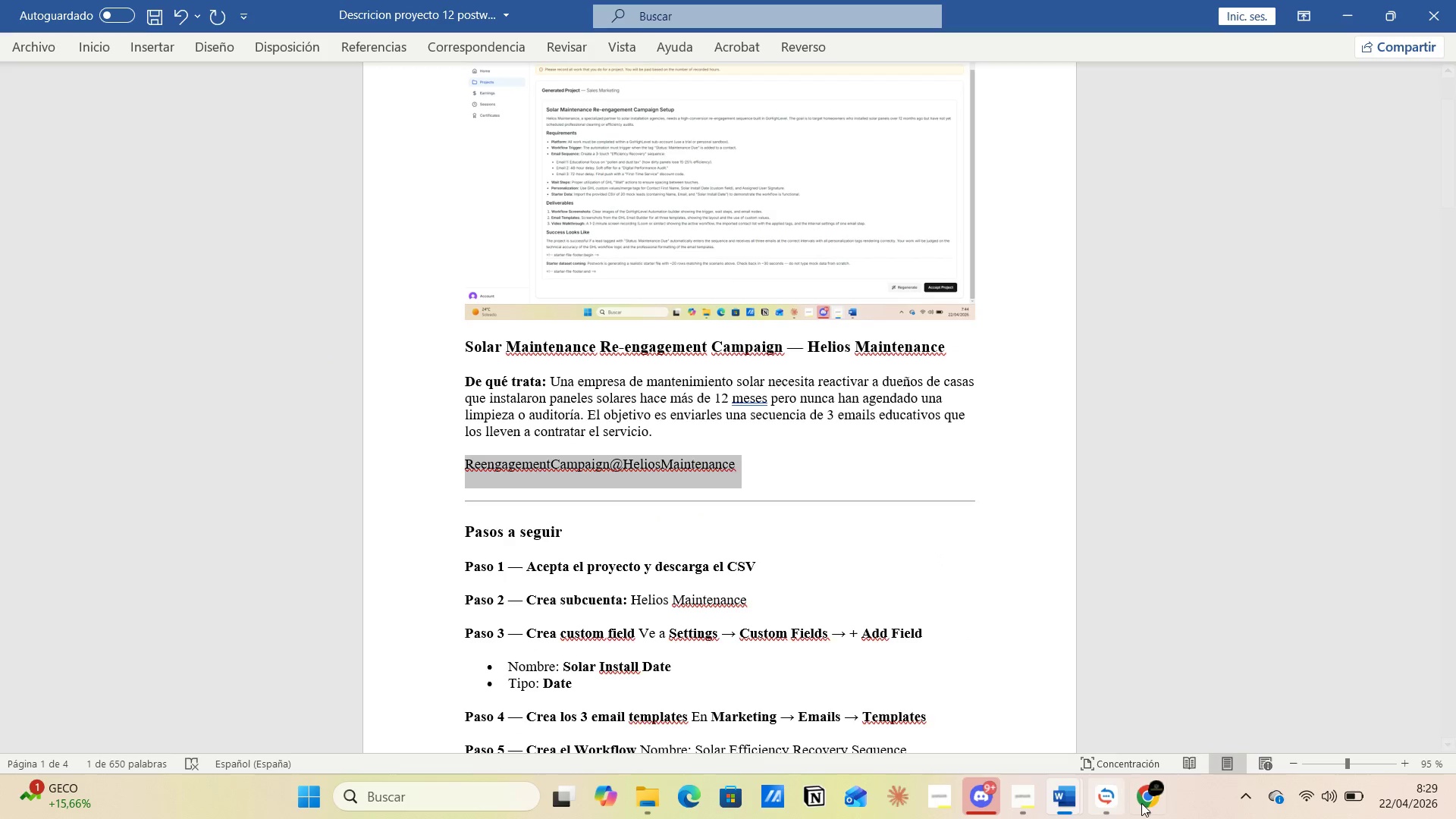 
left_click([1143, 805])
 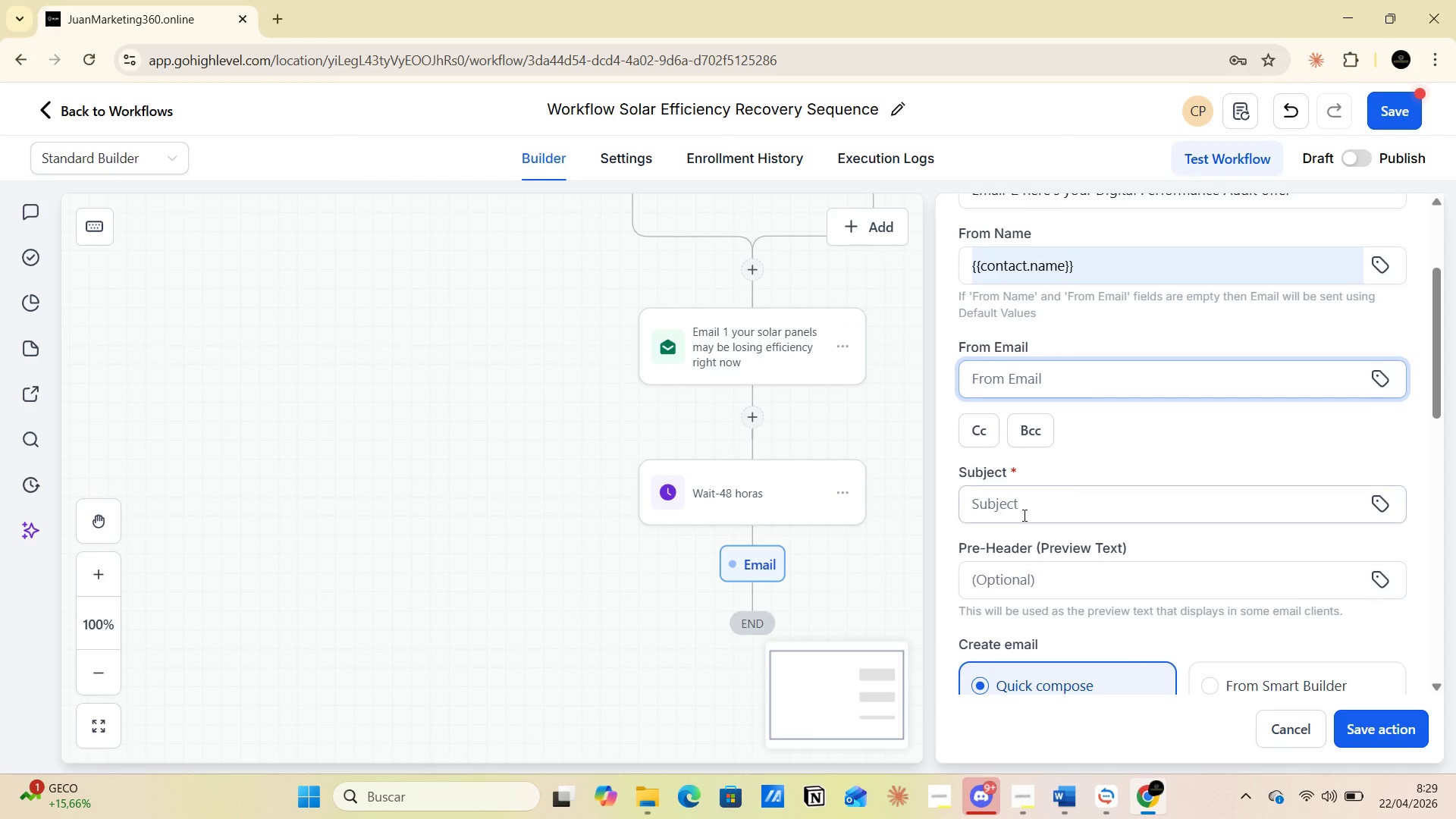 
left_click([1019, 511])
 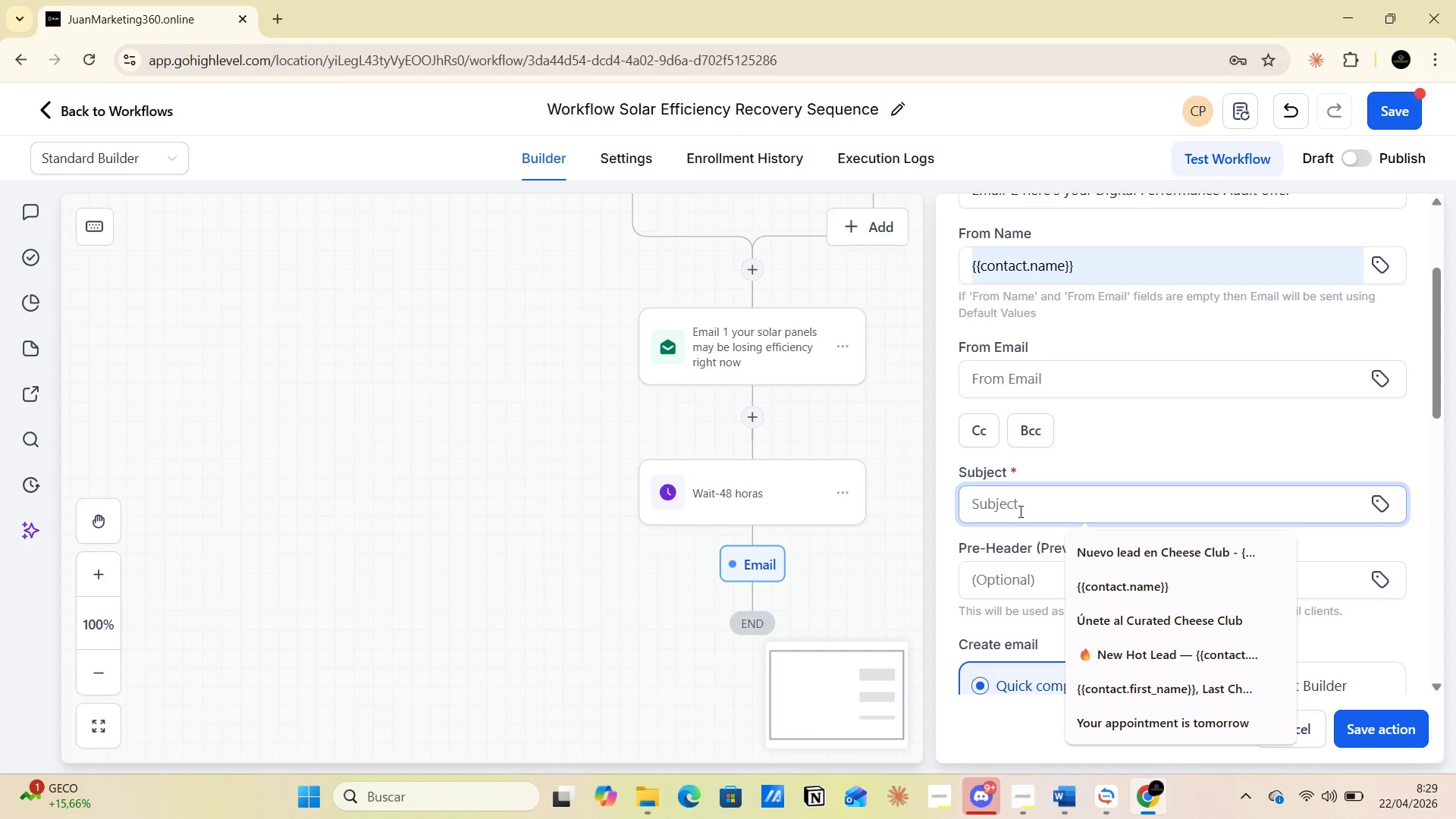 
key(Control+V)
 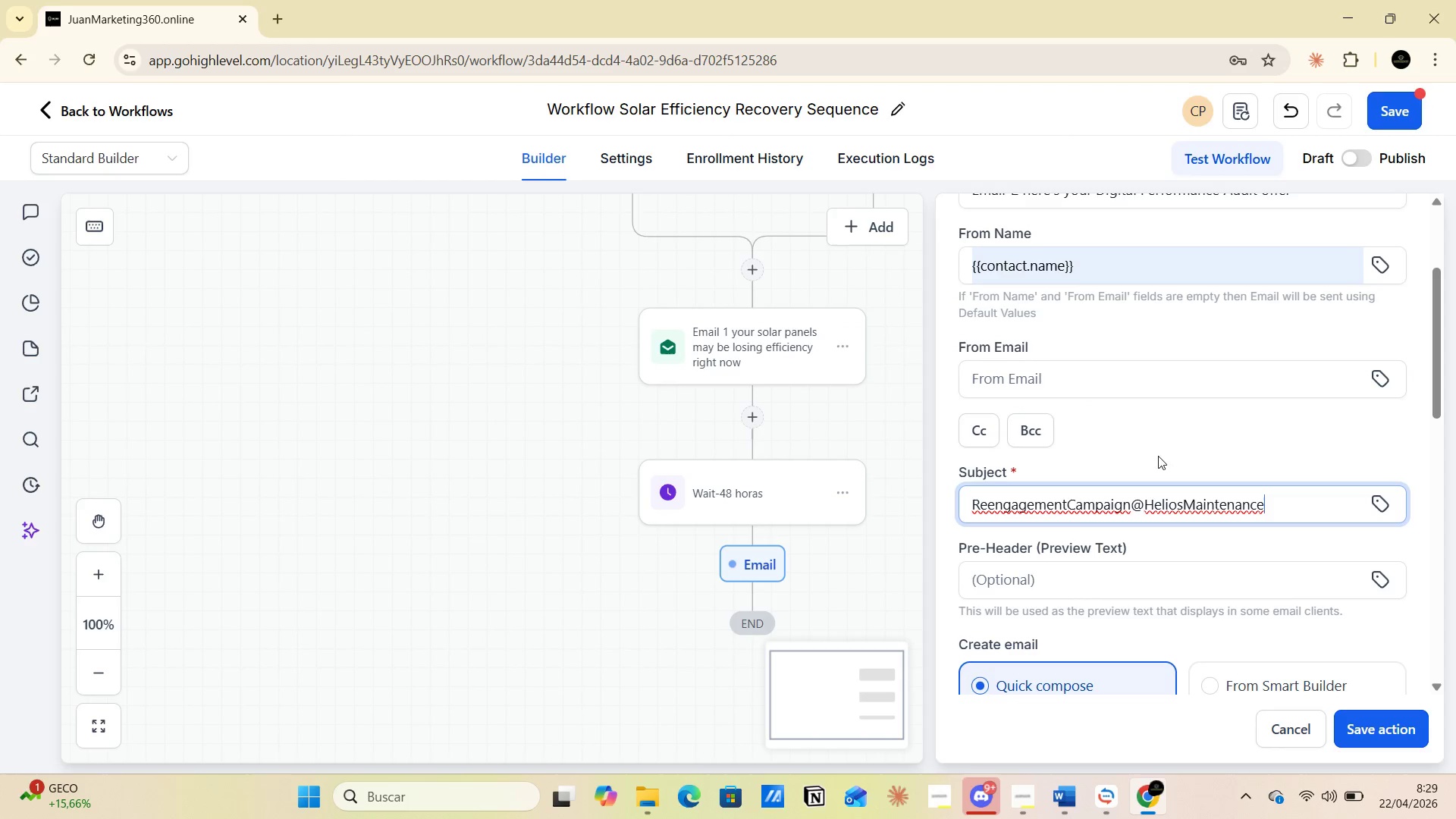 
left_click([1151, 441])
 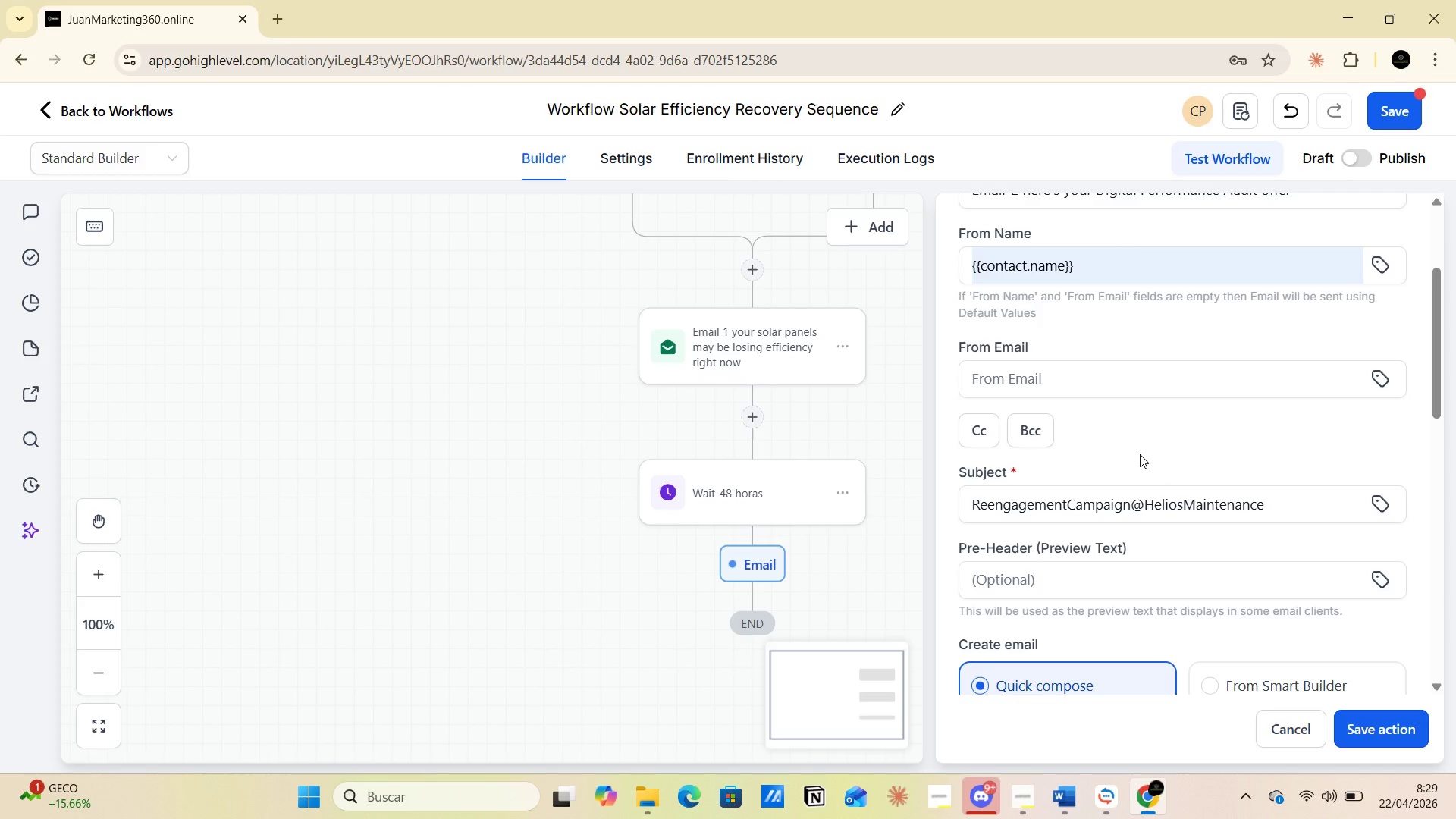 
scroll: coordinate [1130, 468], scroll_direction: down, amount: 4.0
 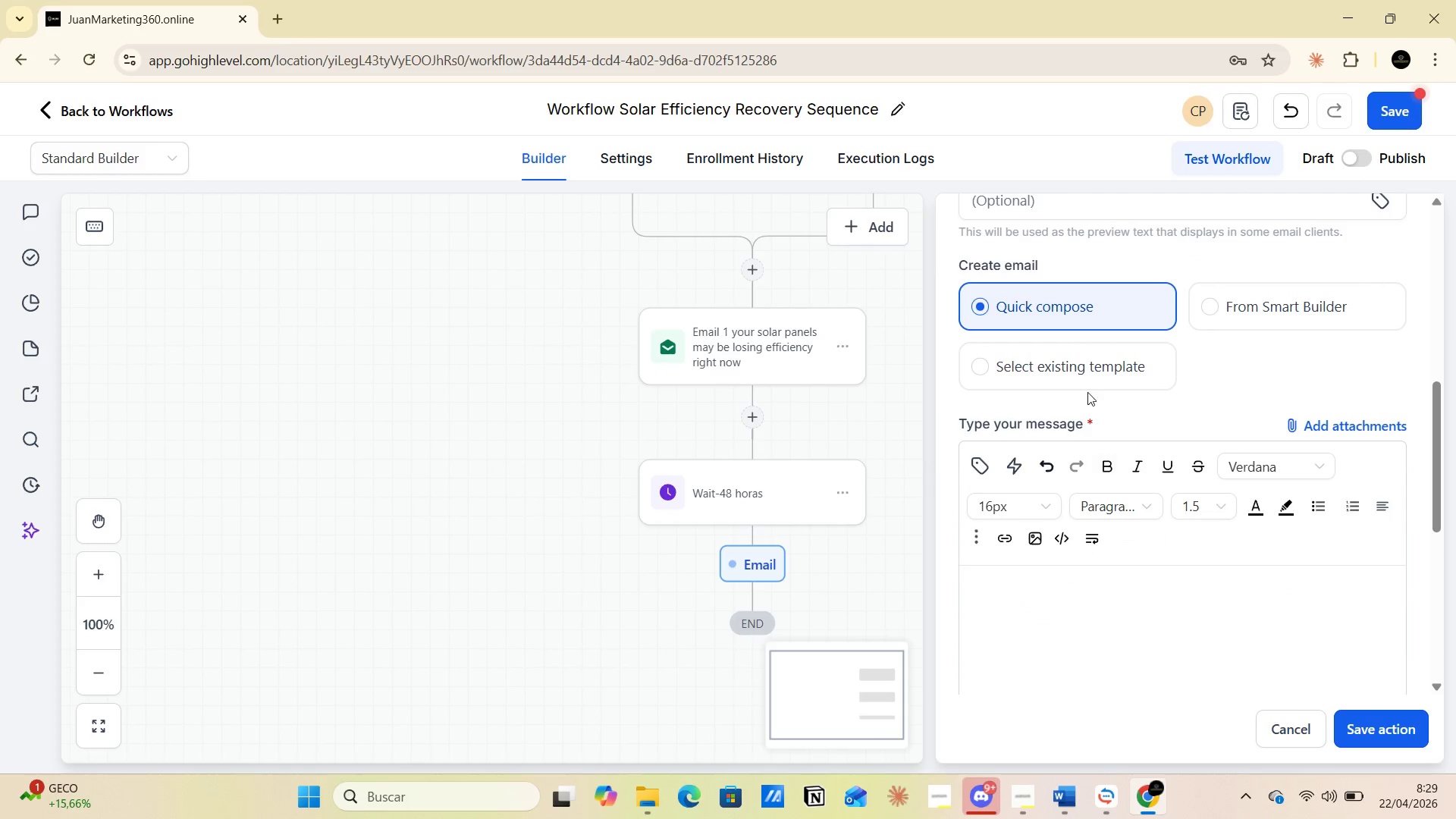 
left_click([1084, 369])
 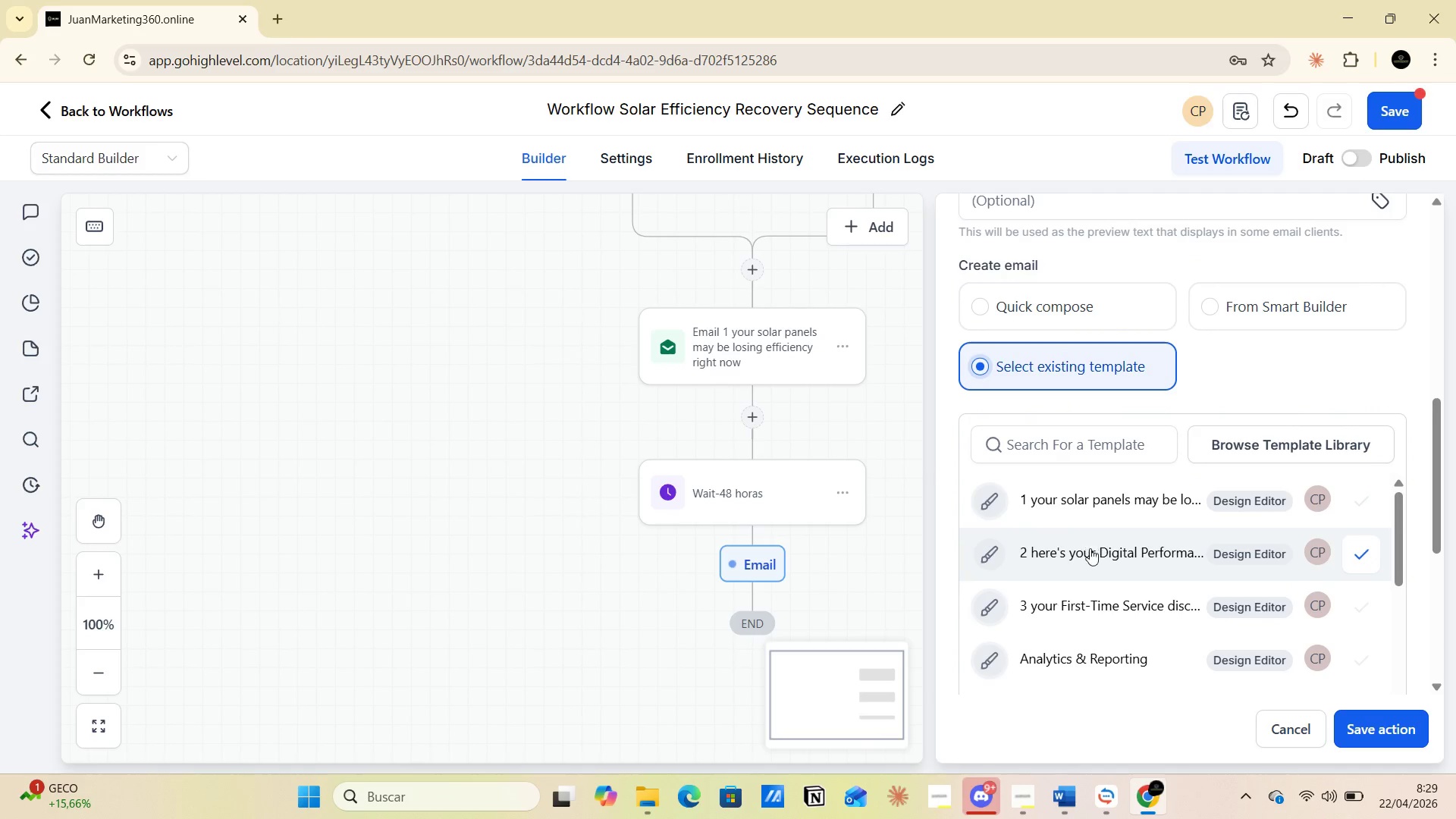 
left_click([1090, 551])
 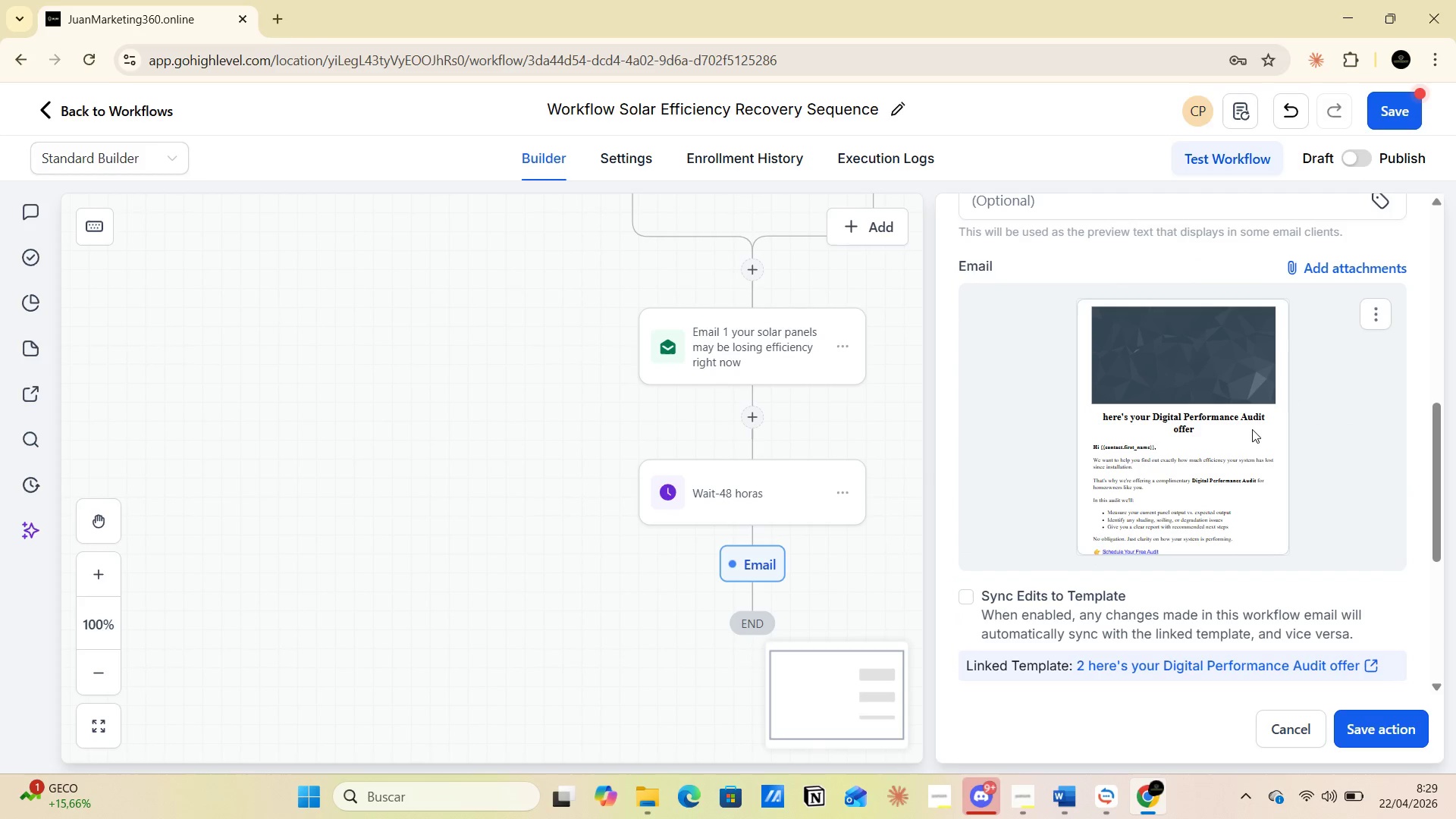 
wait(7.75)
 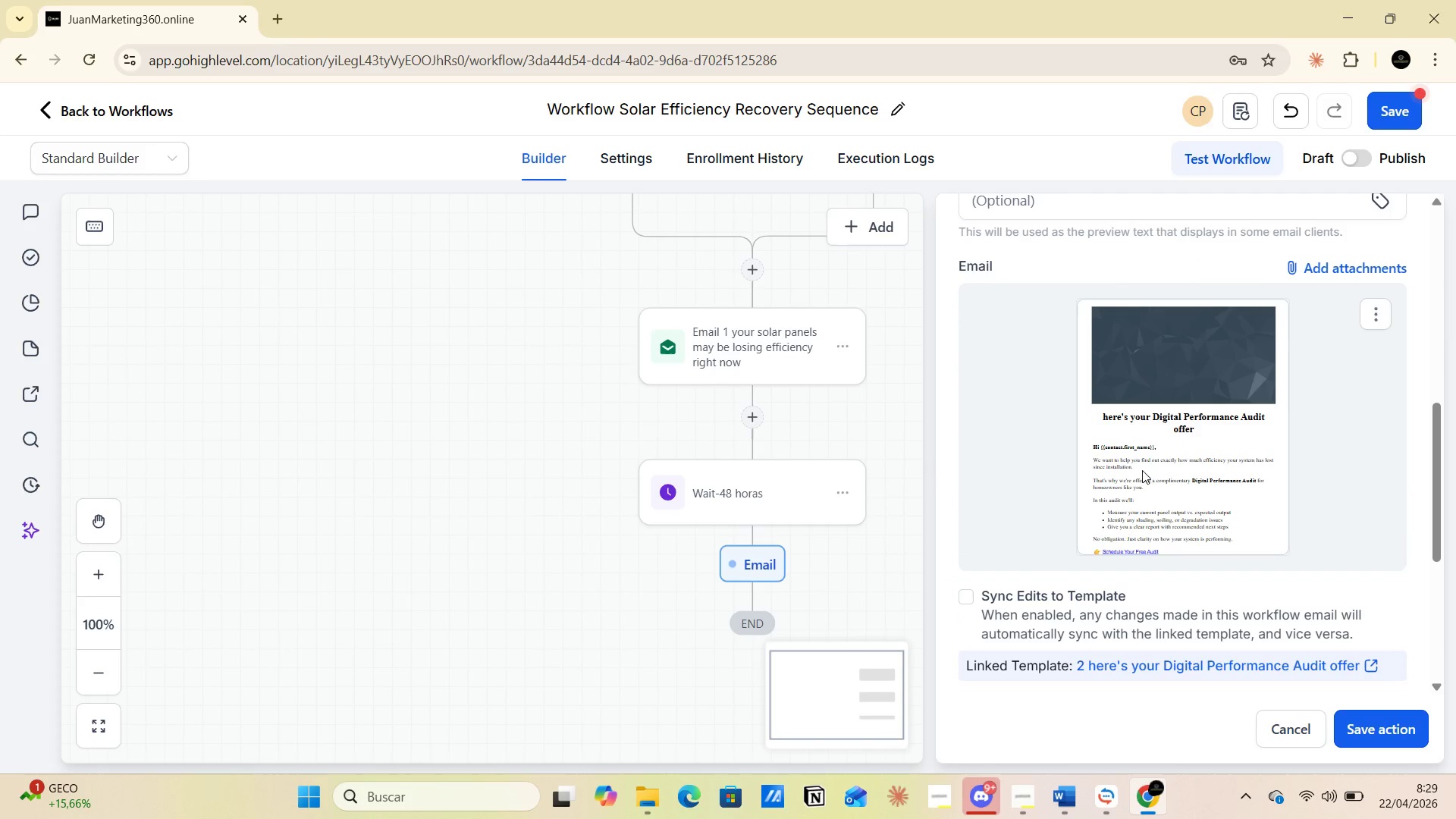 
scroll: coordinate [1285, 504], scroll_direction: up, amount: 7.0
 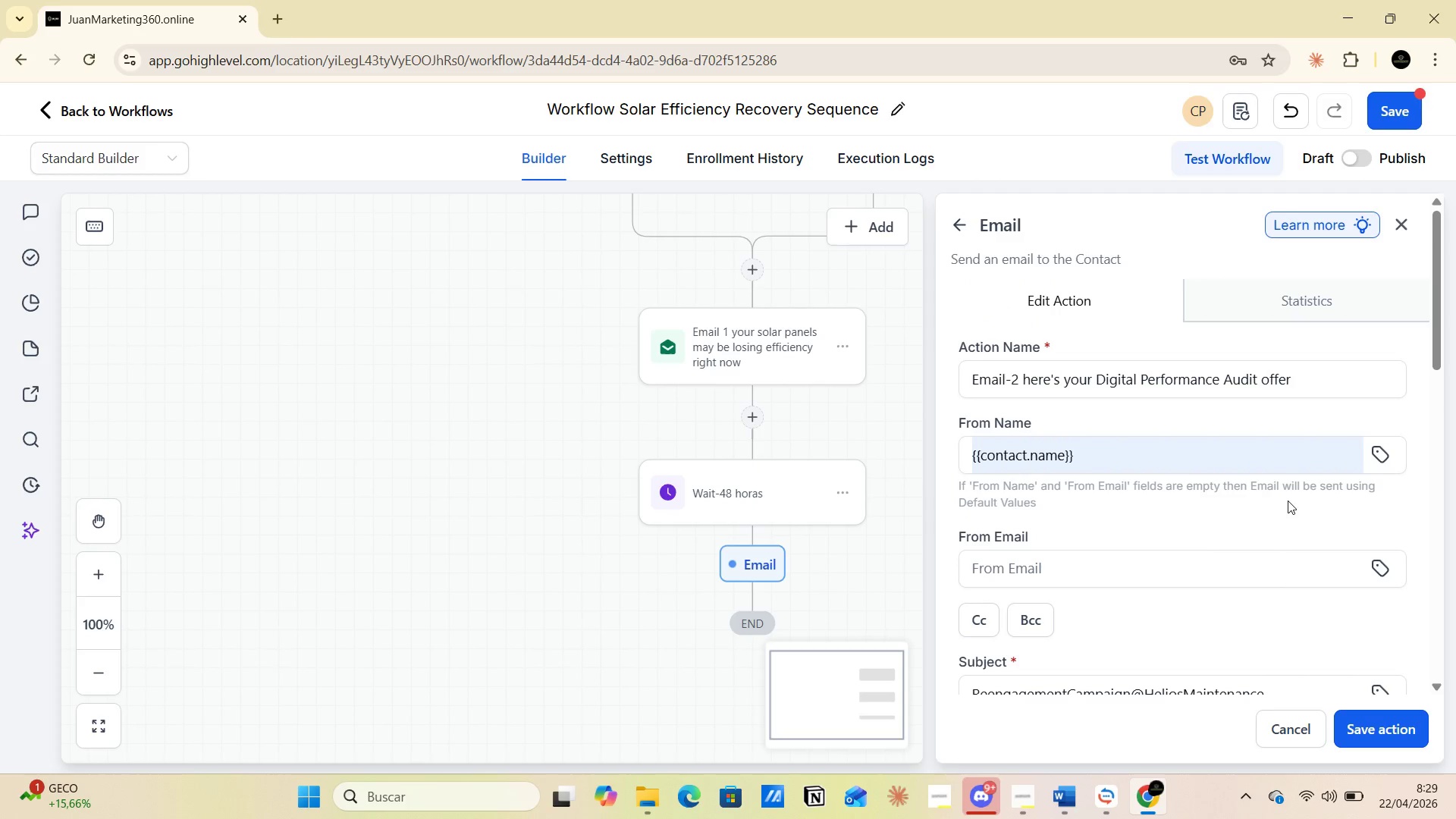 
scroll: coordinate [1288, 526], scroll_direction: down, amount: 9.0
 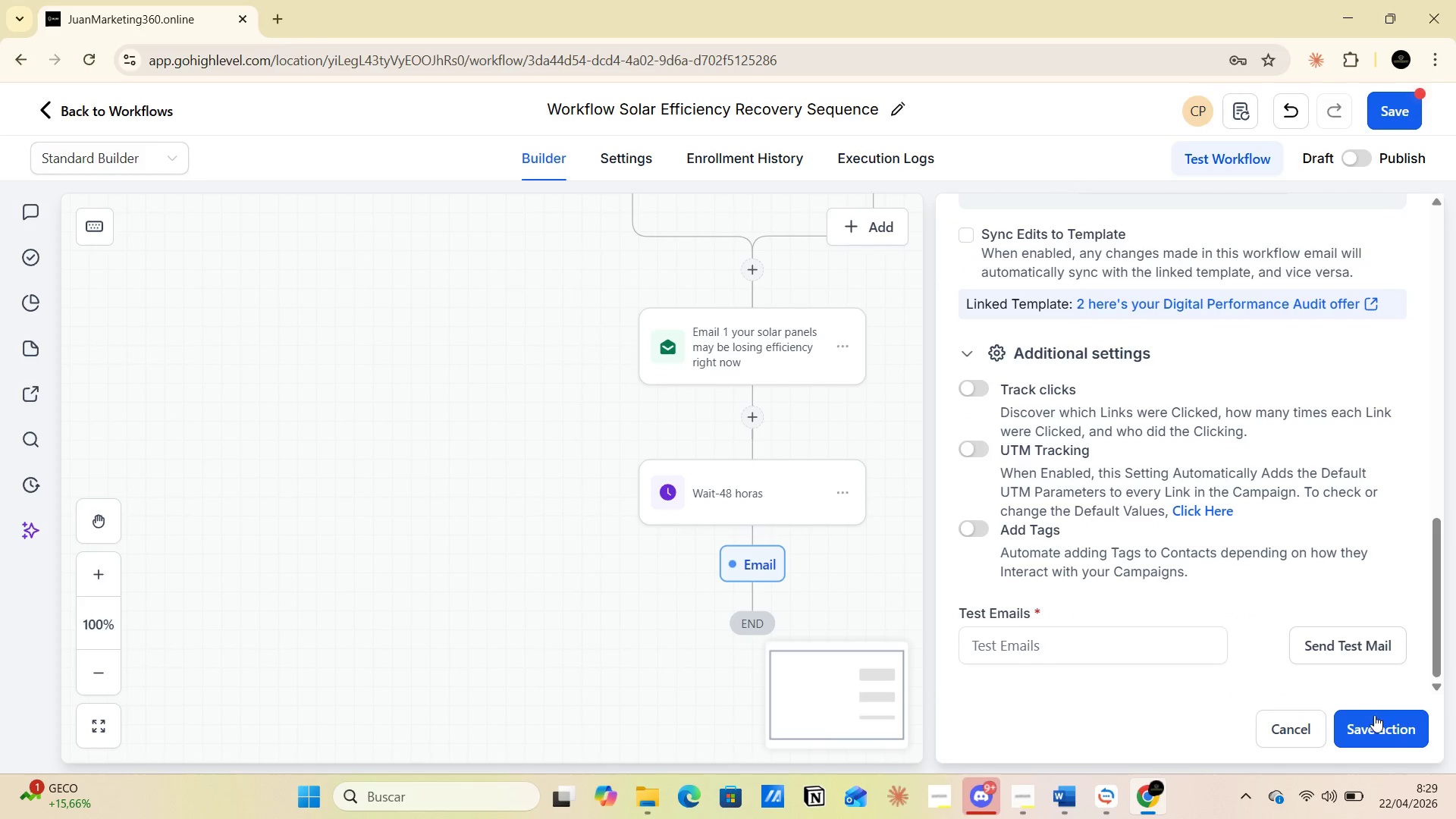 
left_click([1373, 723])
 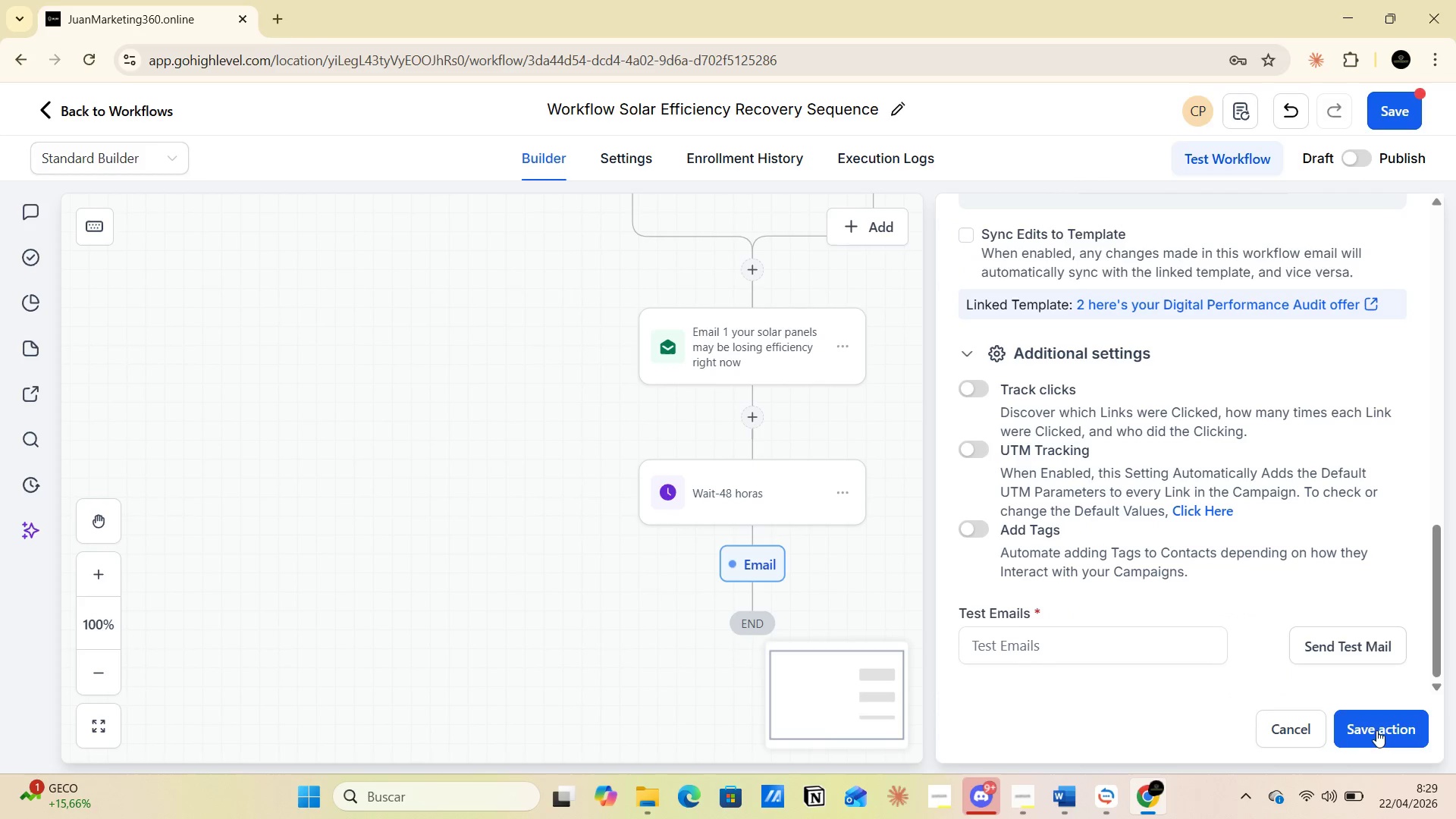 
scroll: coordinate [1176, 568], scroll_direction: up, amount: 10.0
 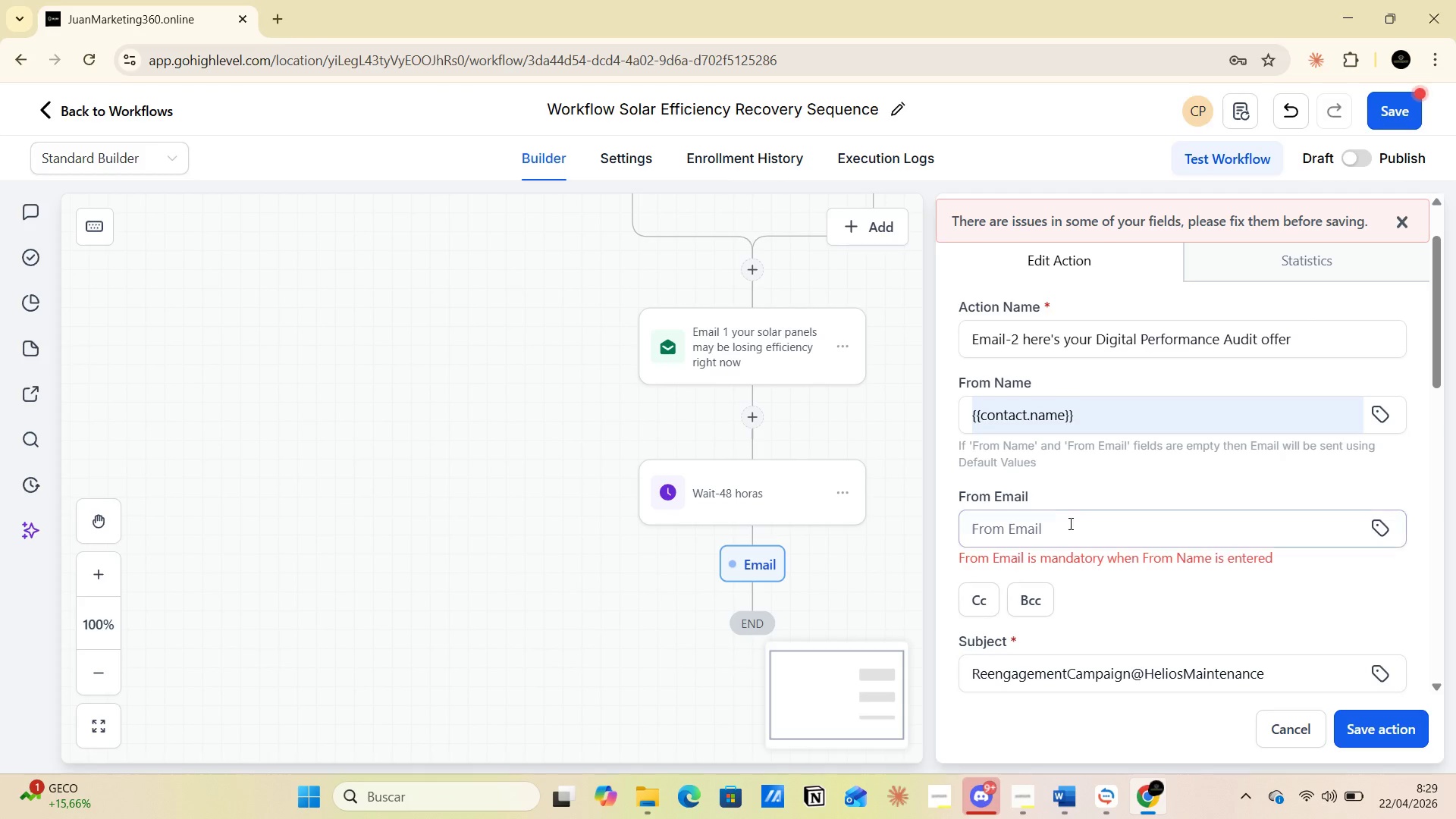 
left_click([1044, 491])
 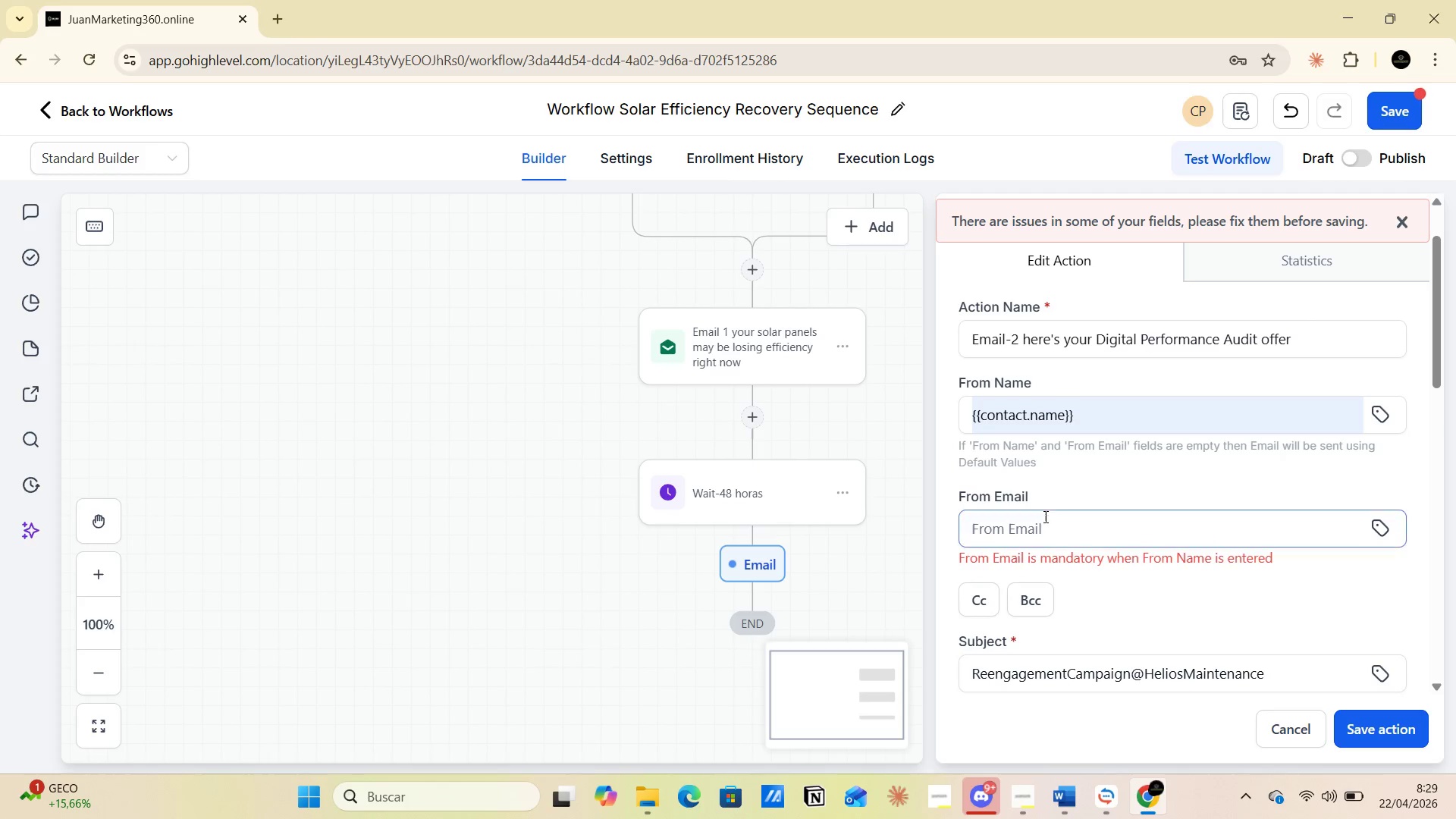 
left_click([1043, 521])
 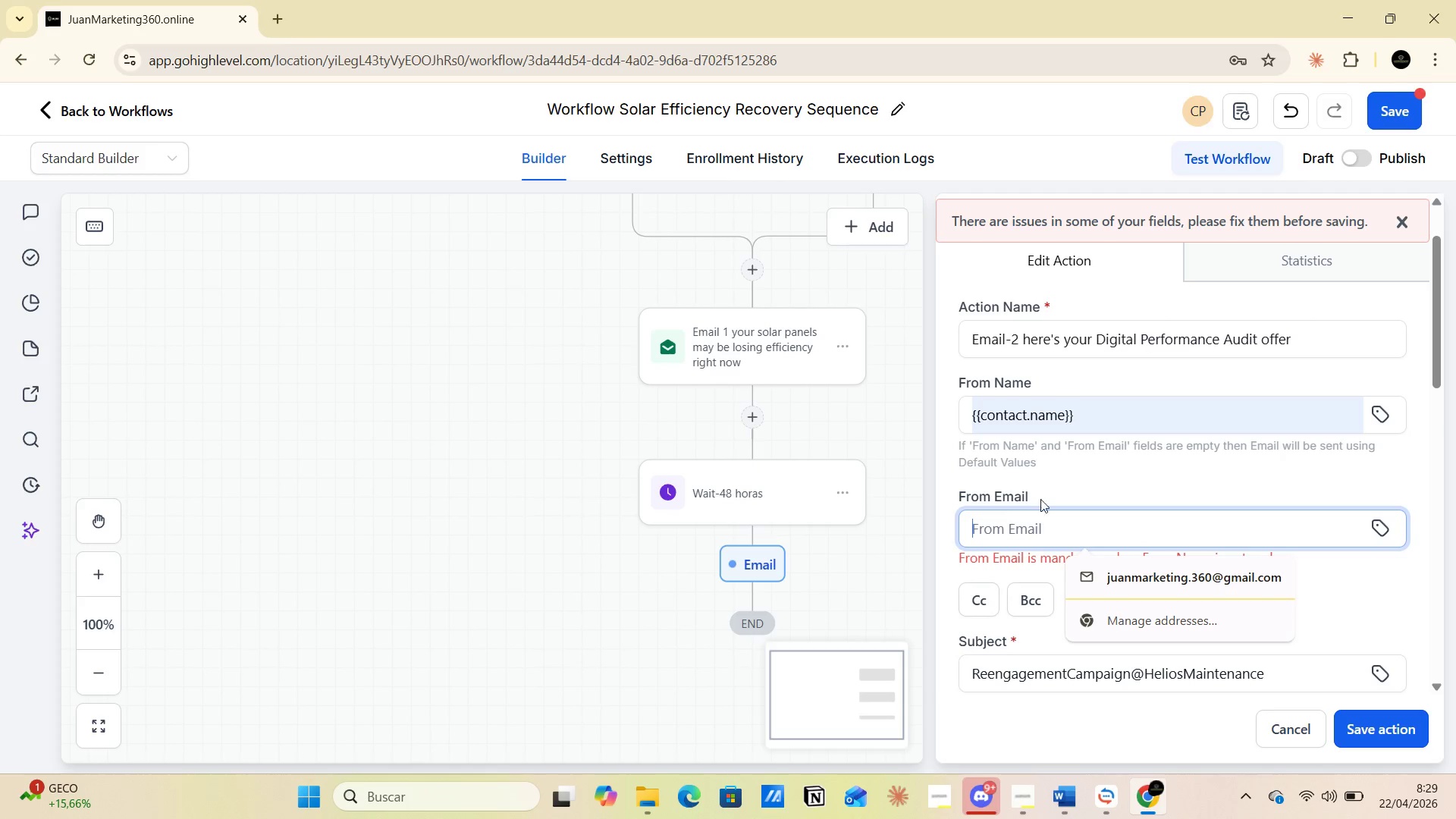 
left_click([1005, 529])
 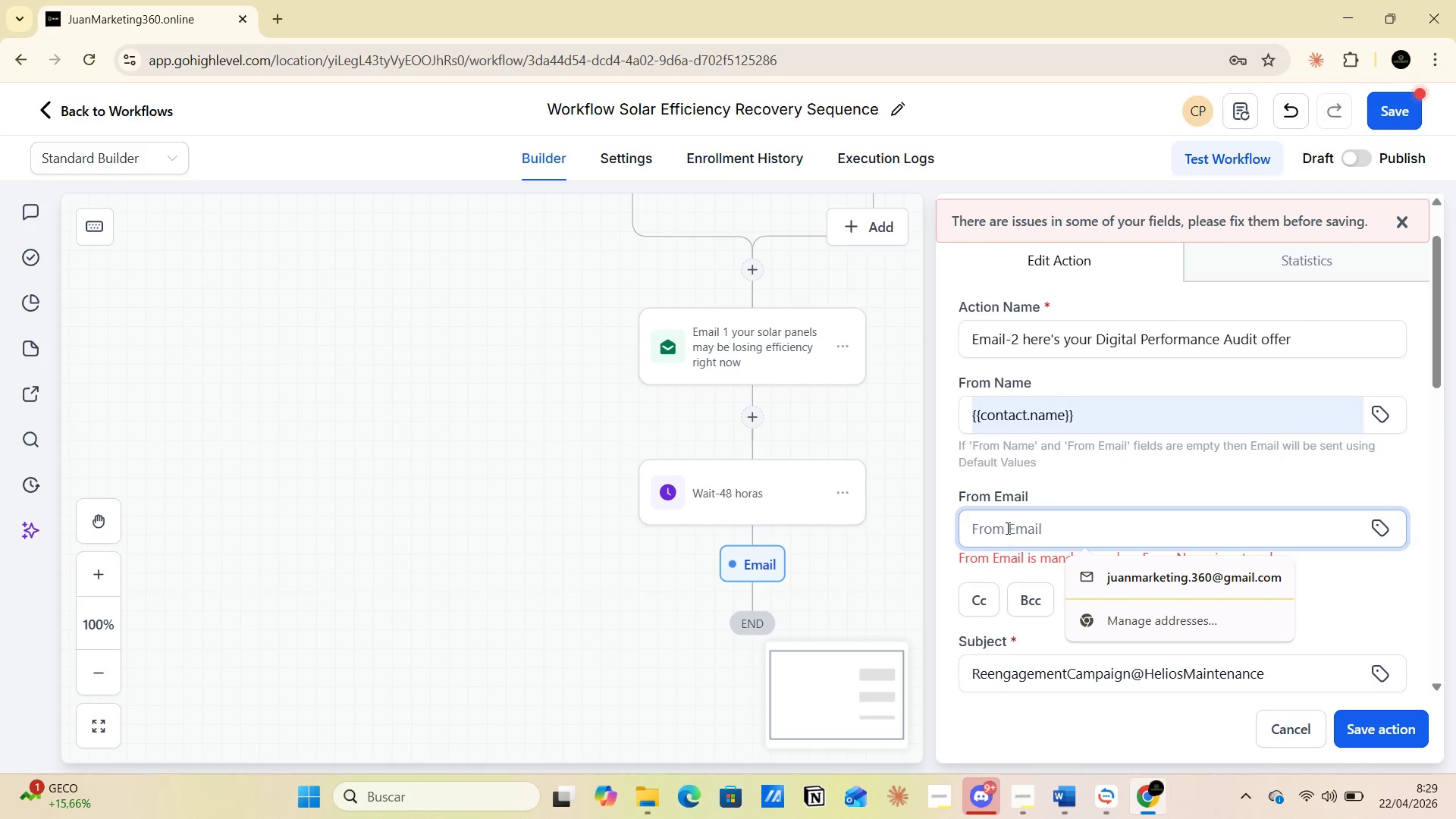 
key(Control+V)
 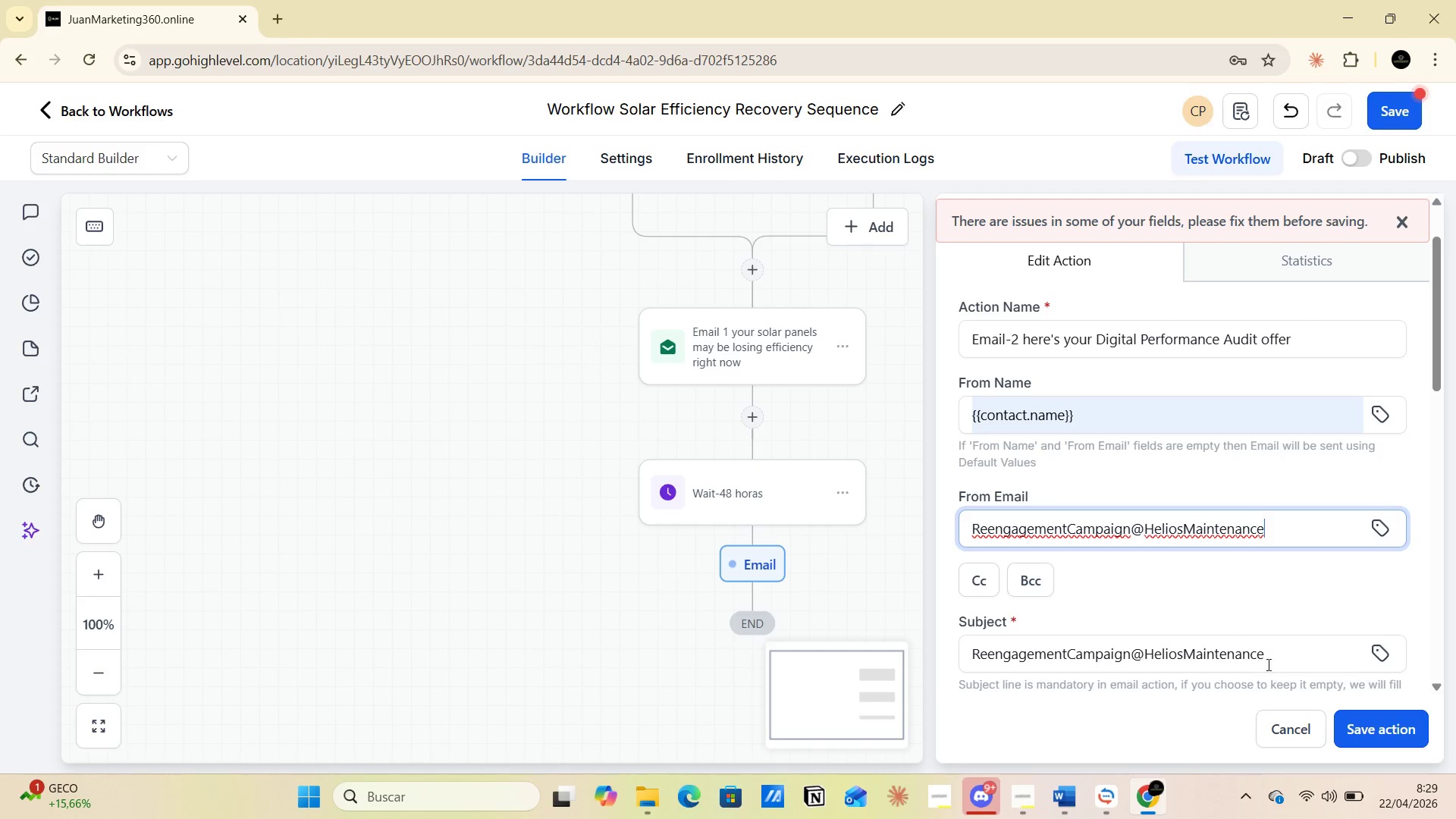 
left_click([1371, 733])
 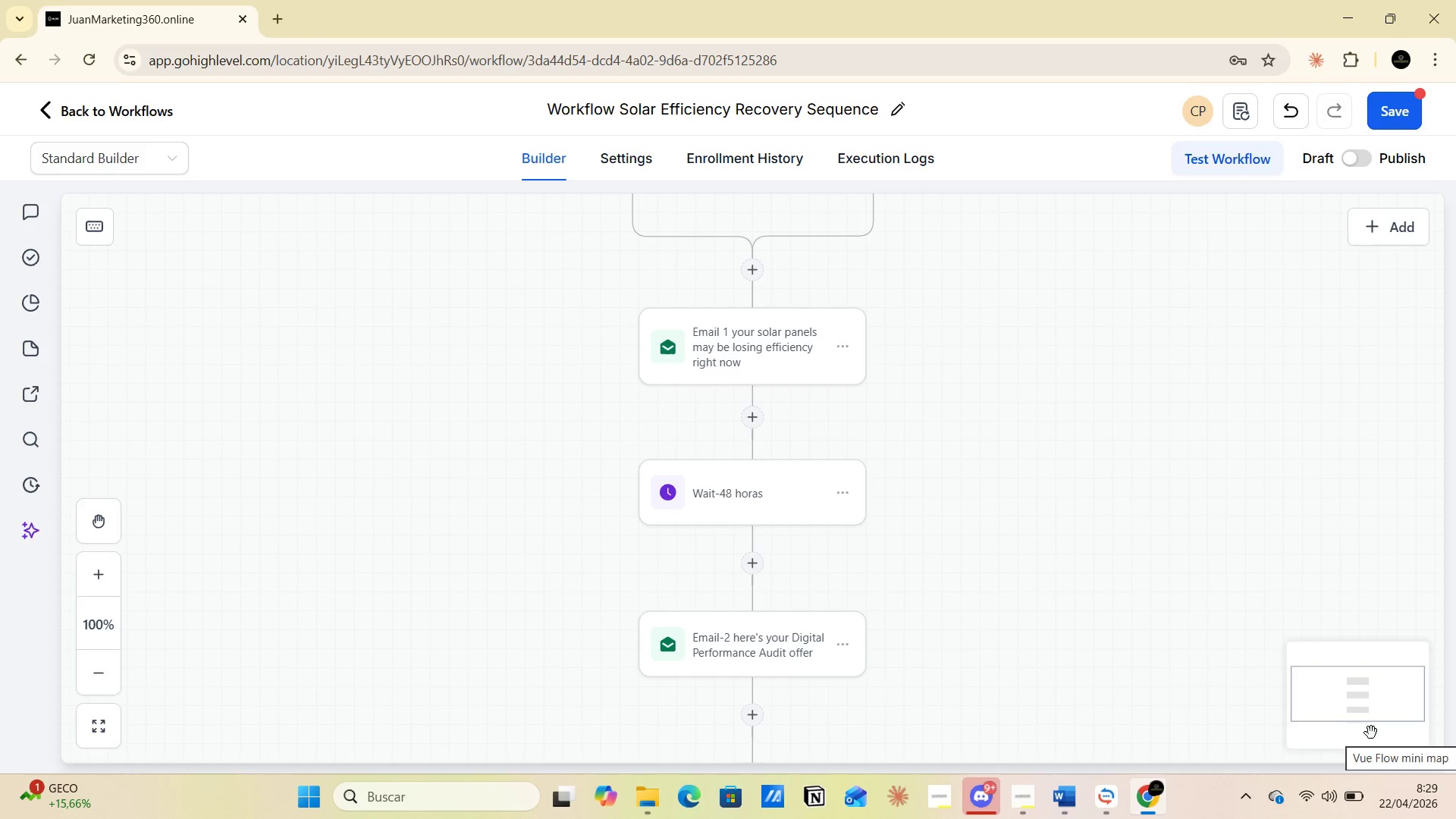 
scroll: coordinate [1127, 464], scroll_direction: down, amount: 4.0
 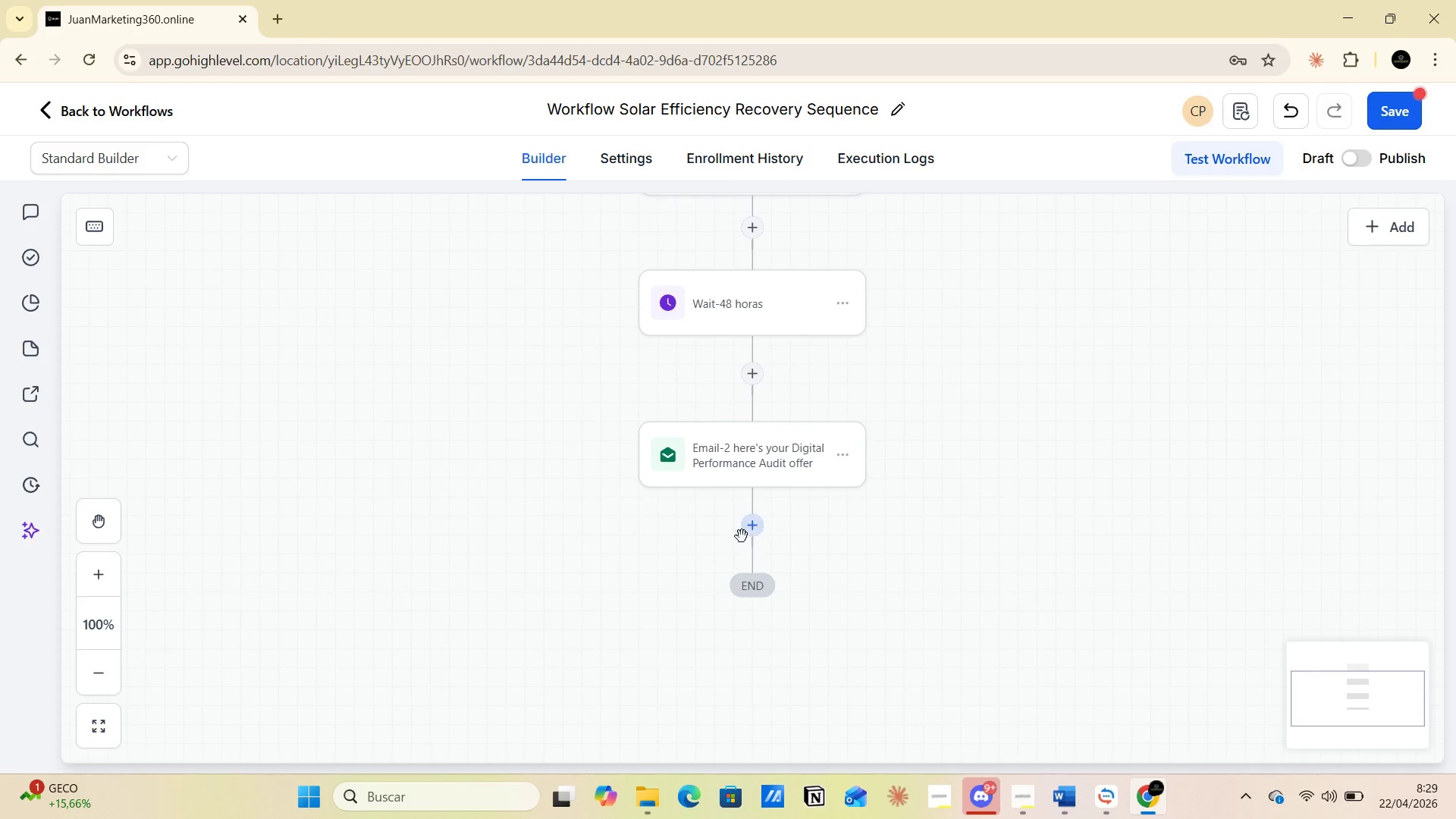 
left_click([752, 527])
 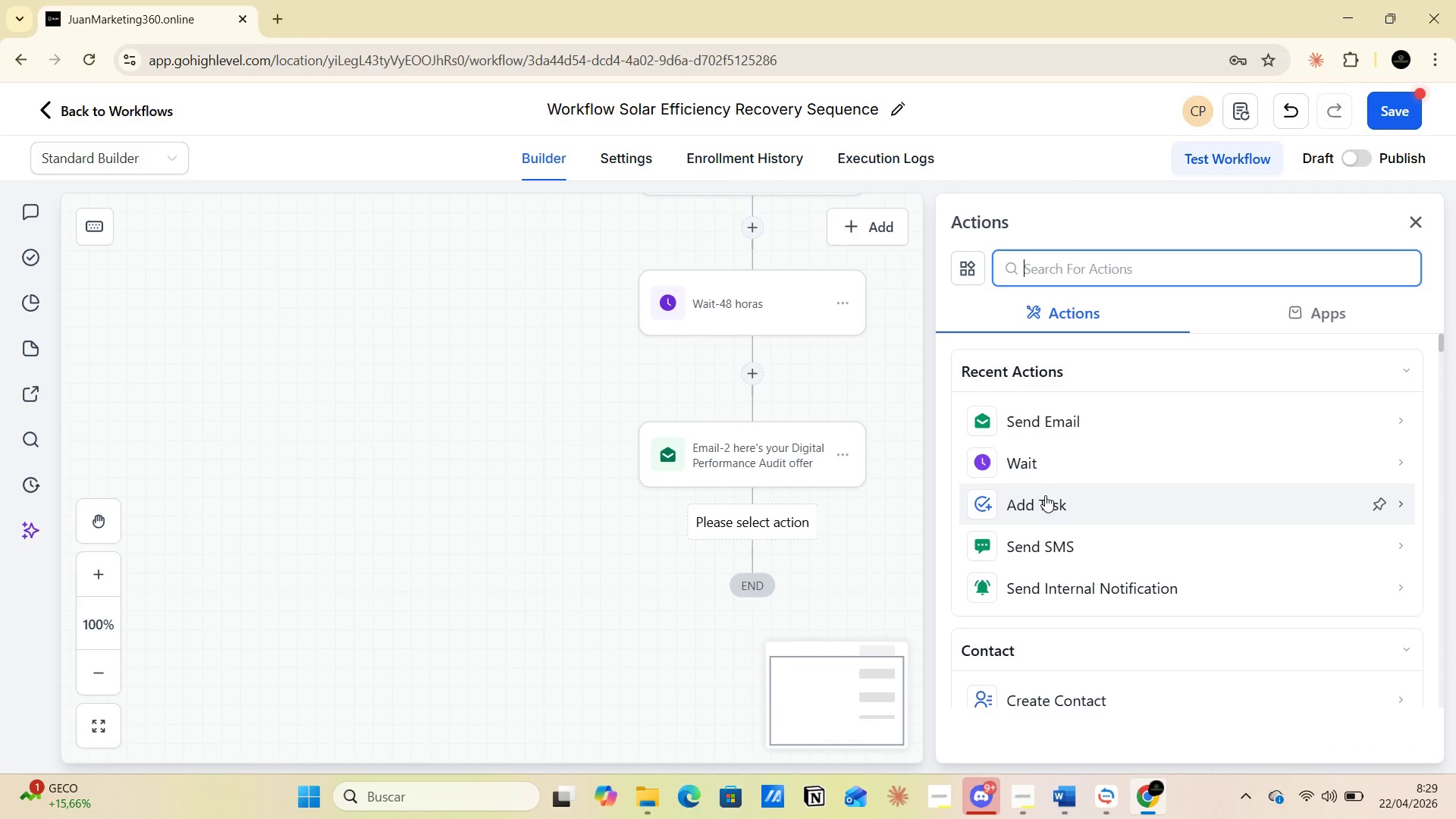 
left_click([1028, 471])
 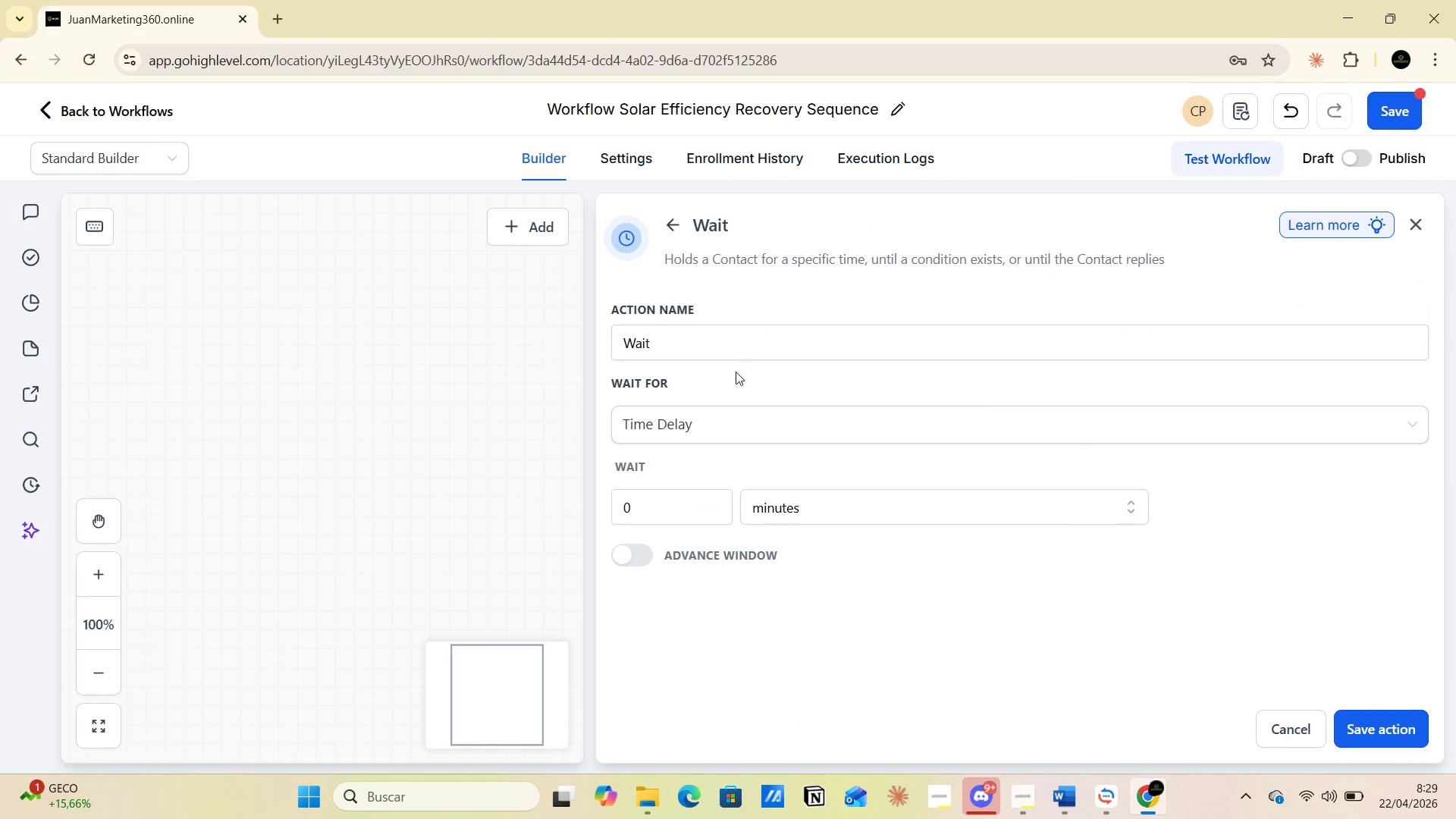 
left_click([697, 341])
 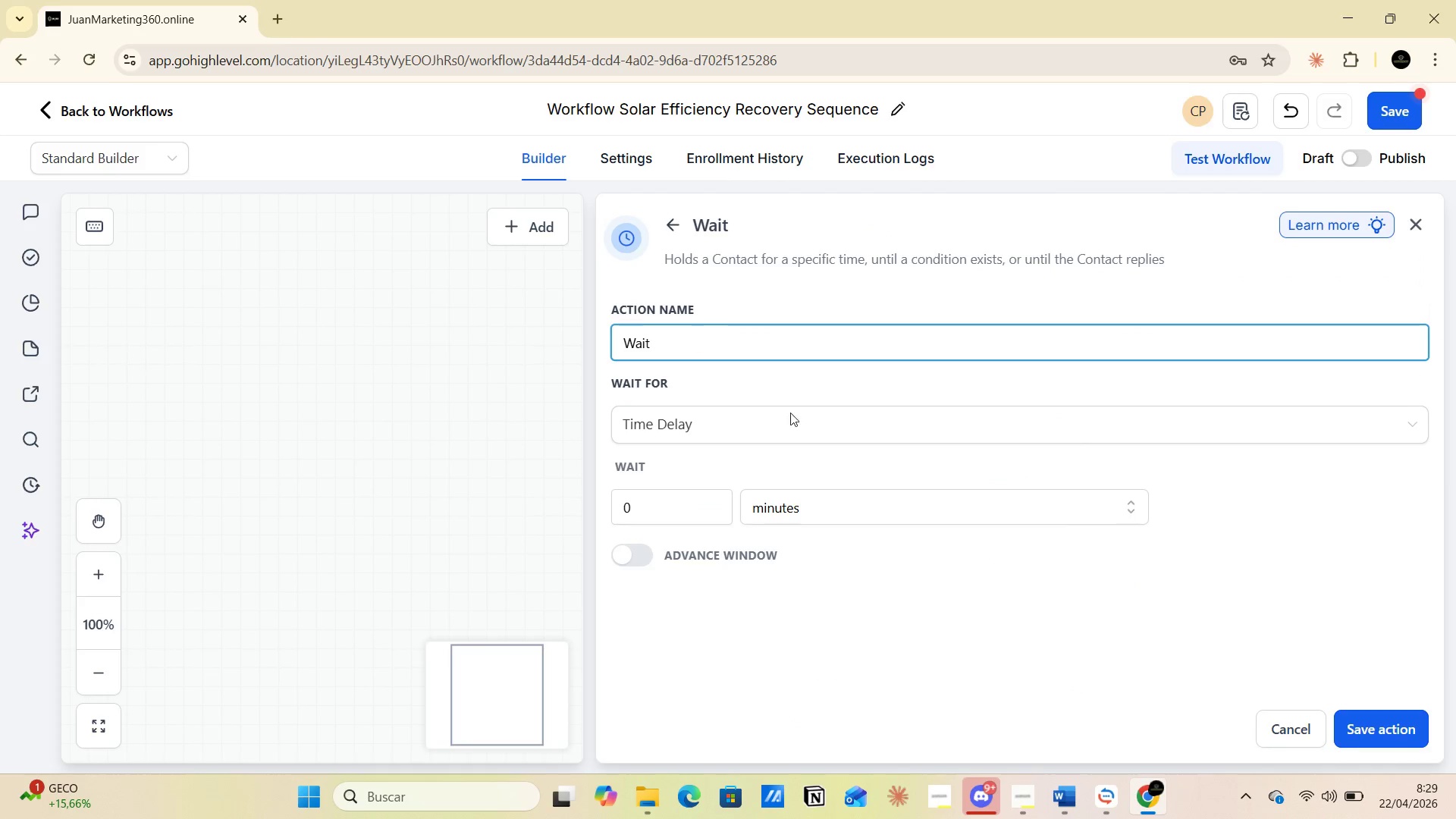 
type( 72 horas )
 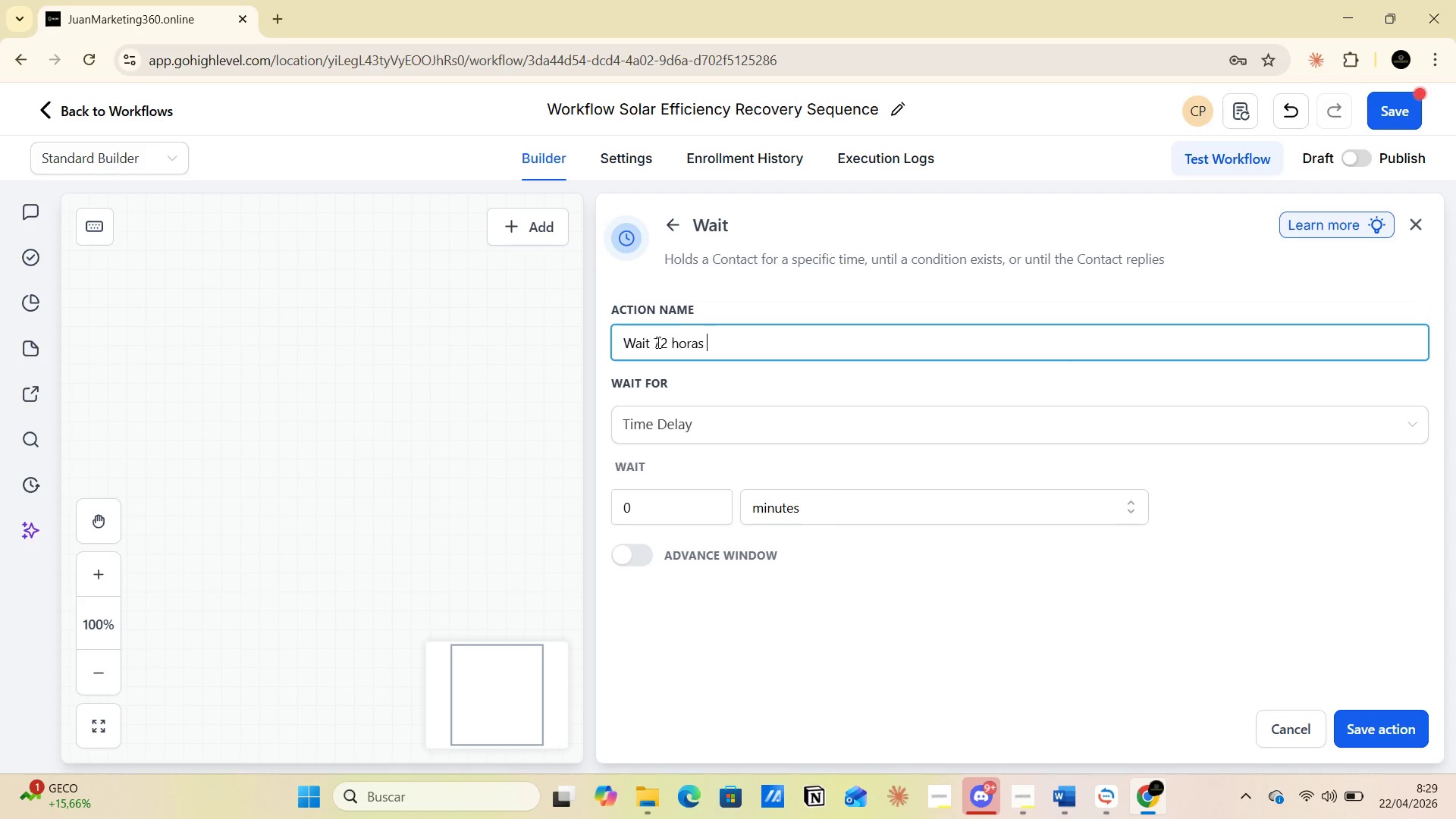 
left_click([653, 342])
 